 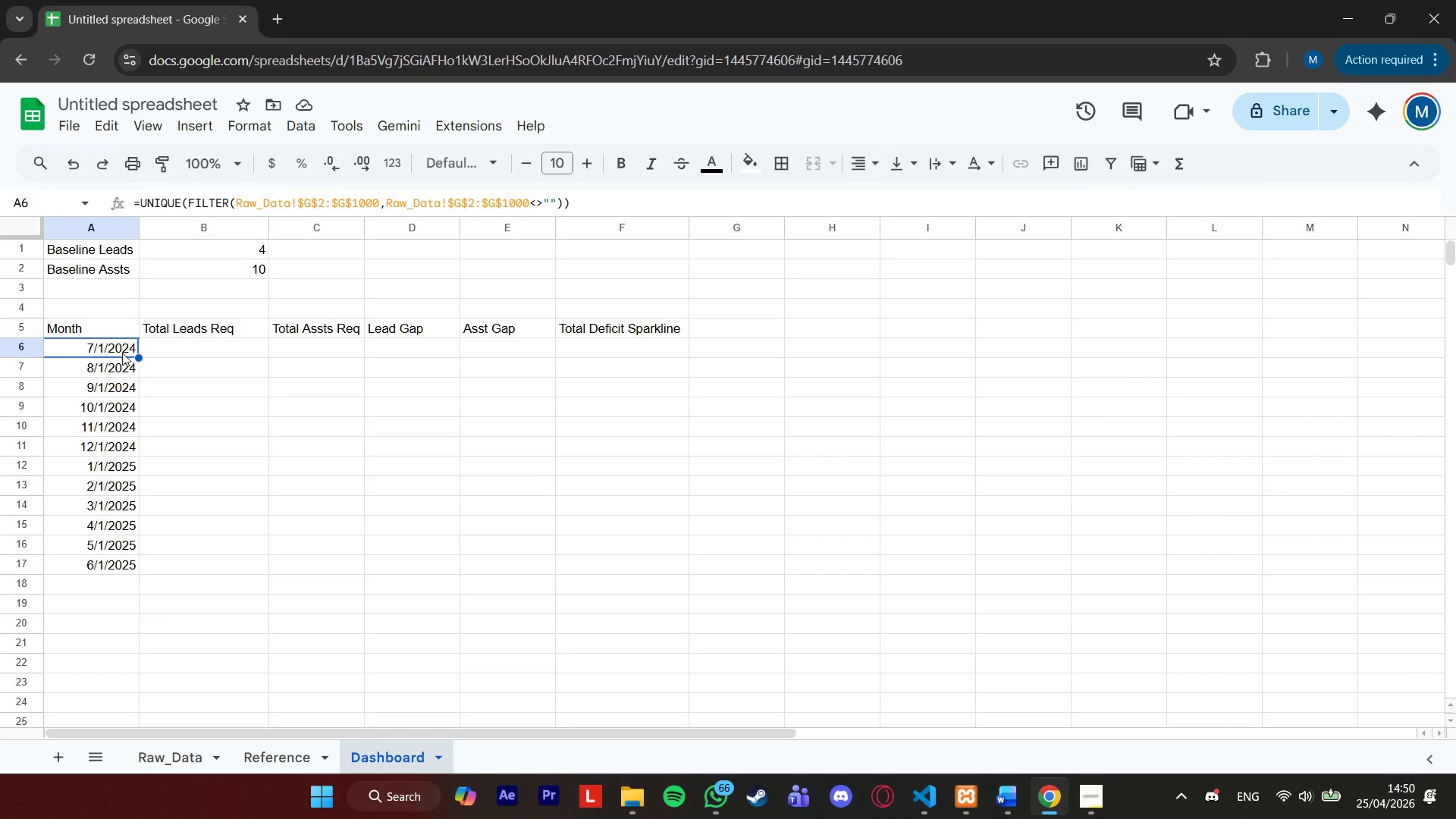 
left_click([177, 747])
 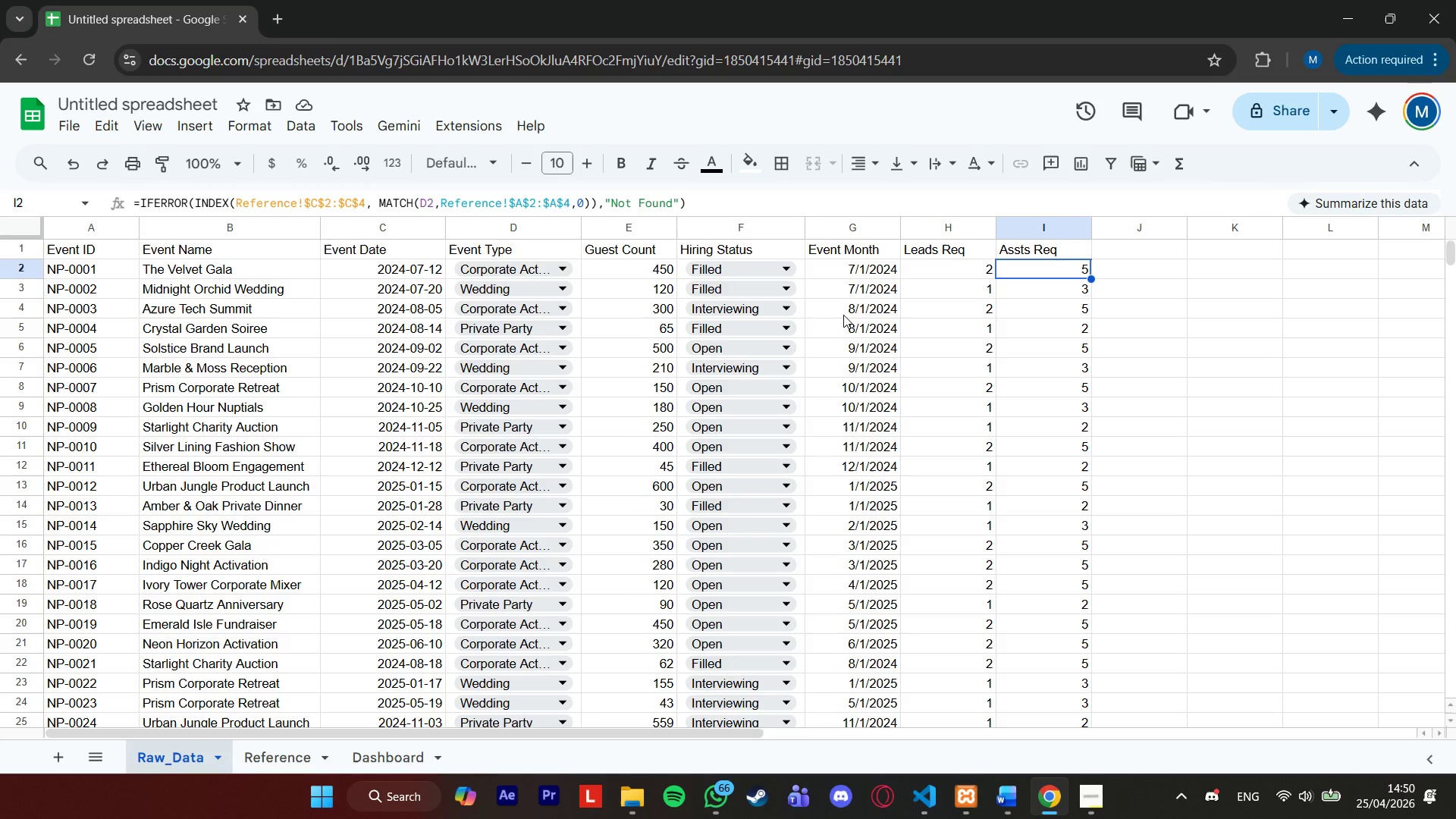 
wait(11.56)
 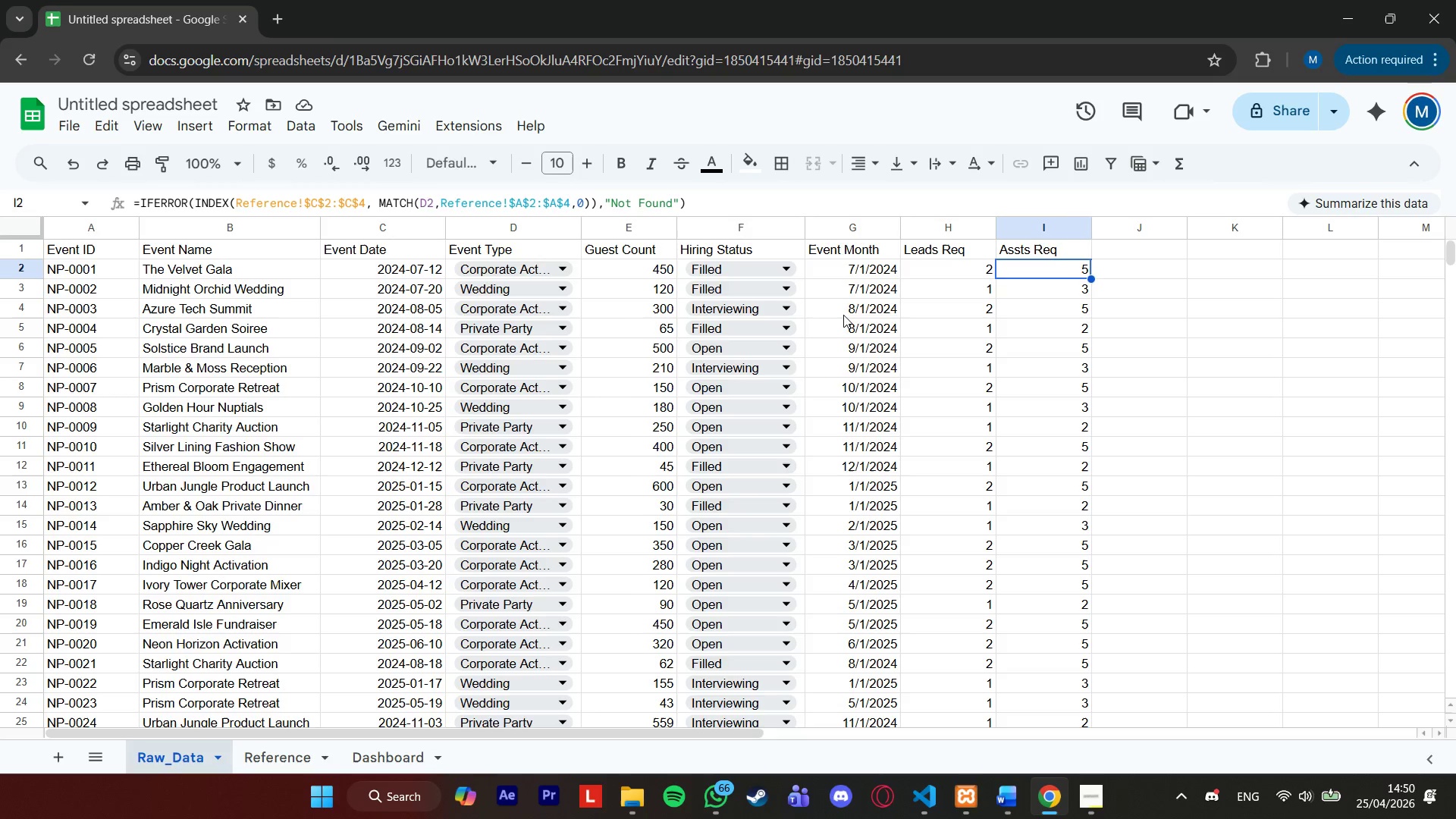 
left_click([287, 750])
 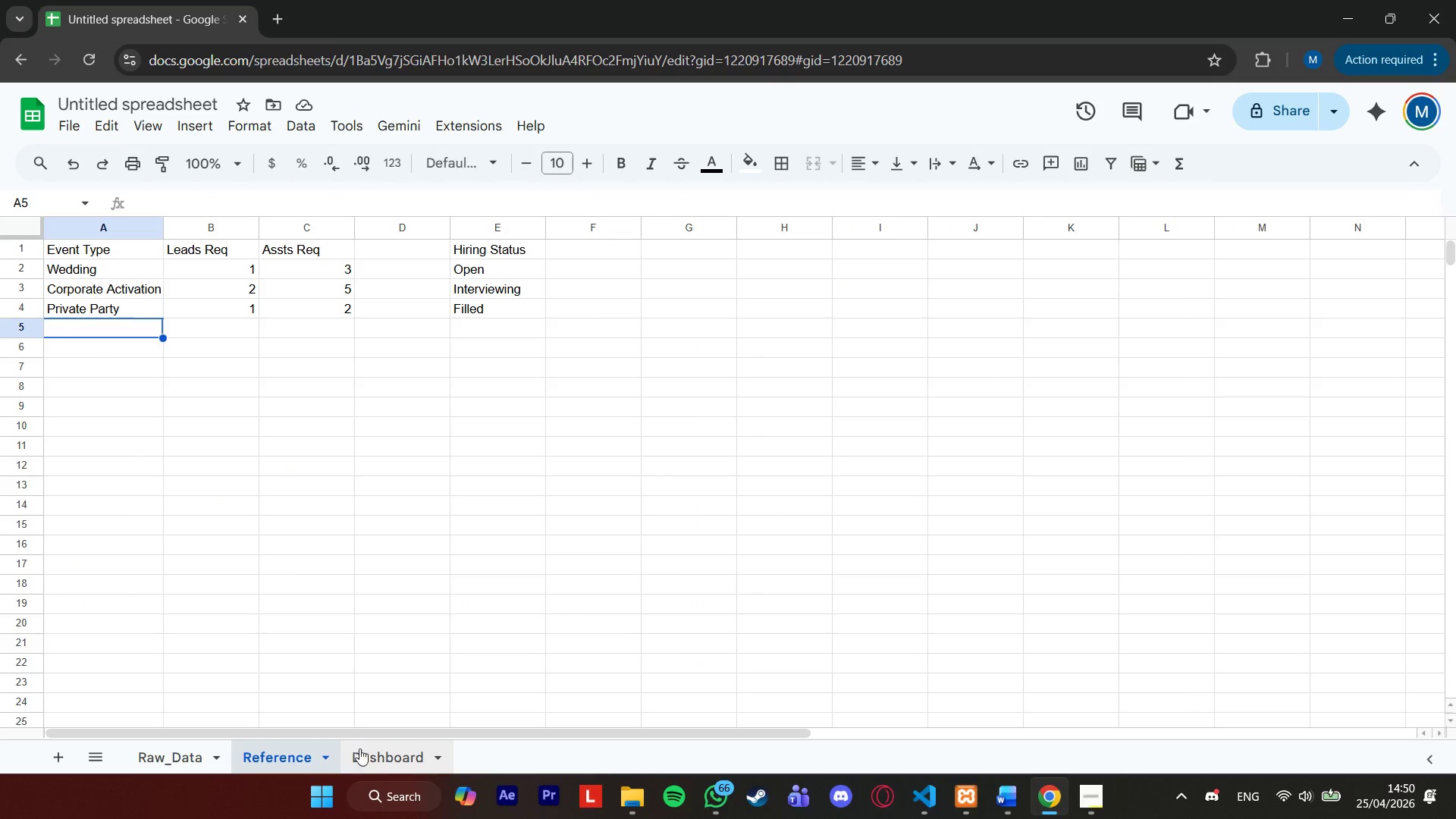 
double_click([360, 748])
 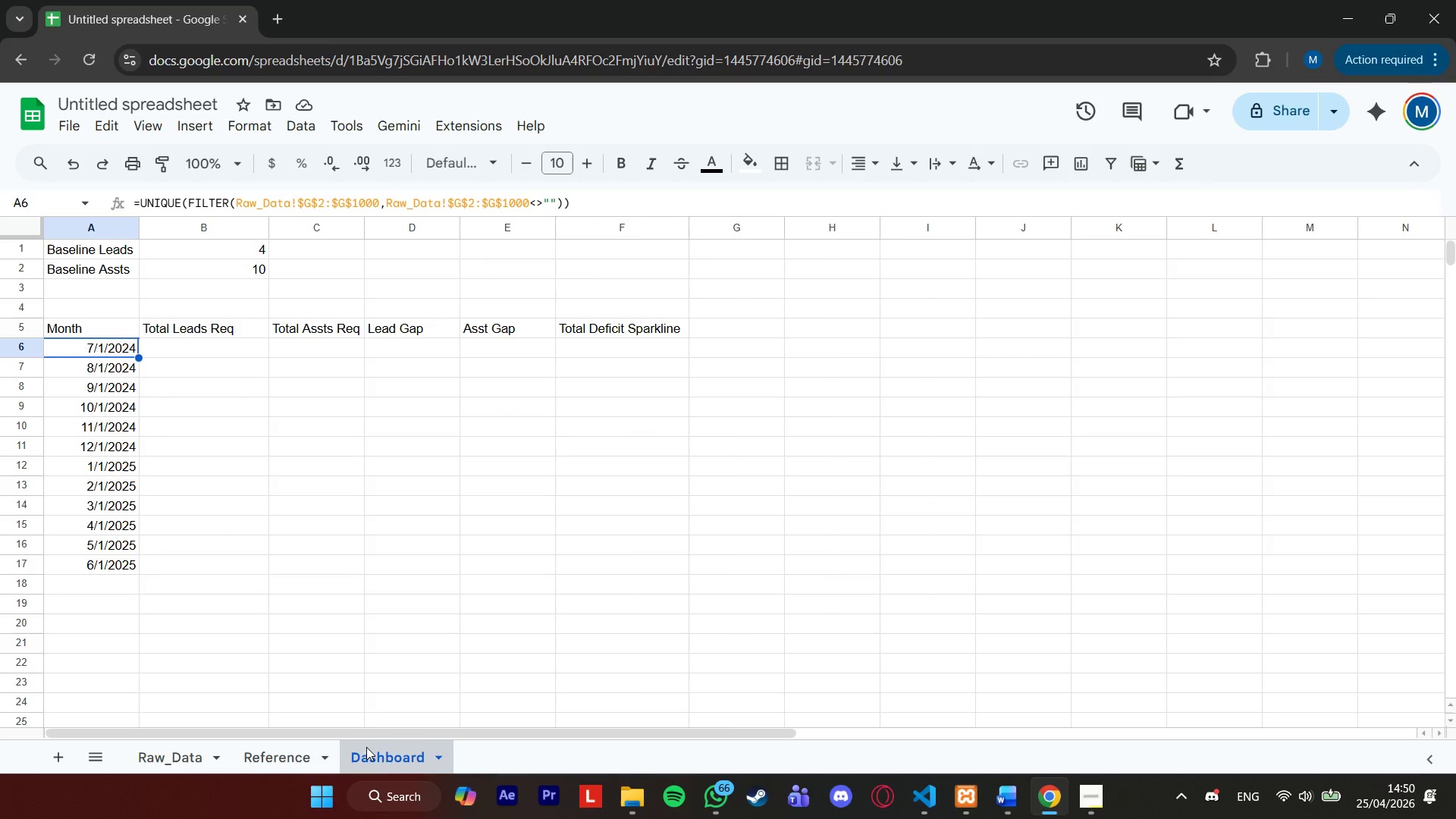 
left_click_drag(start_coordinate=[372, 752], to_coordinate=[154, 749])
 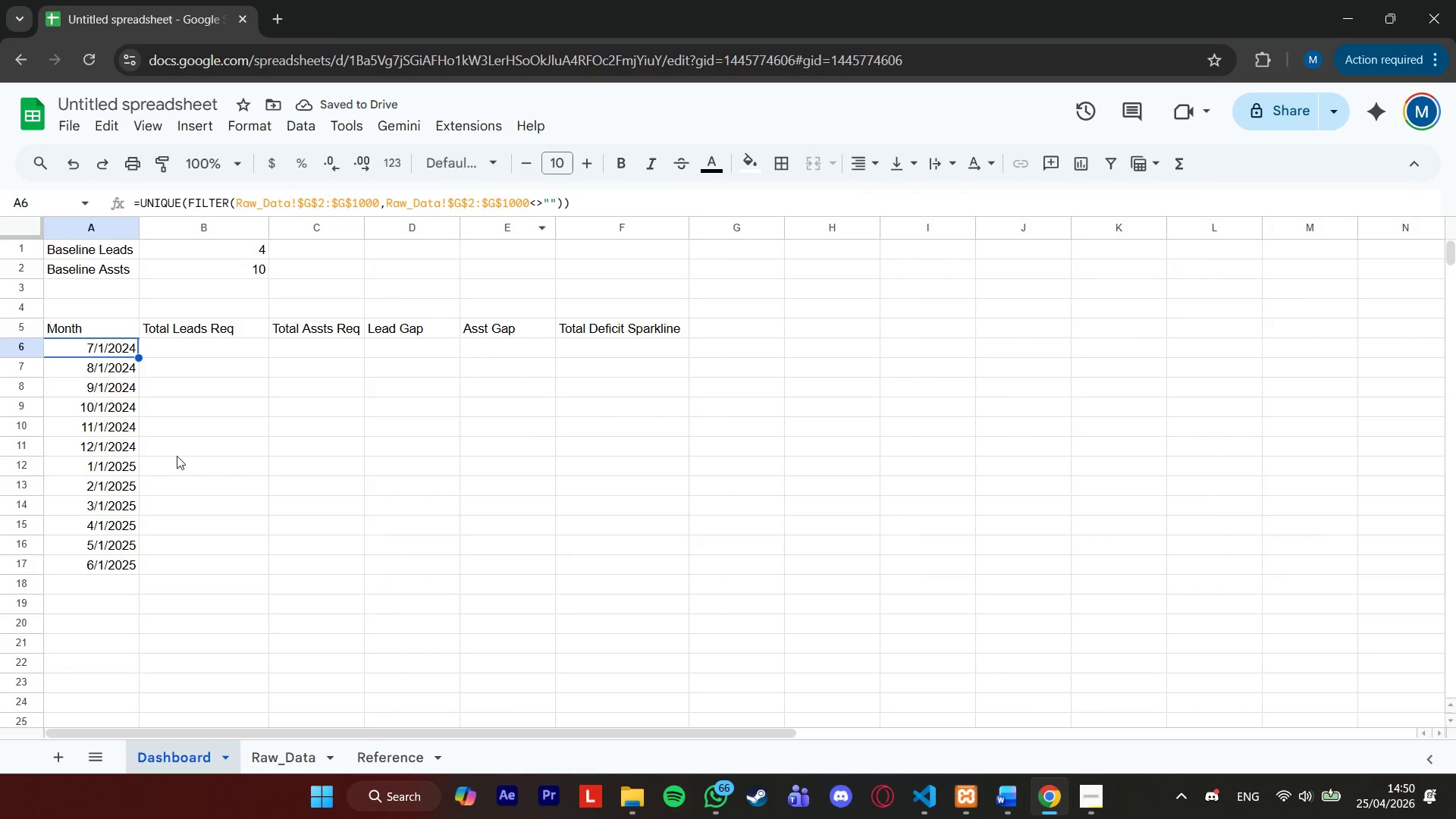 
wait(5.34)
 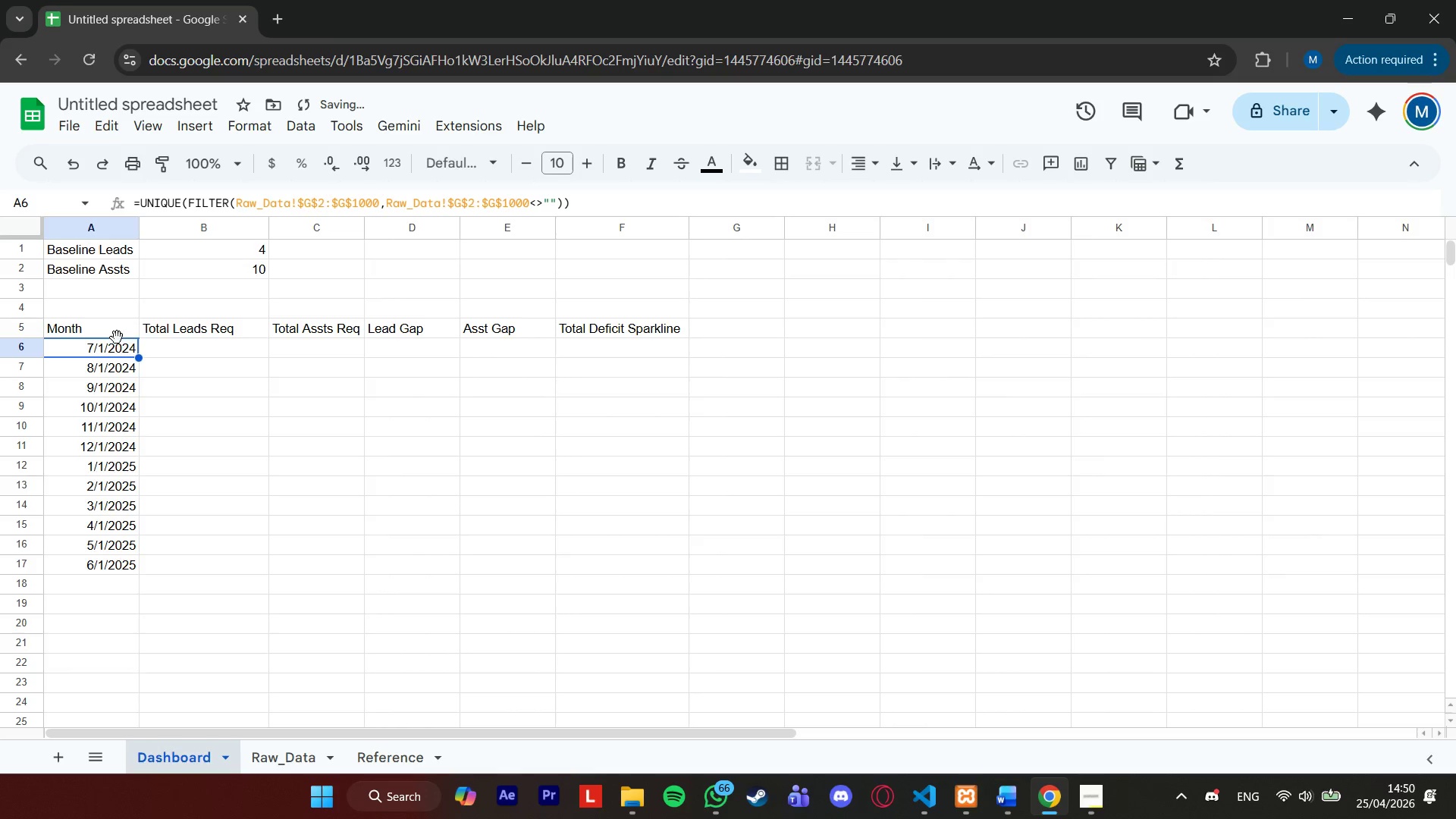 
left_click([275, 753])
 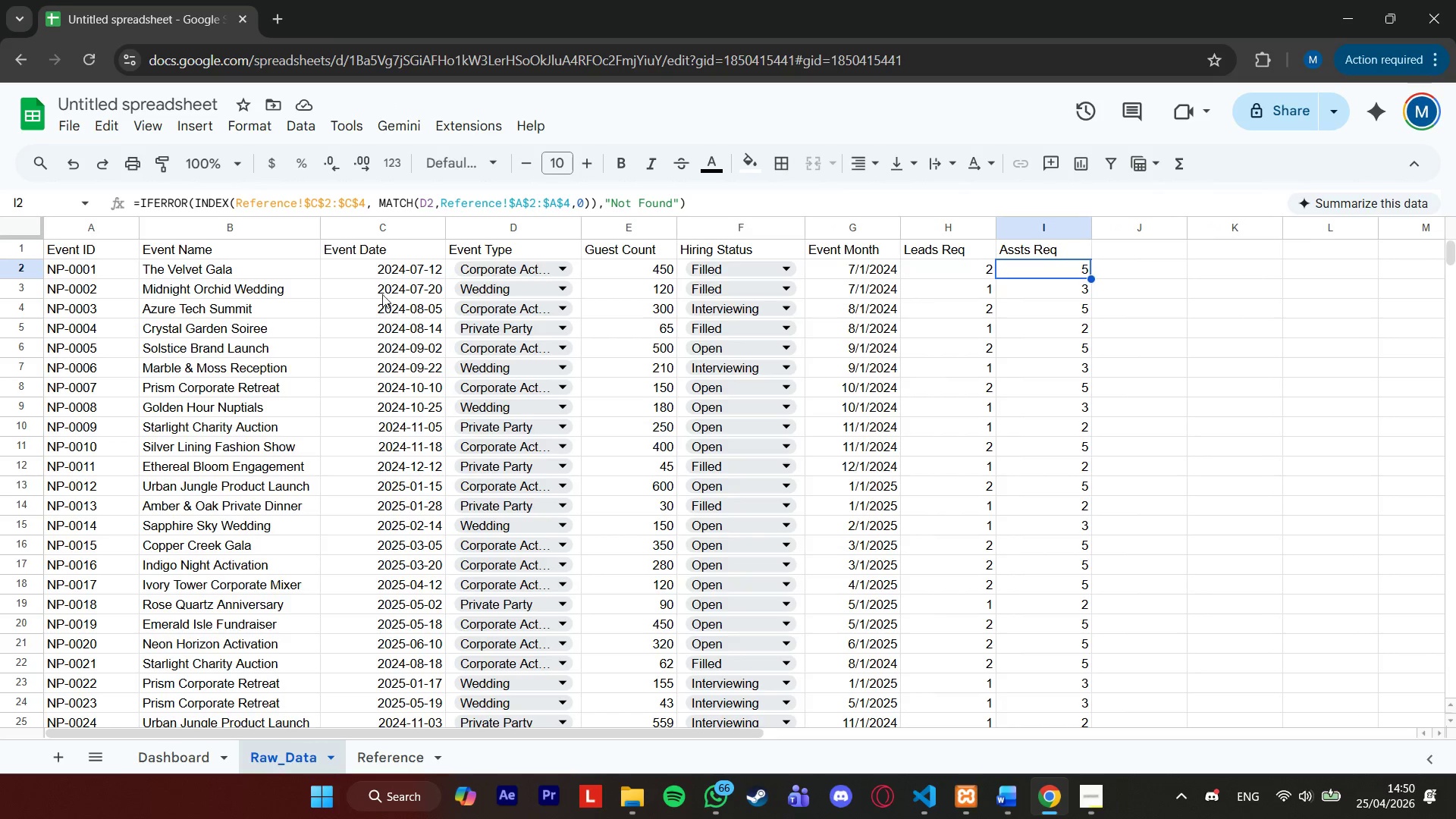 
scroll: coordinate [411, 356], scroll_direction: down, amount: 7.0
 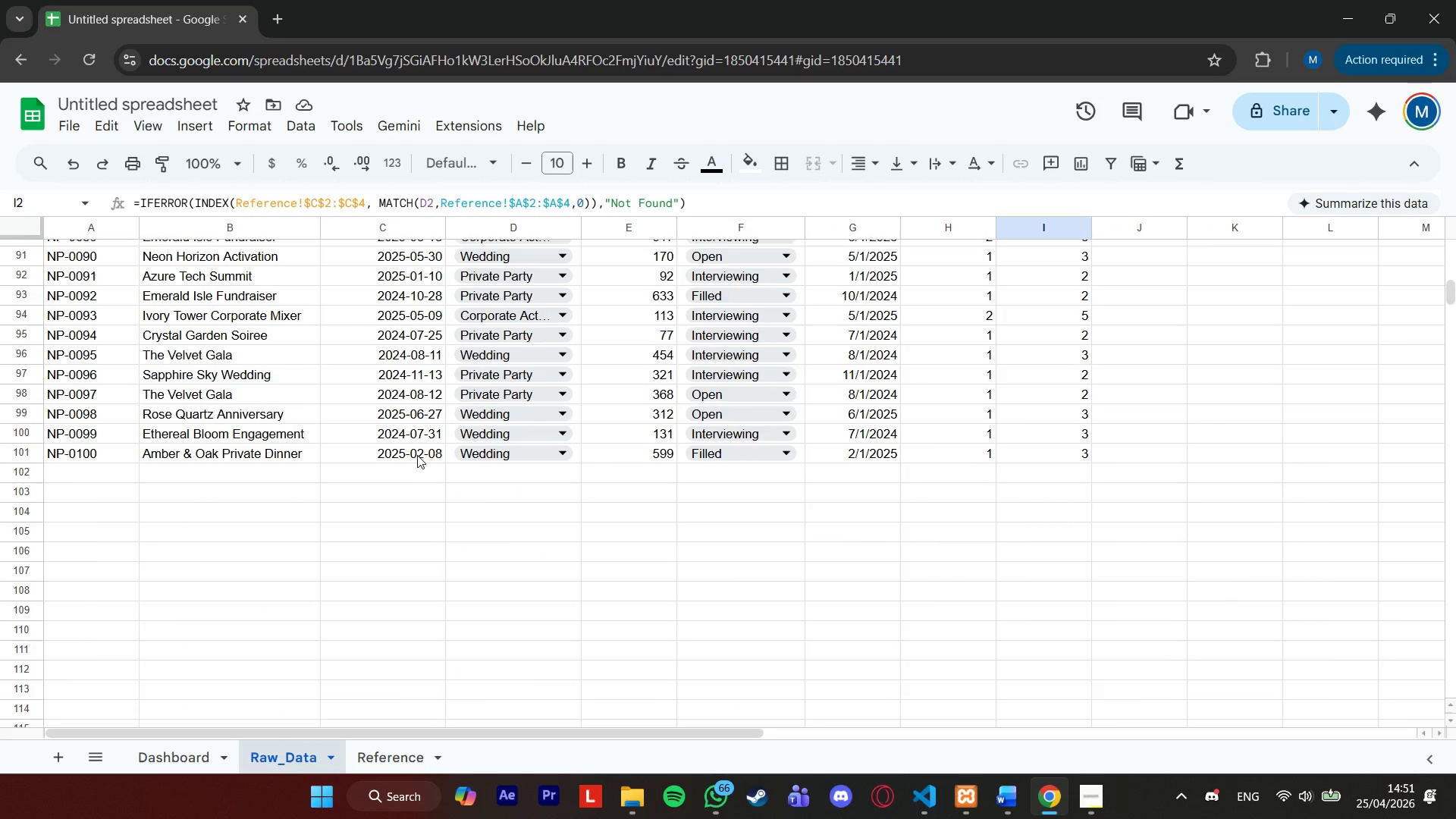 
scroll: coordinate [416, 436], scroll_direction: up, amount: 10.0
 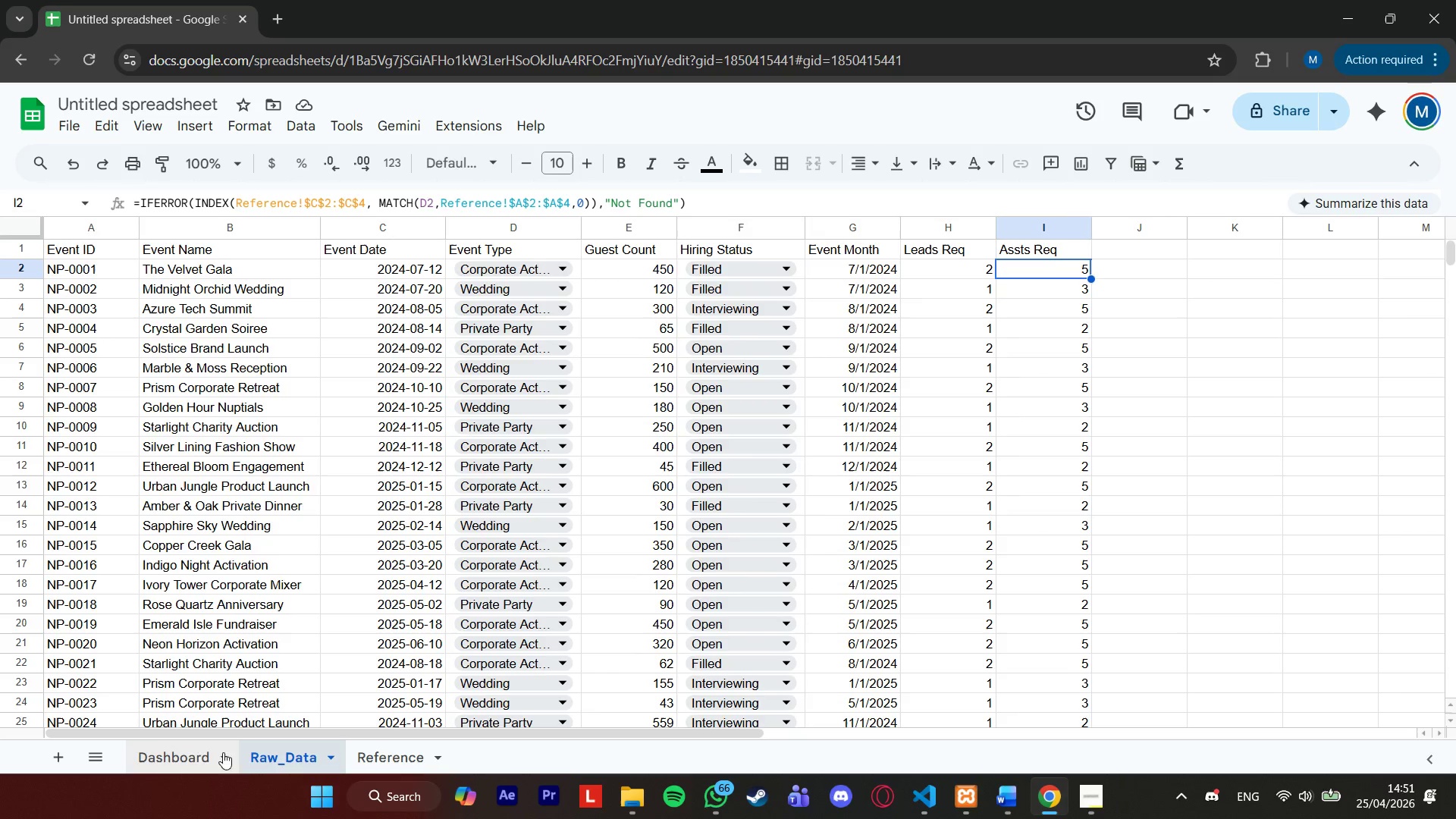 
left_click([190, 752])
 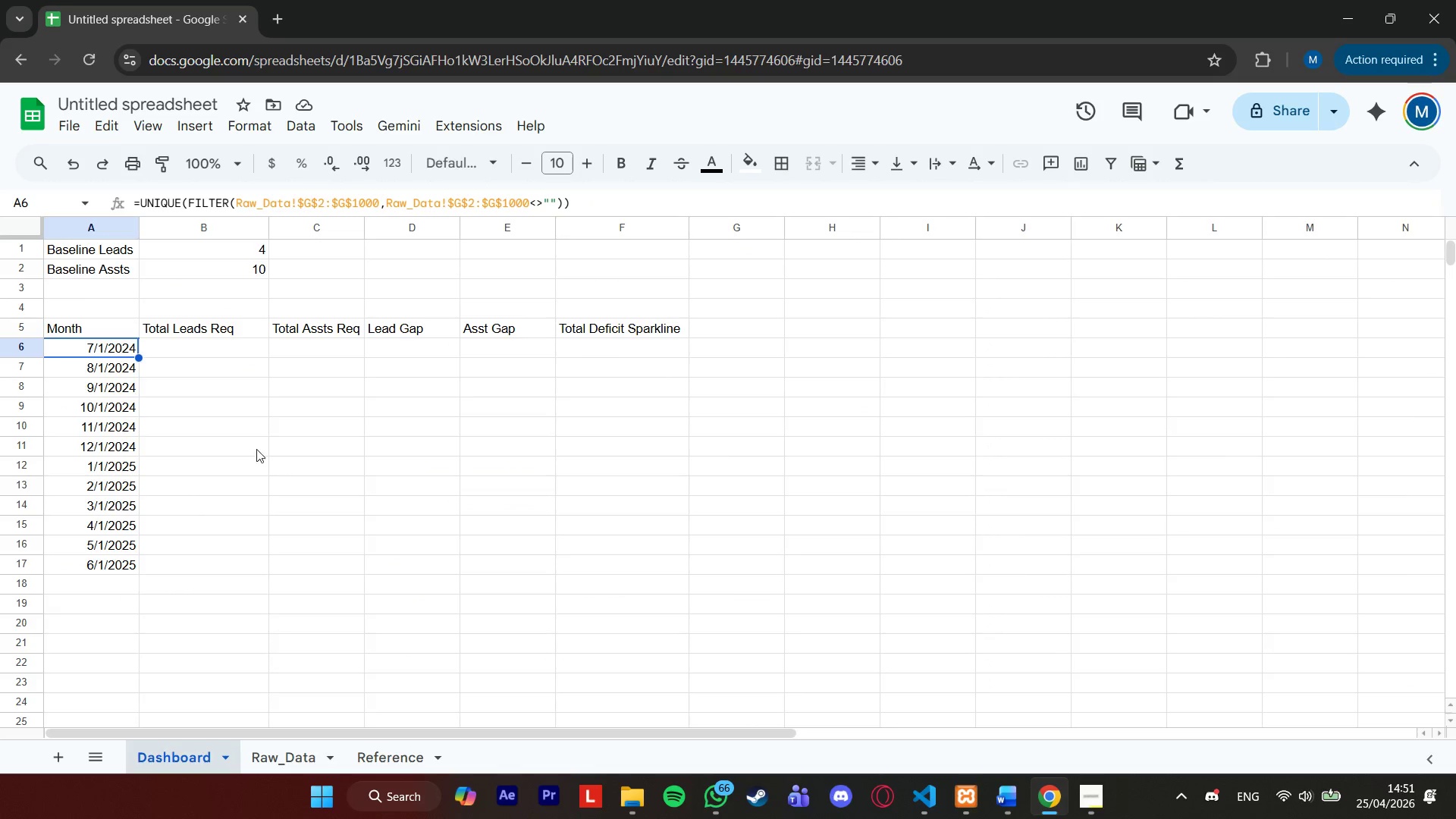 
wait(7.47)
 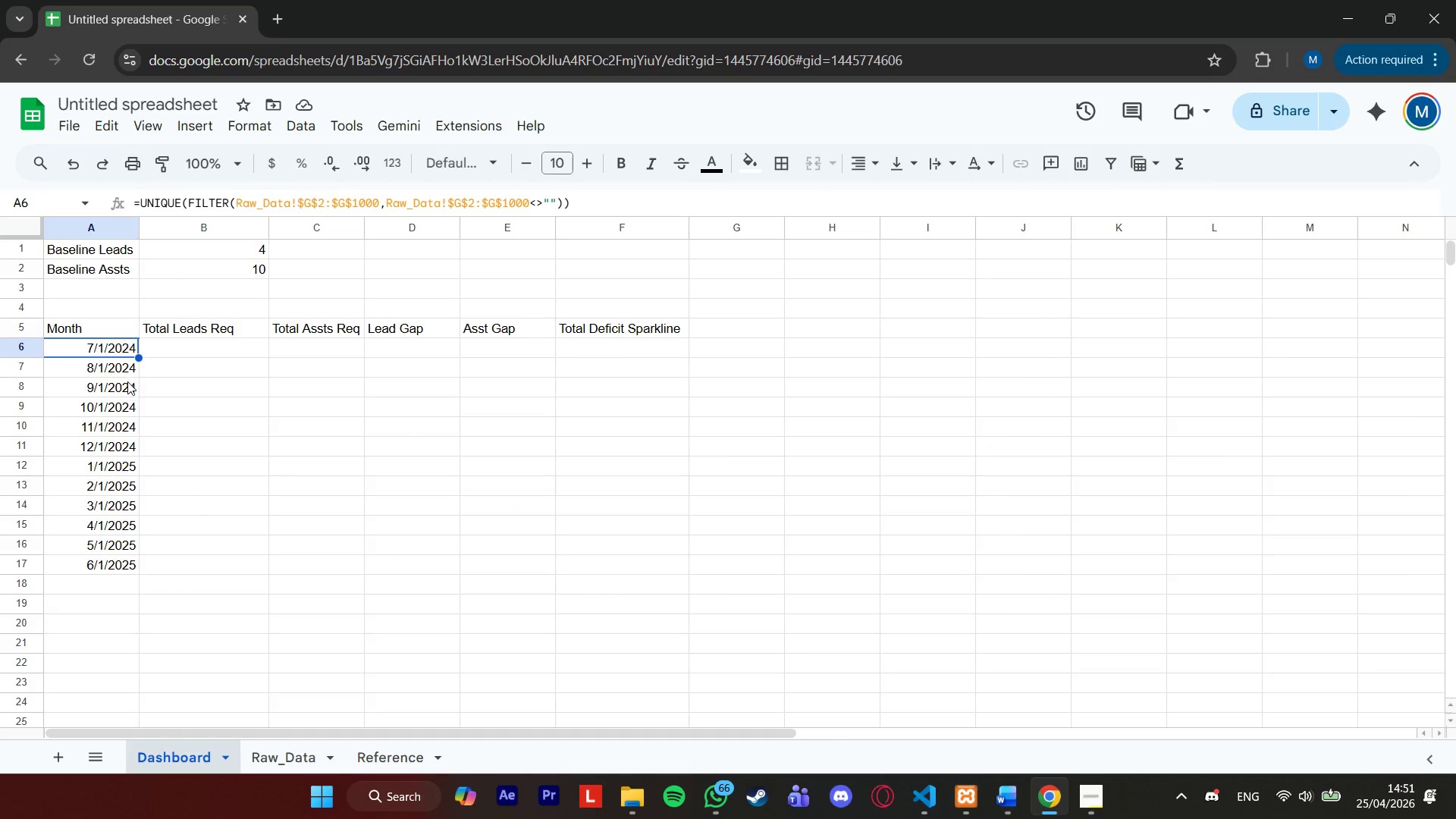 
left_click([140, 205])
 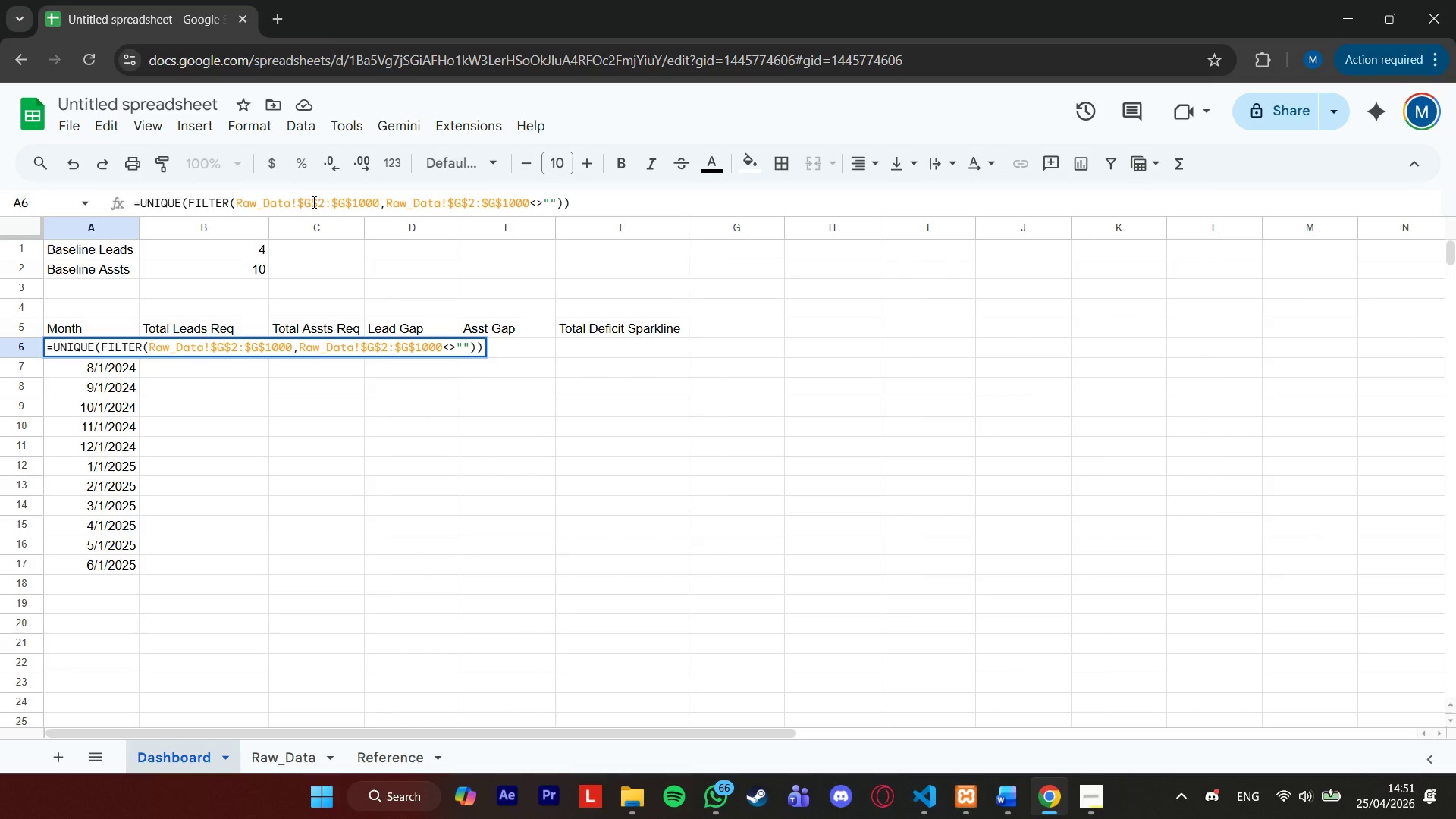 
left_click([592, 207])
 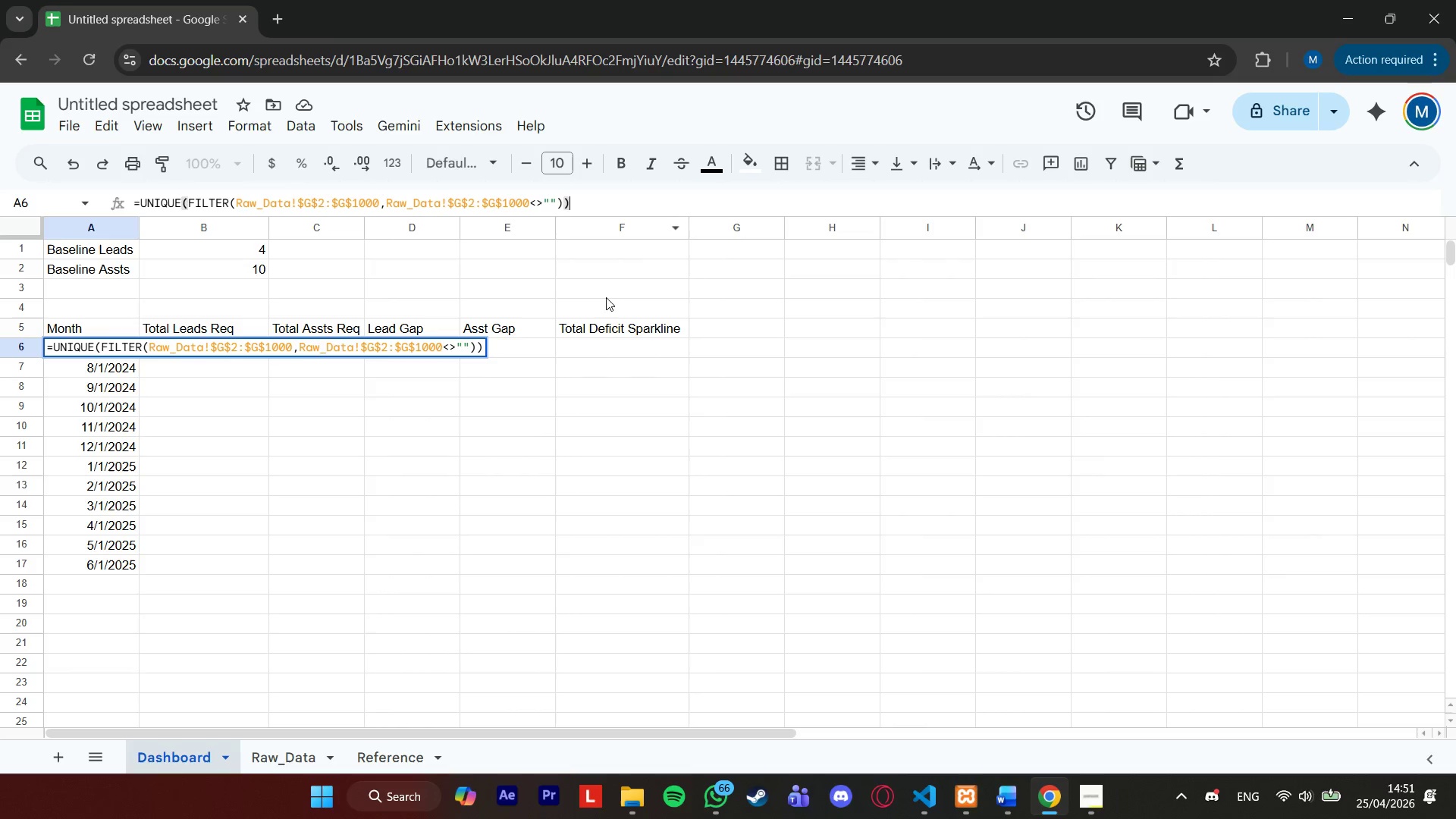 
left_click([289, 375])
 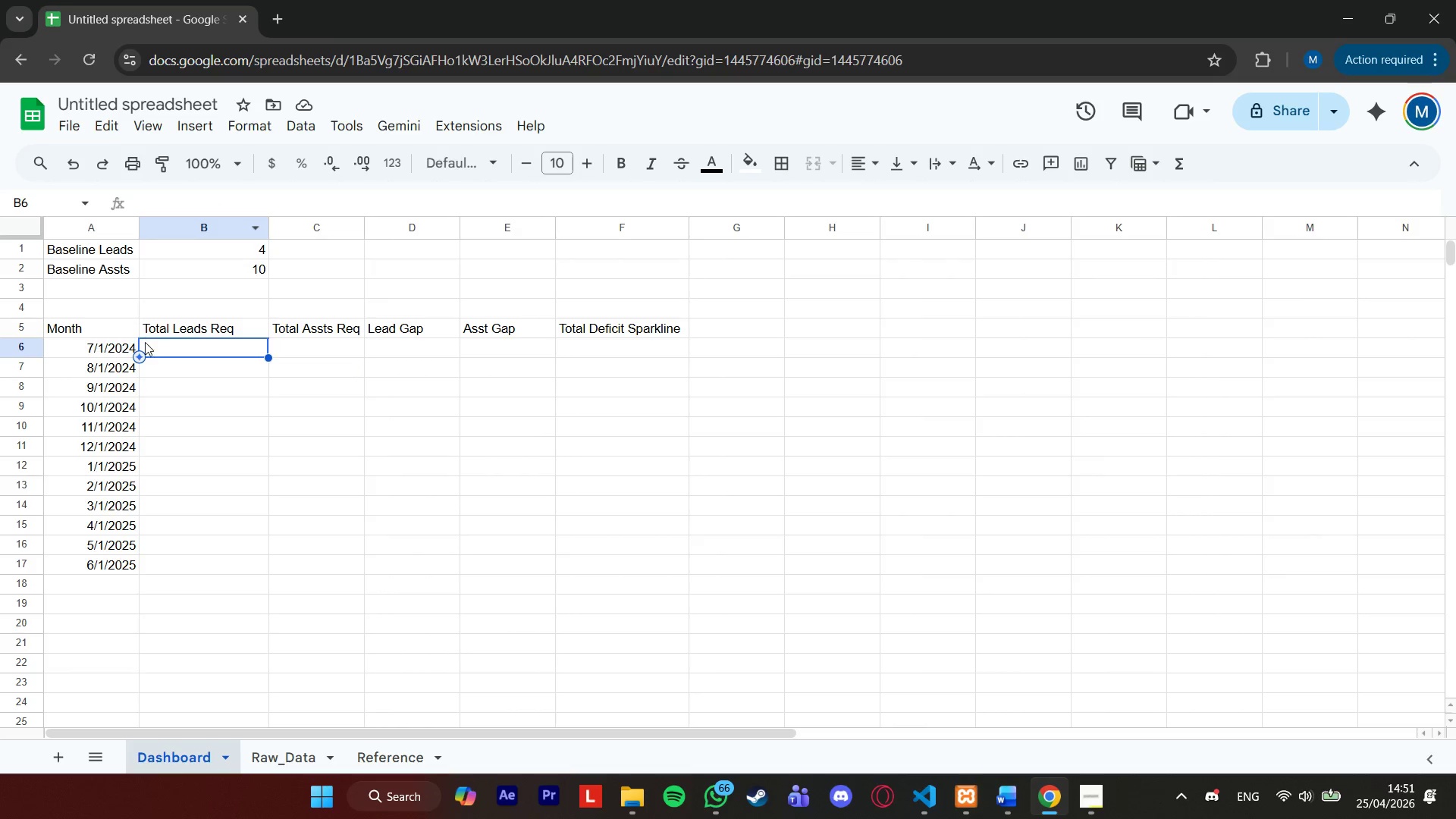 
left_click([117, 346])
 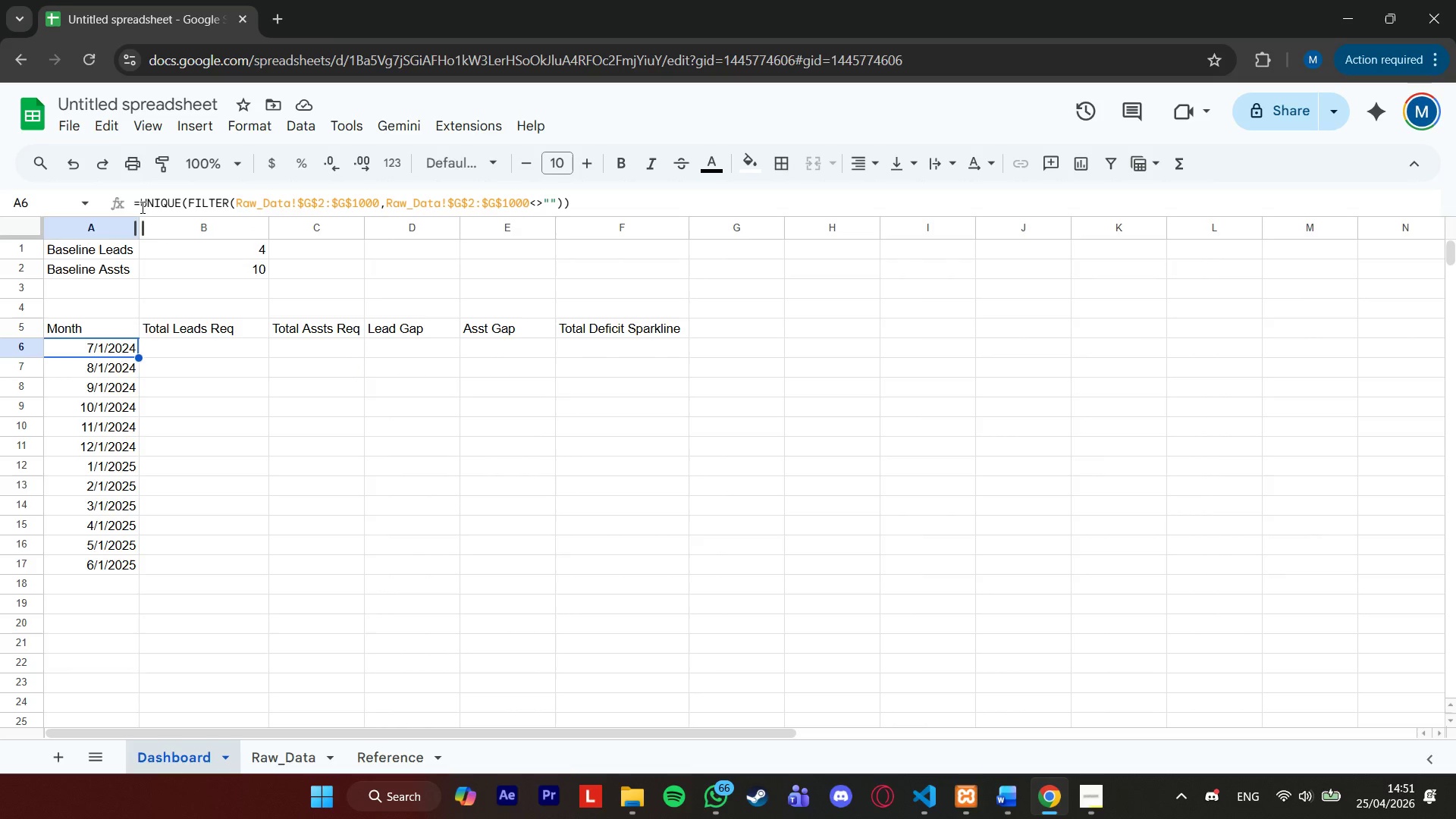 
left_click([141, 207])
 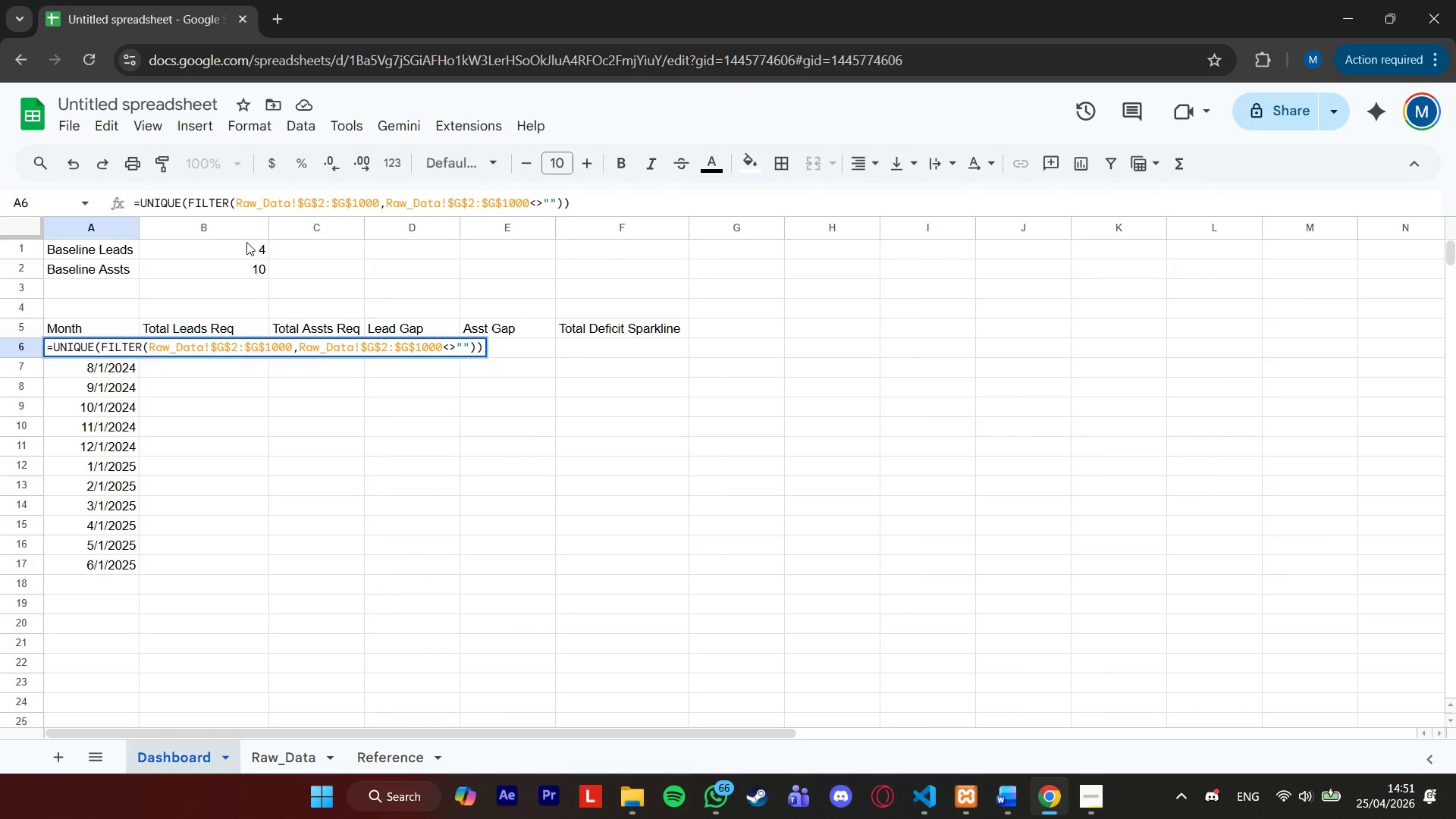 
type(iferror)
key(Backspace)
key(Backspace)
key(Backspace)
key(Backspace)
key(Backspace)
key(Backspace)
key(Backspace)
type(IFERROR()
 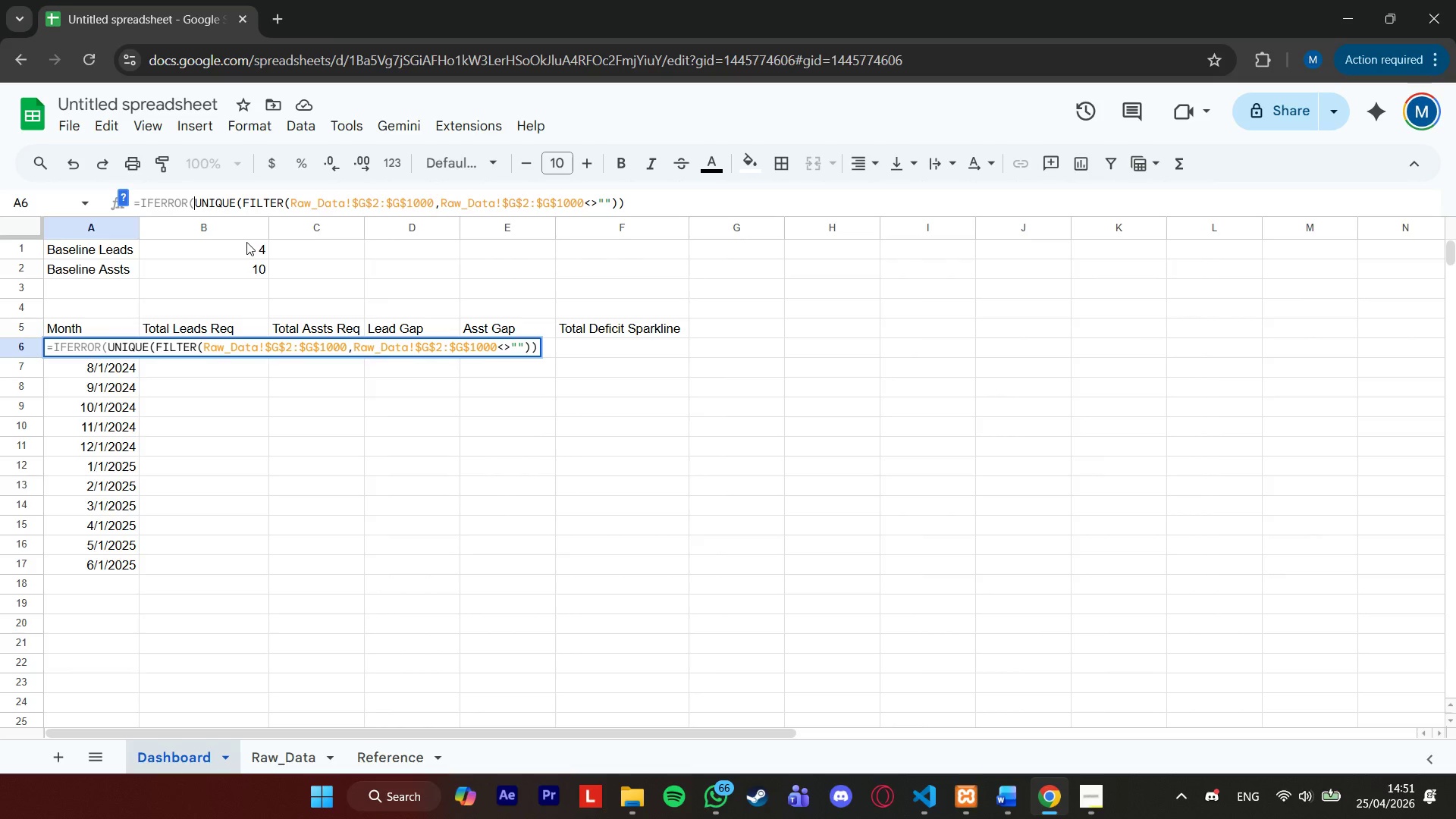 
hold_key(key=ArrowRight, duration=1.41)
 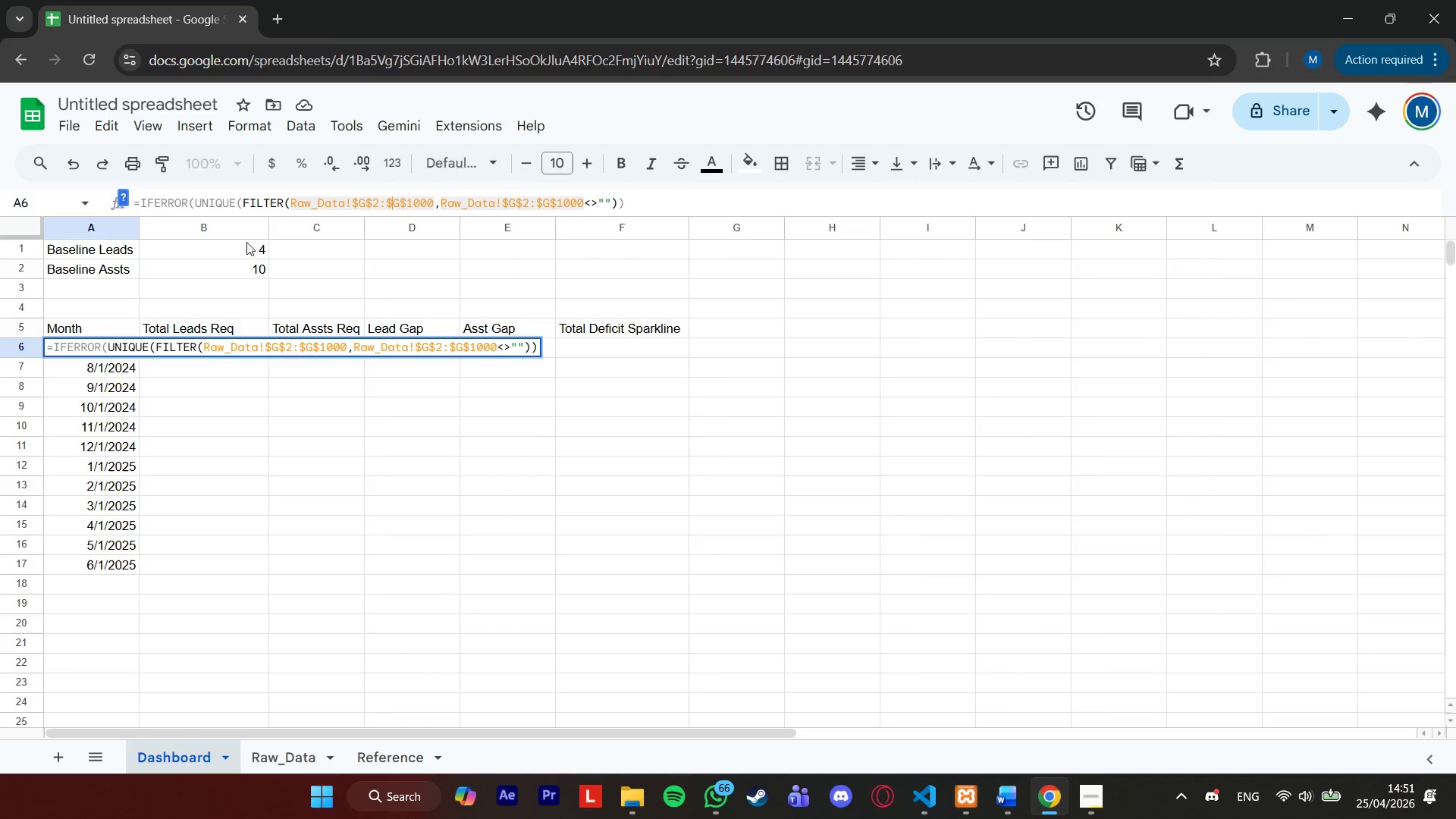 
hold_key(key=ArrowLeft, duration=1.44)
 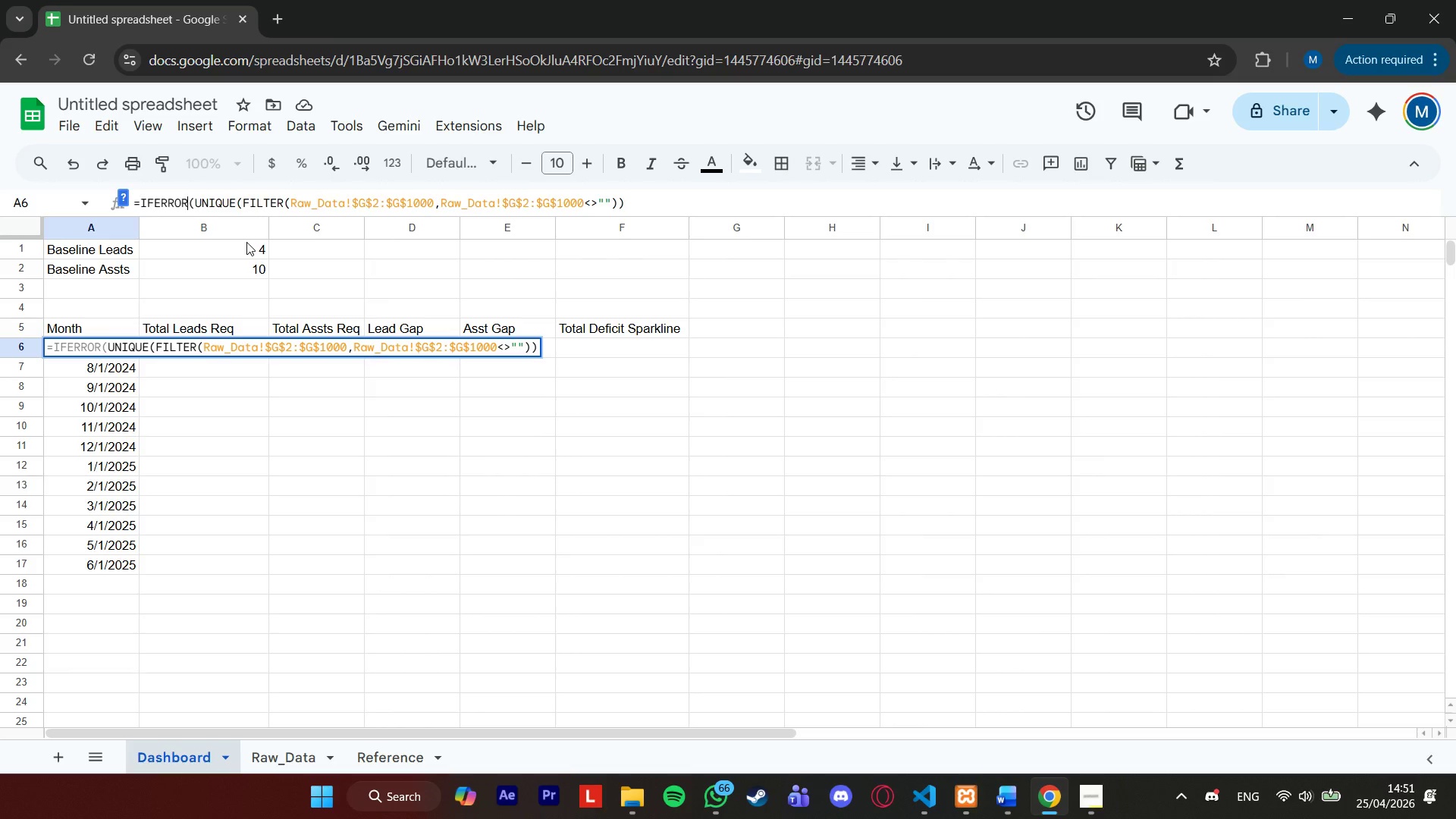 
key(ArrowLeft)
 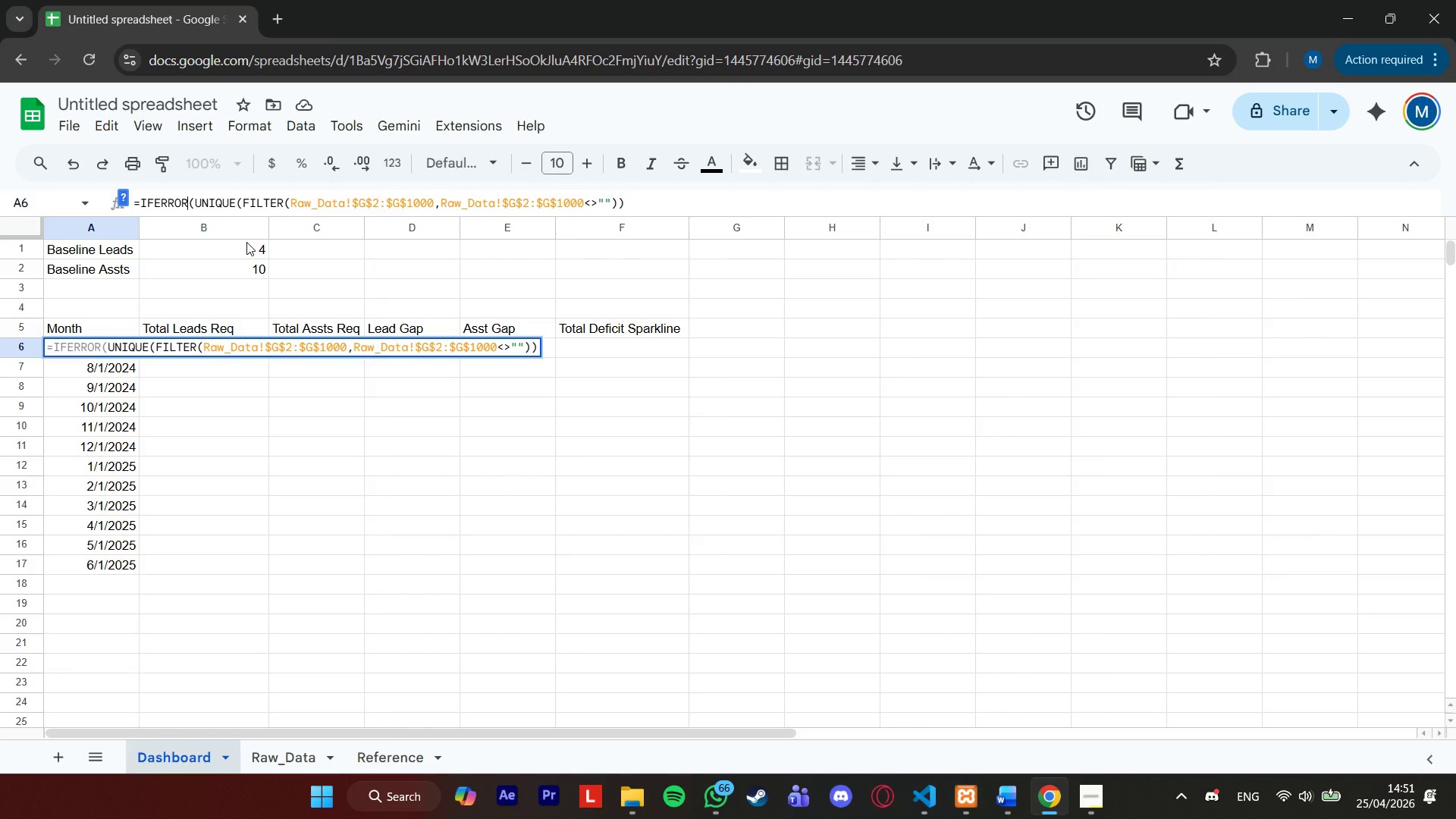 
key(Backspace)
 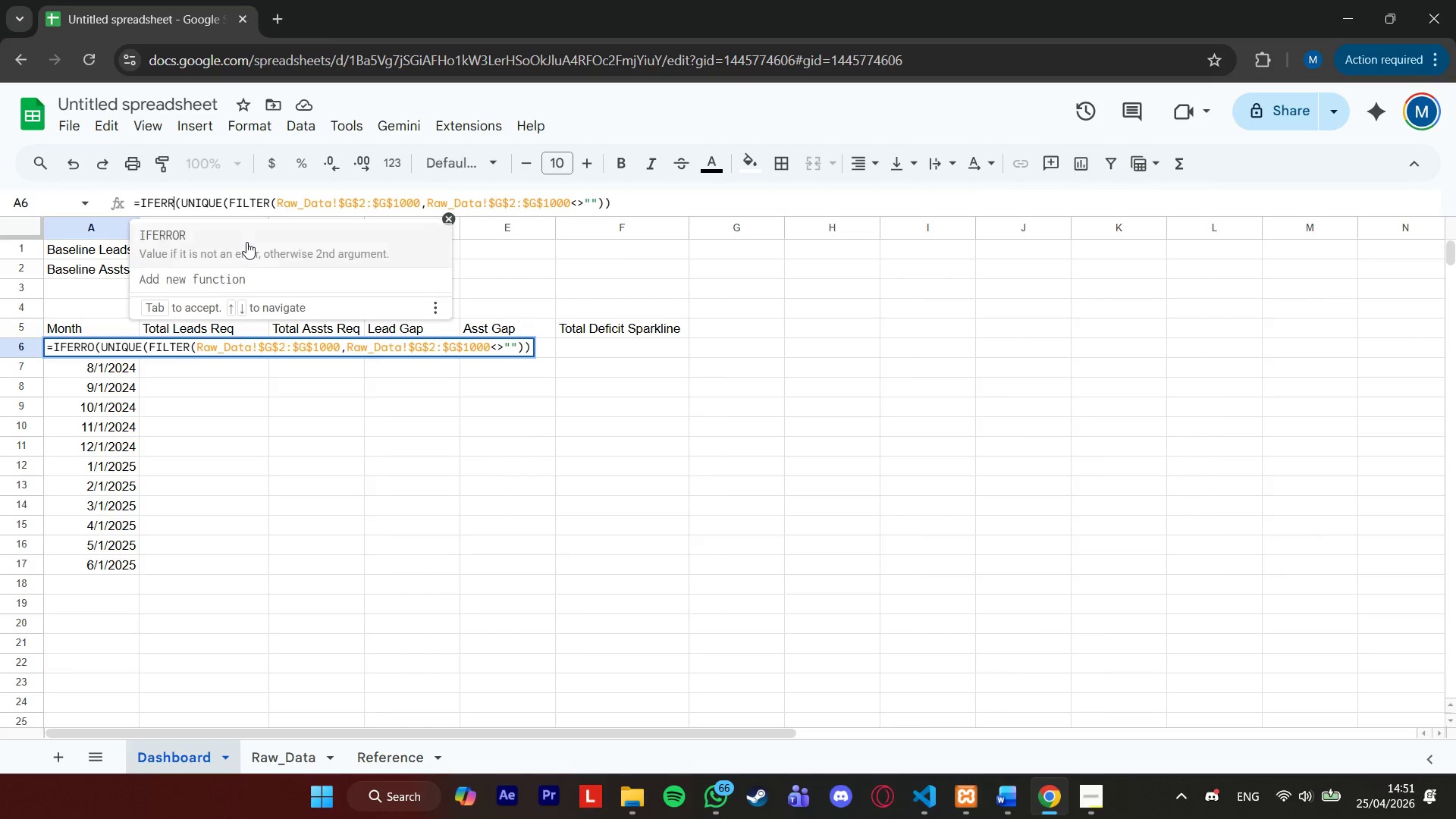 
key(Backspace)
 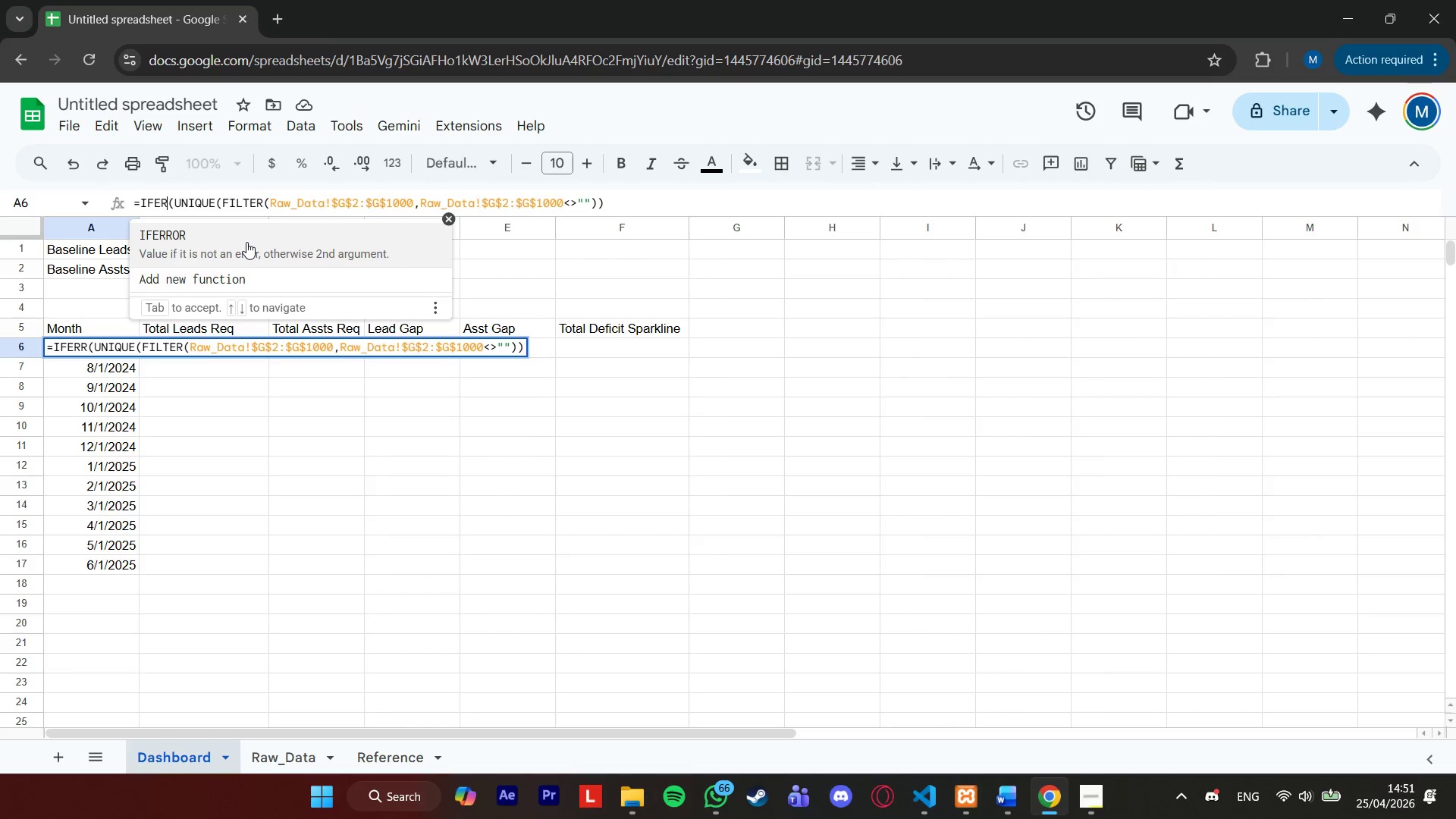 
key(Backspace)
 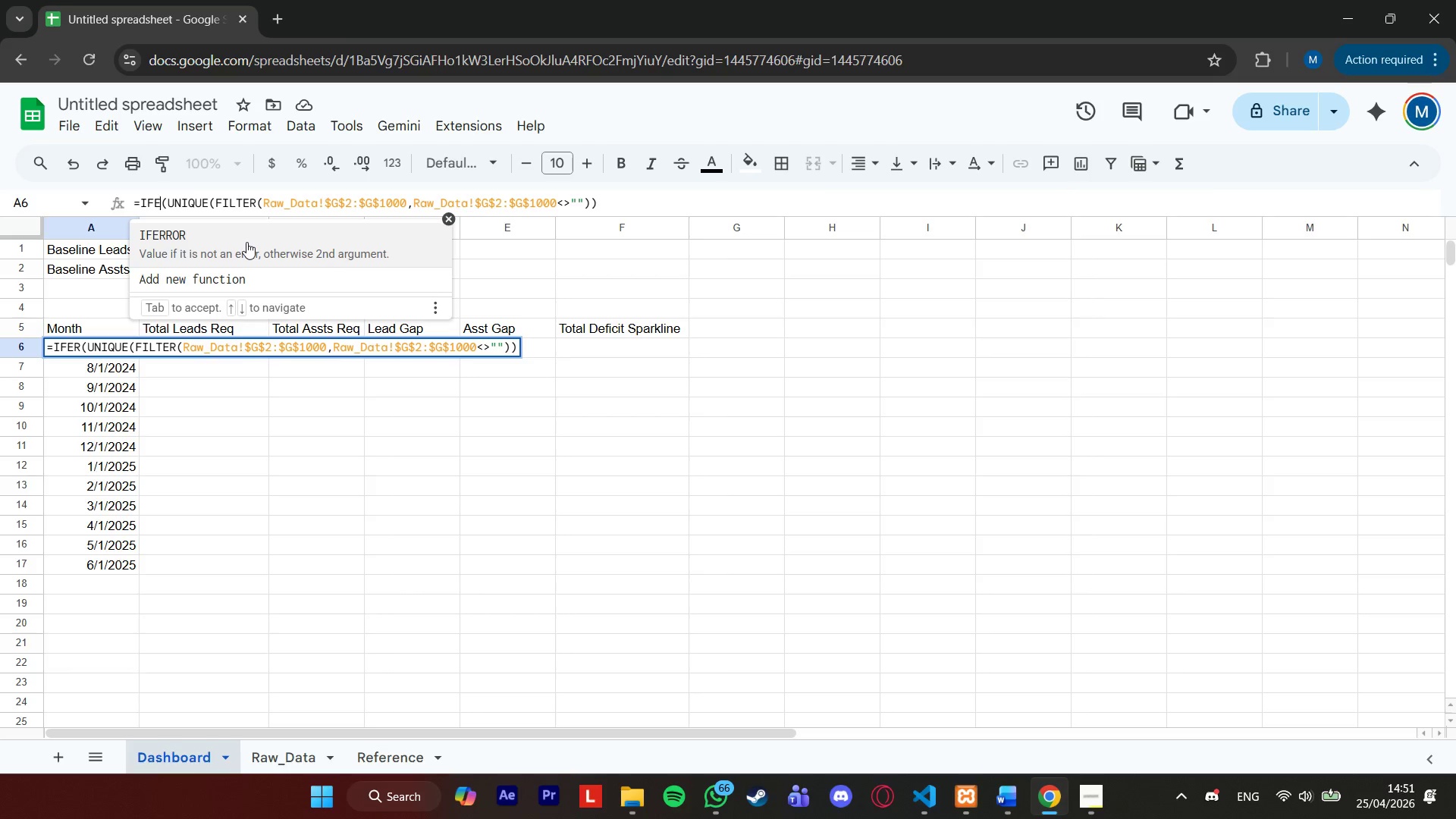 
key(Backspace)
 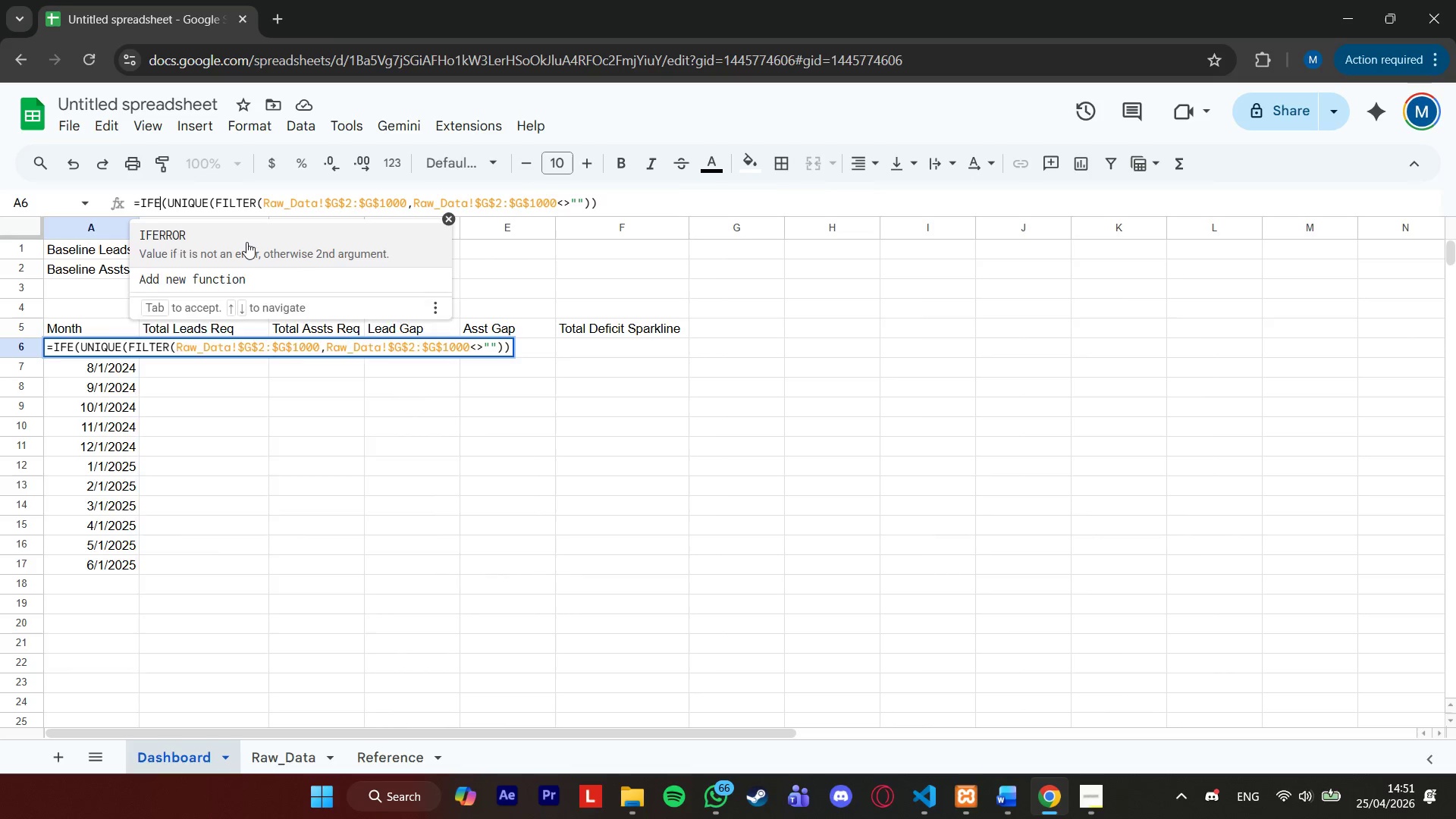 
key(Backspace)
 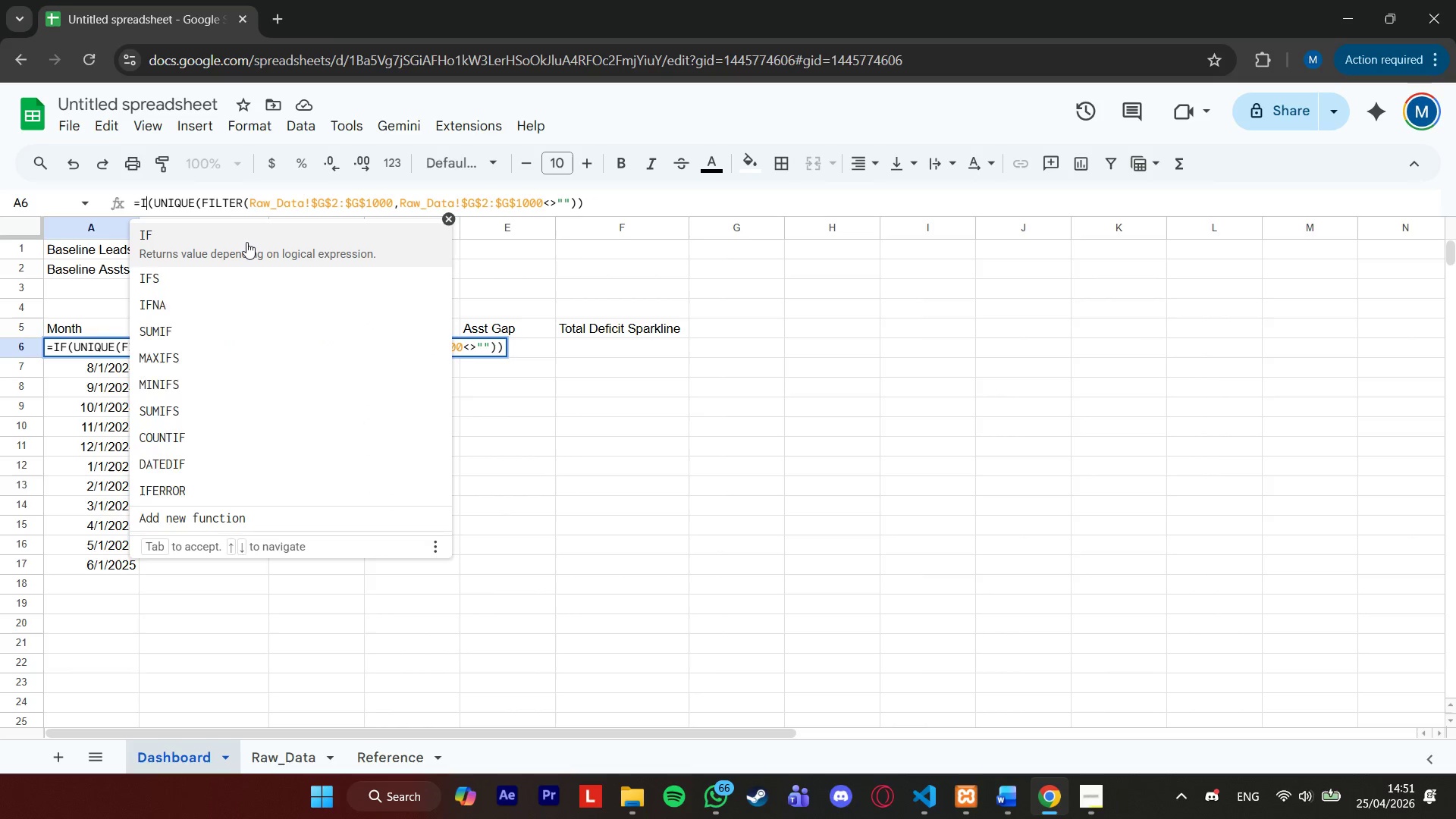 
key(Backspace)
 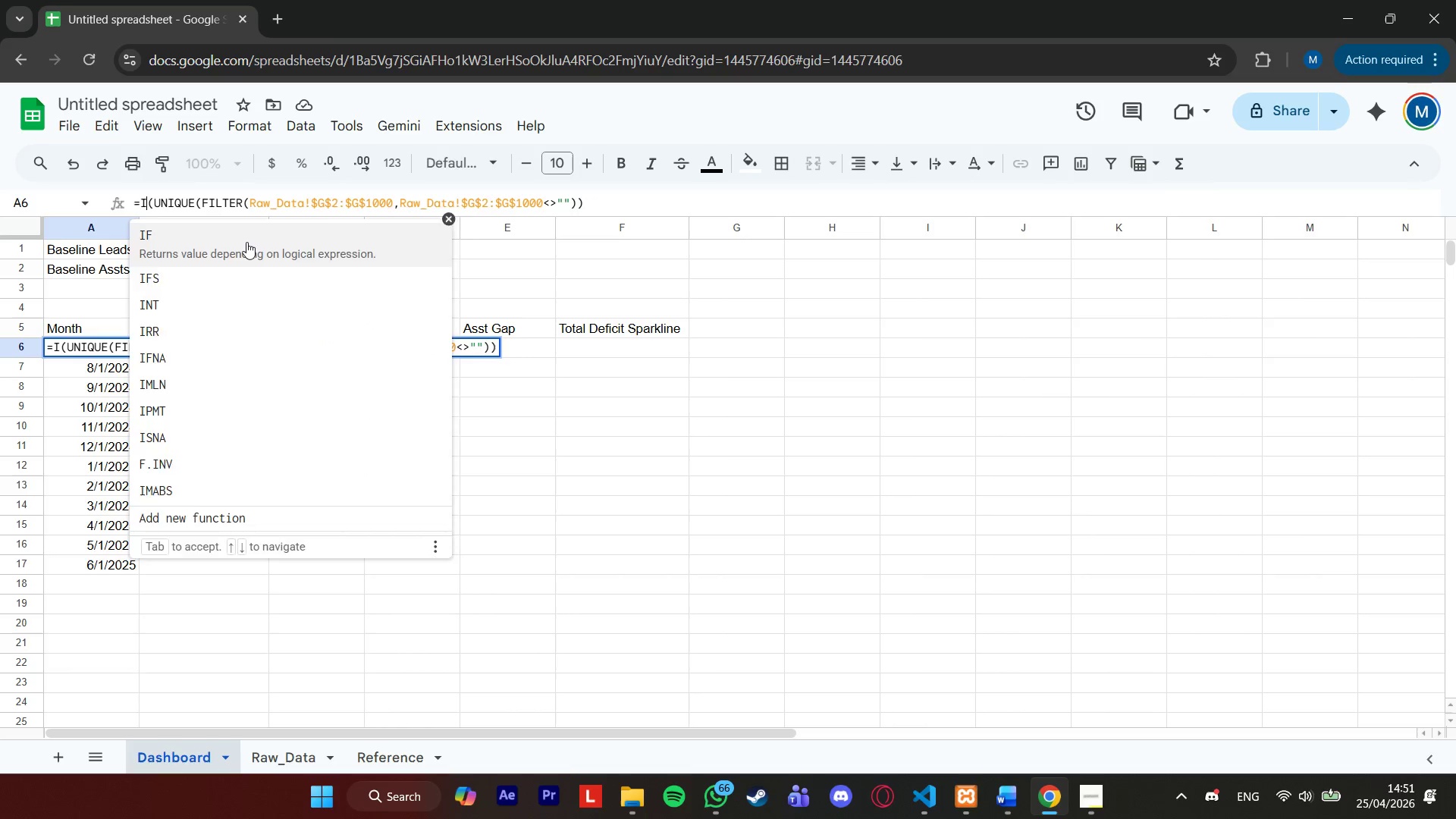 
key(Backspace)
 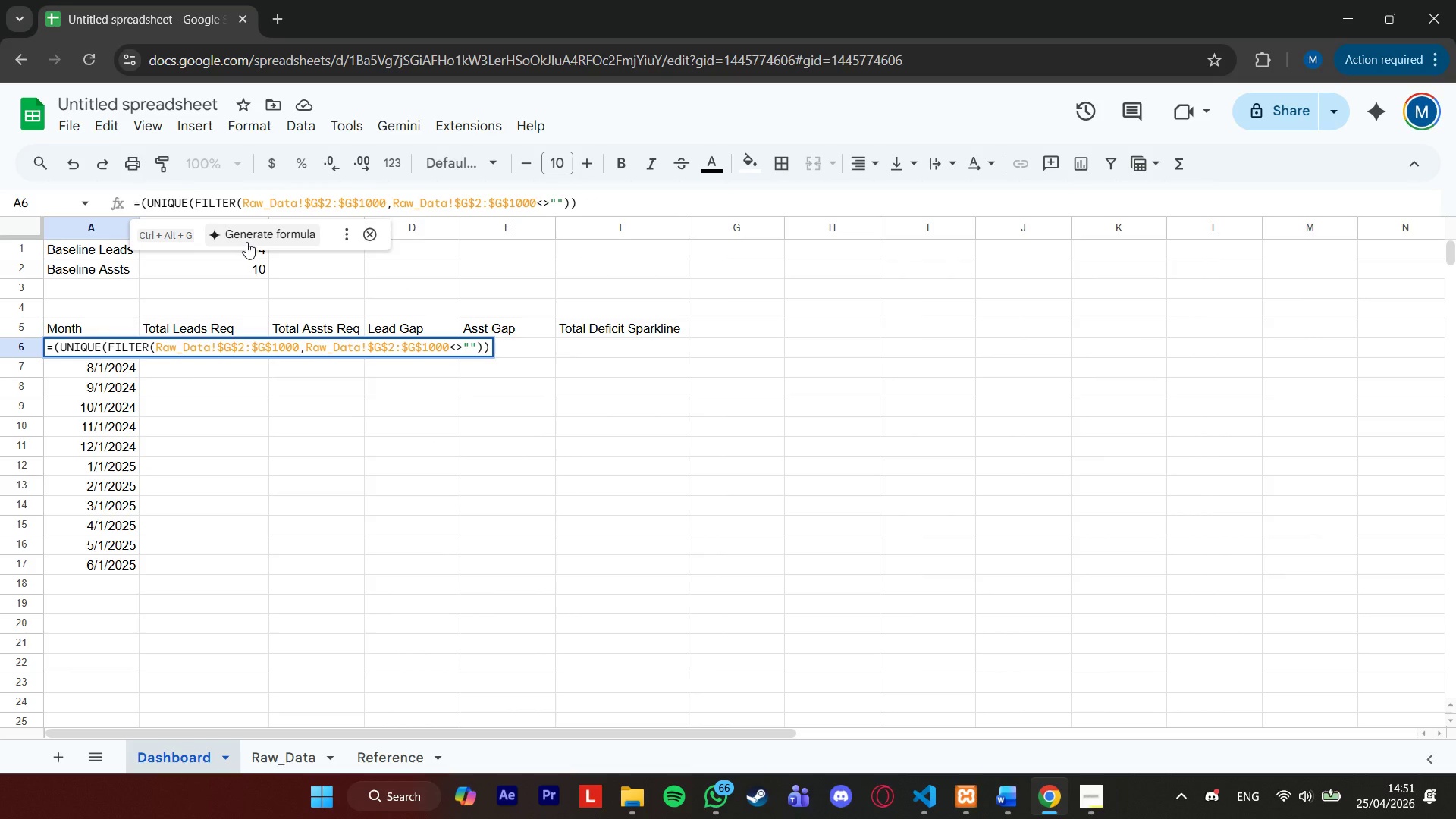 
key(ArrowRight)
 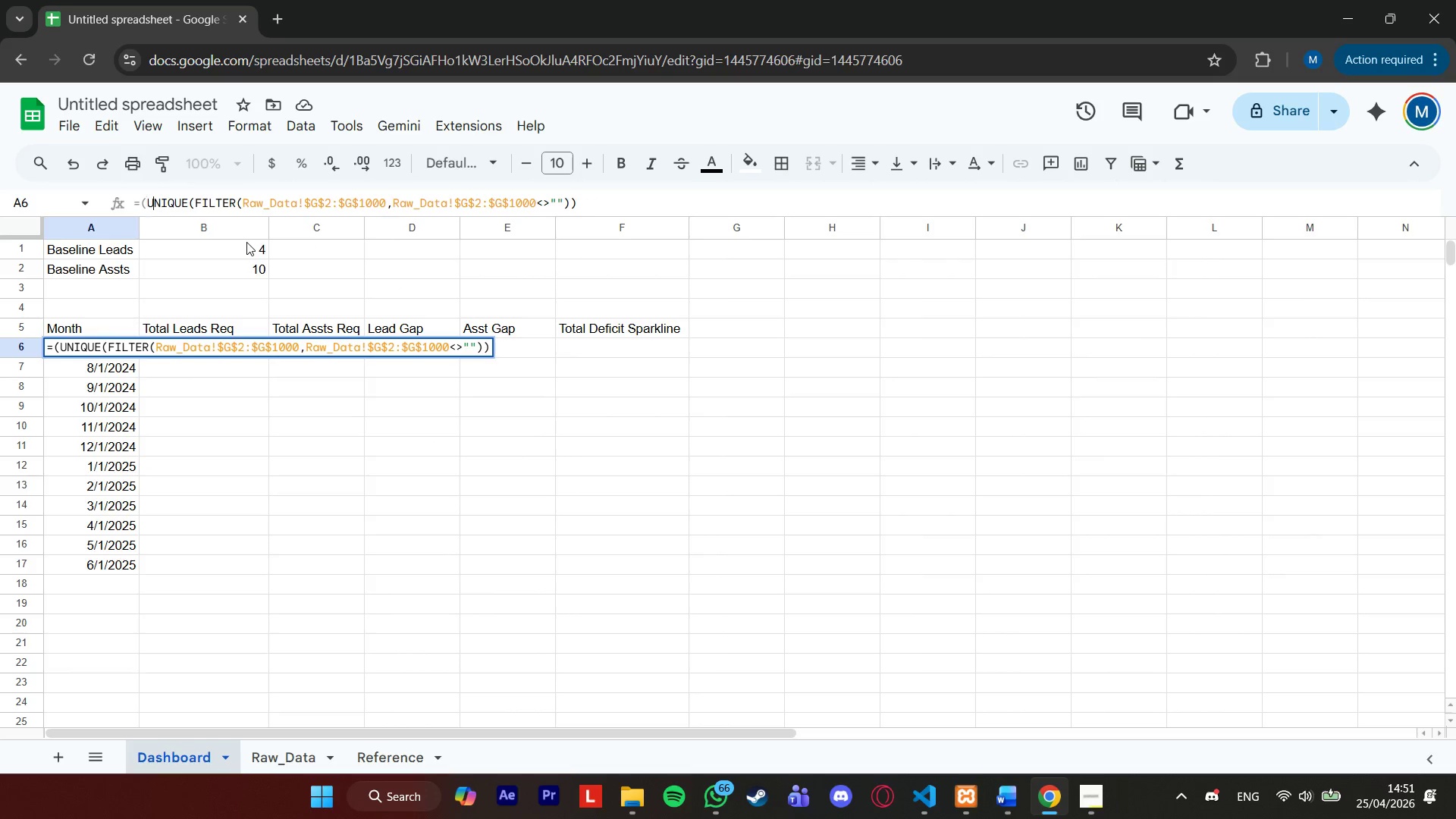 
key(ArrowRight)
 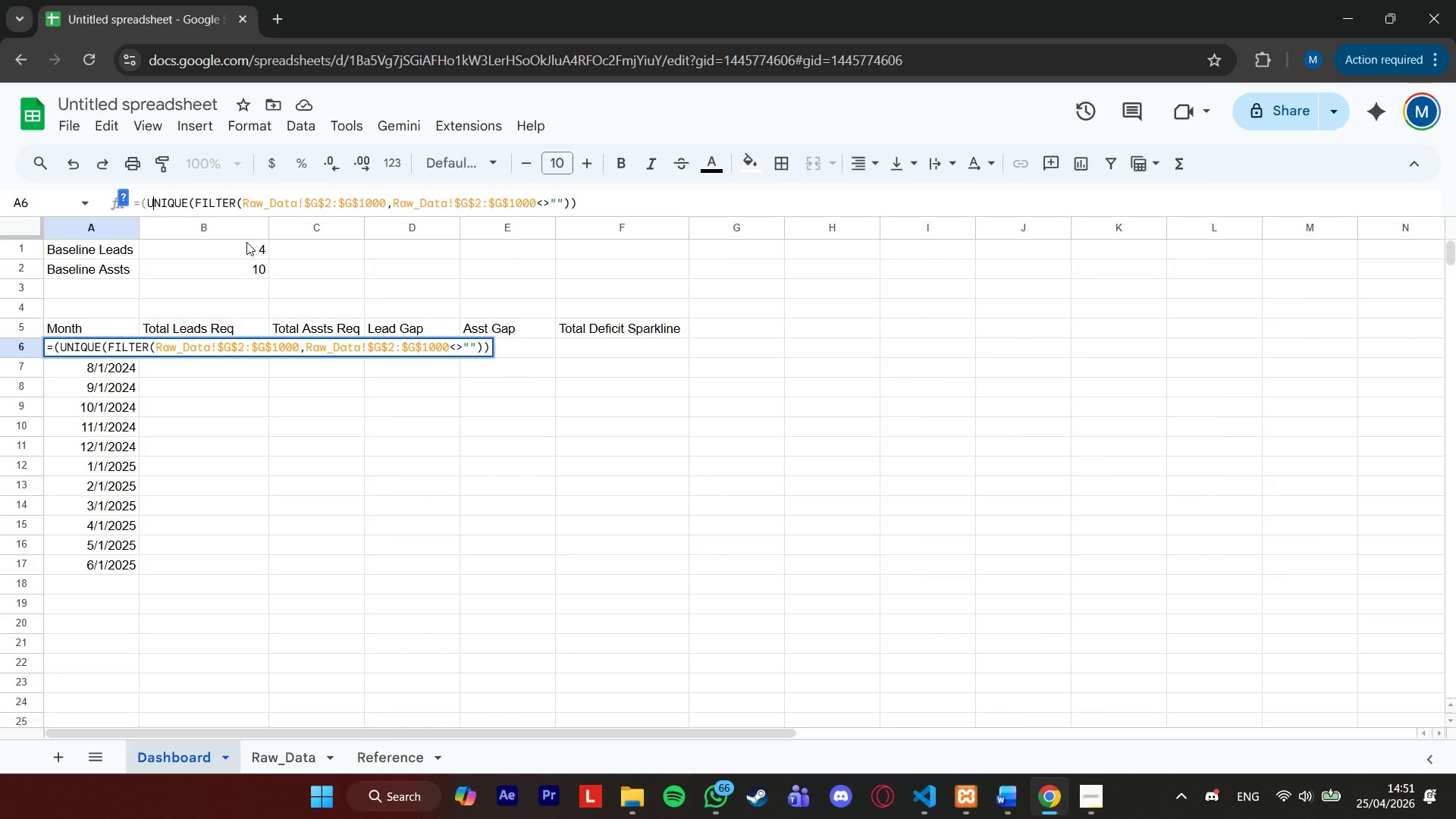 
wait(12.83)
 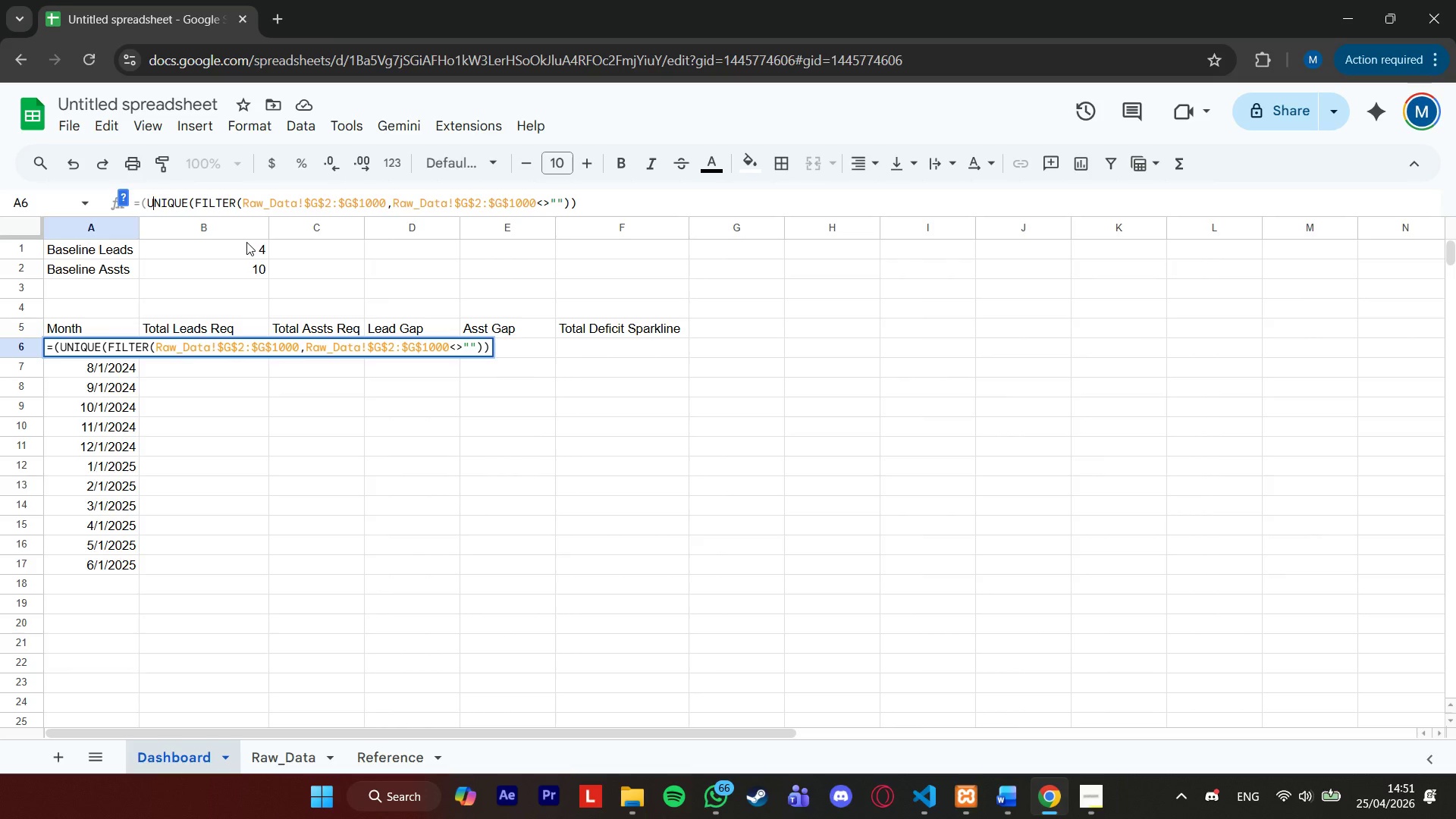 
key(ArrowRight)
 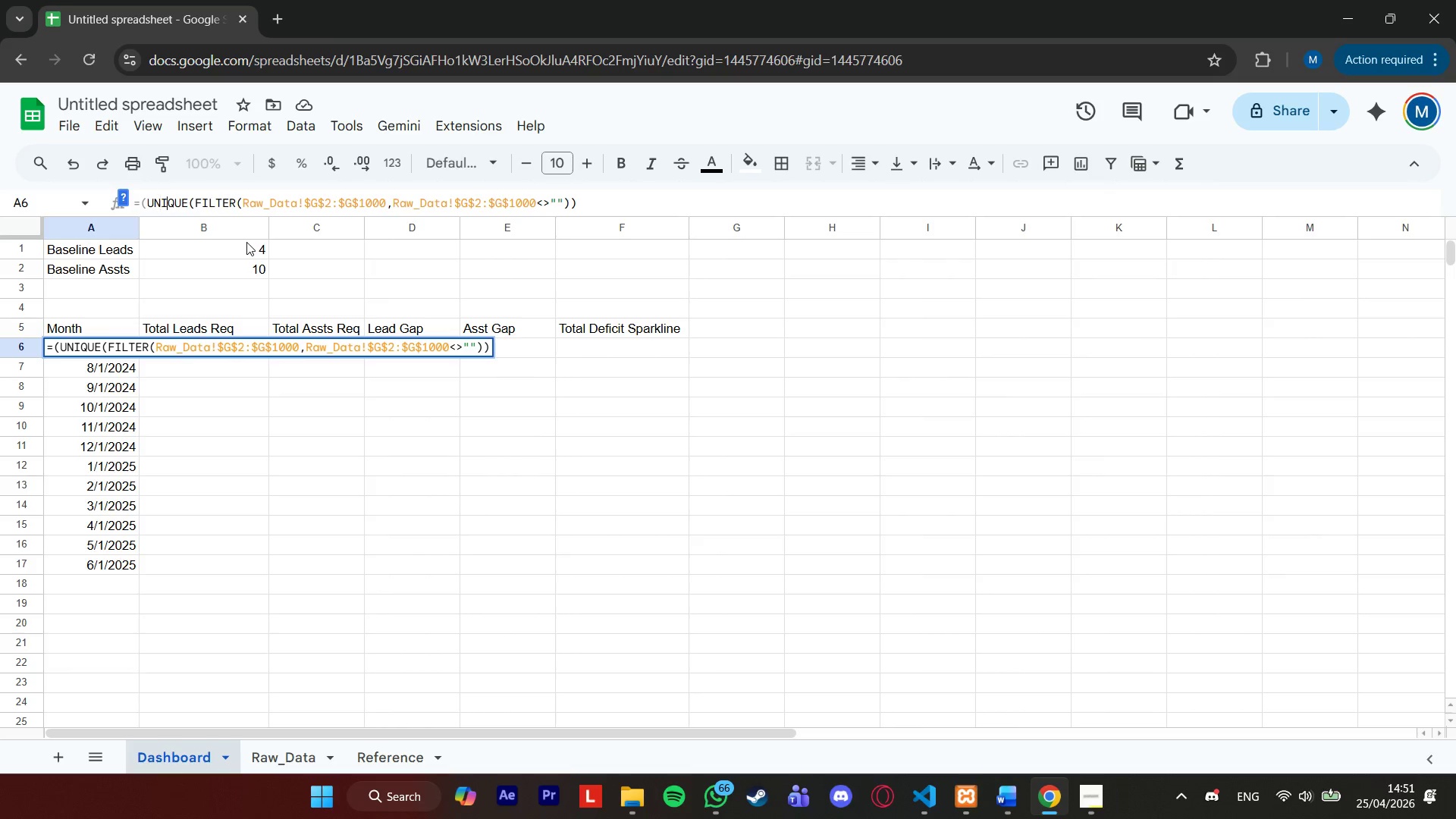 
key(ArrowRight)
 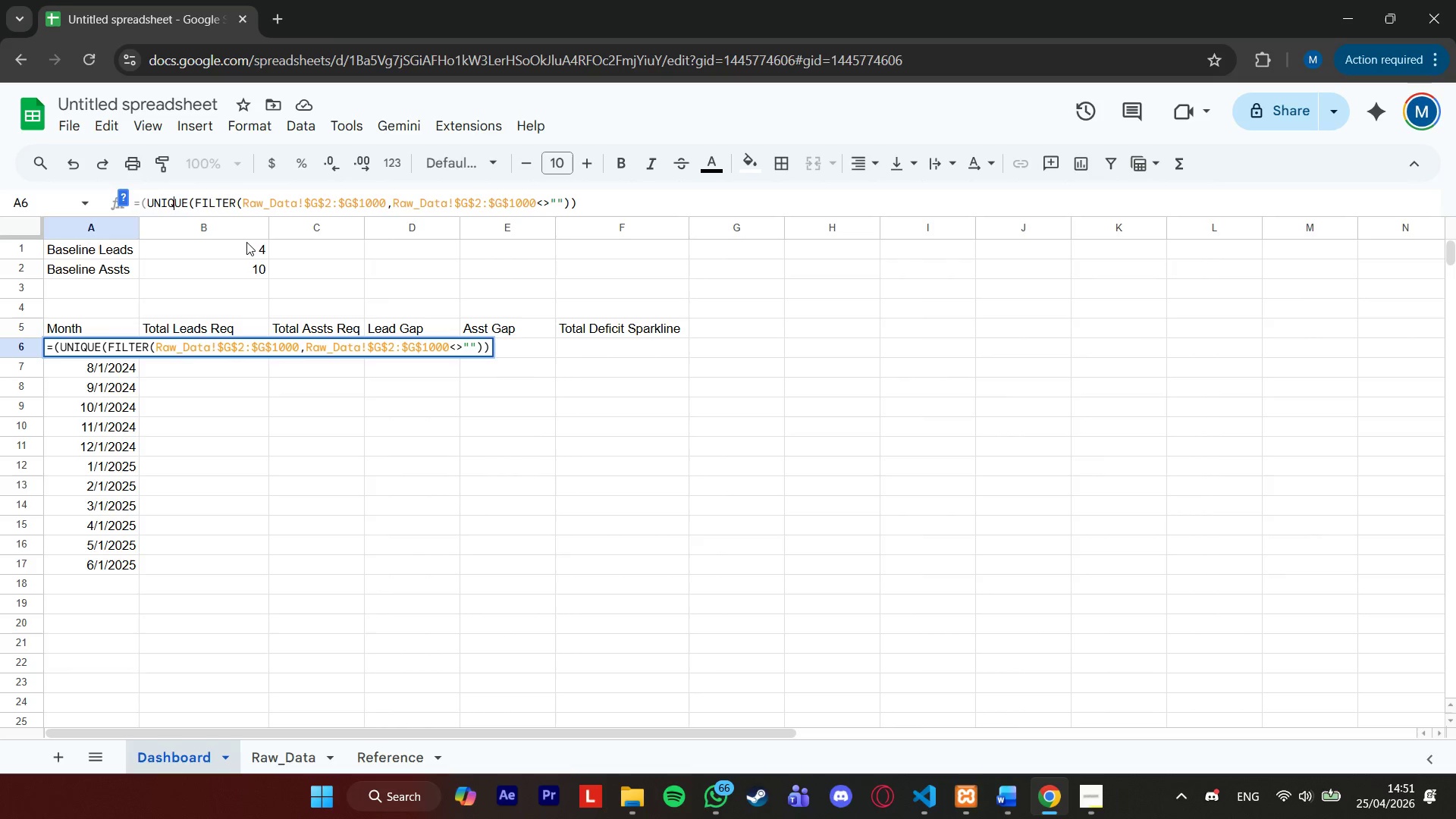 
key(ArrowRight)
 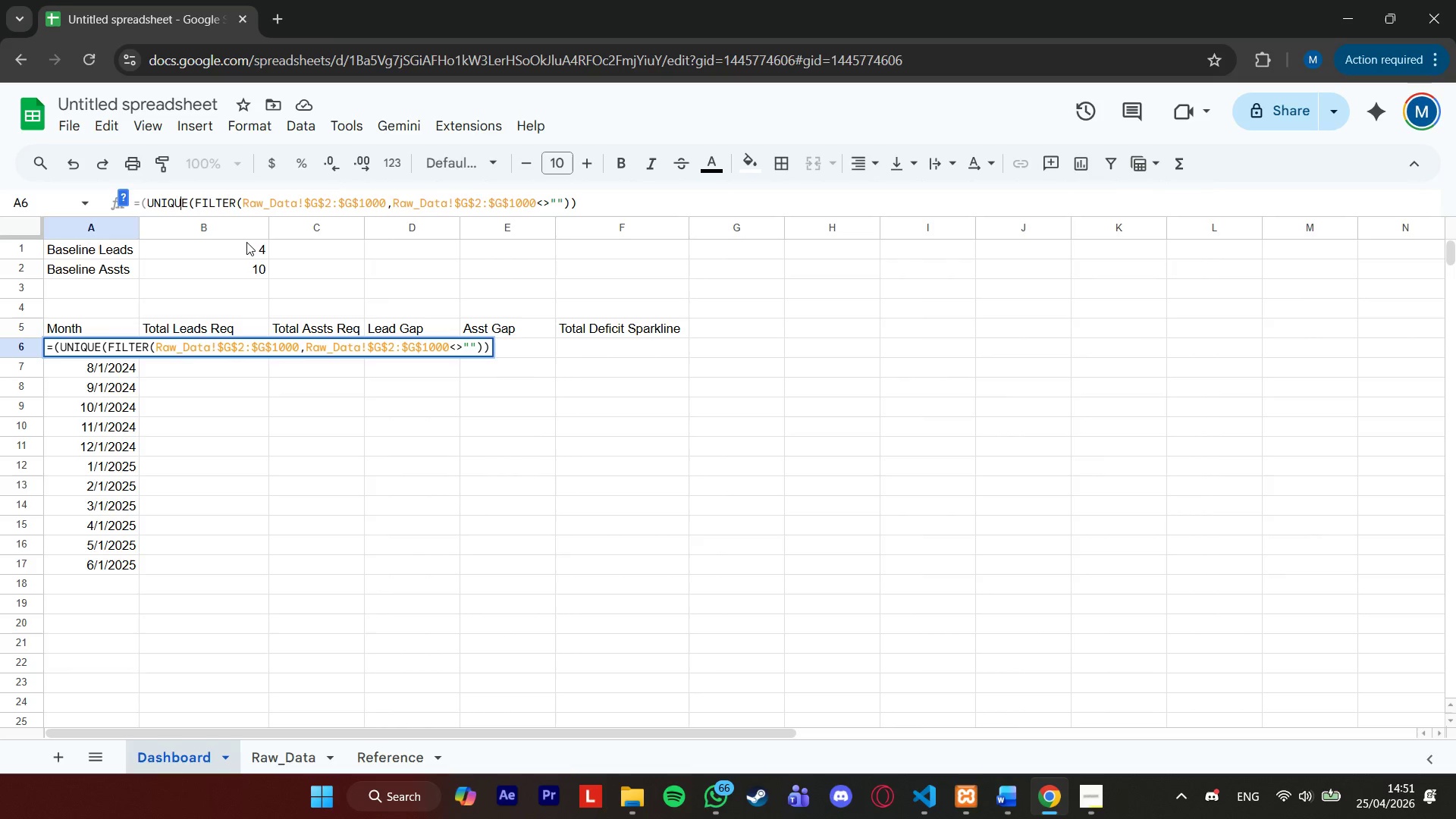 
key(ArrowRight)
 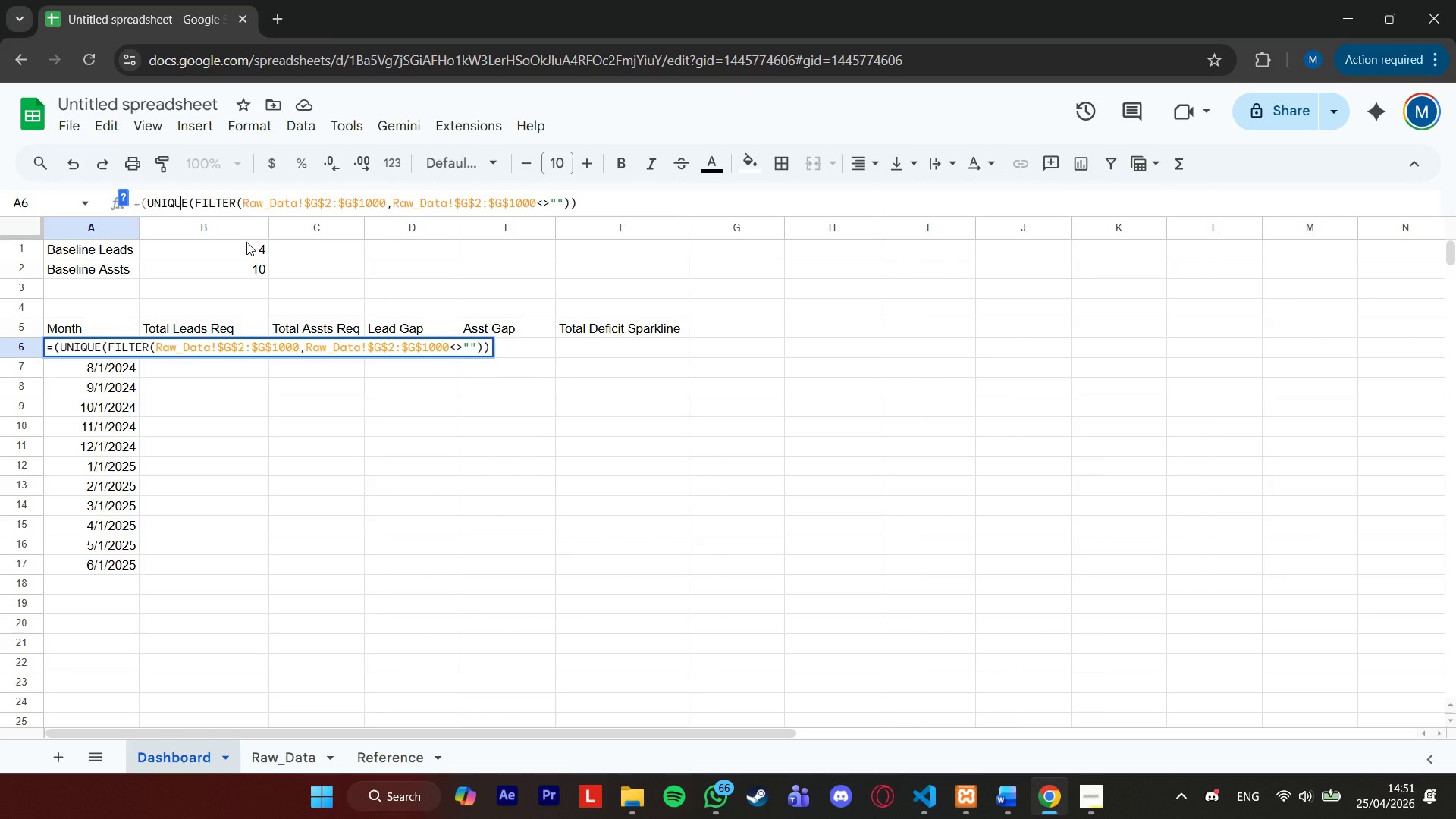 
key(ArrowLeft)
 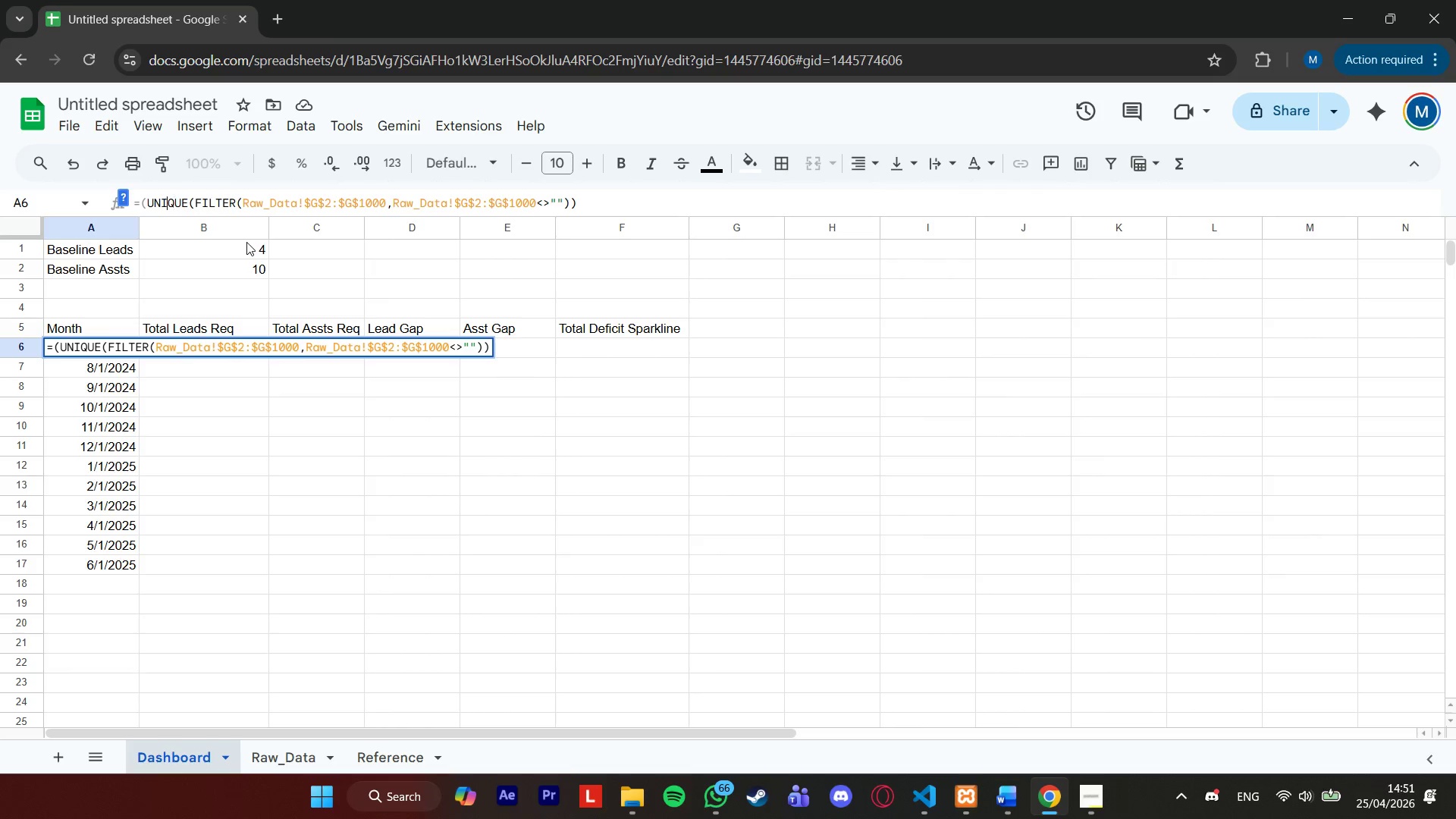 
key(ArrowLeft)
 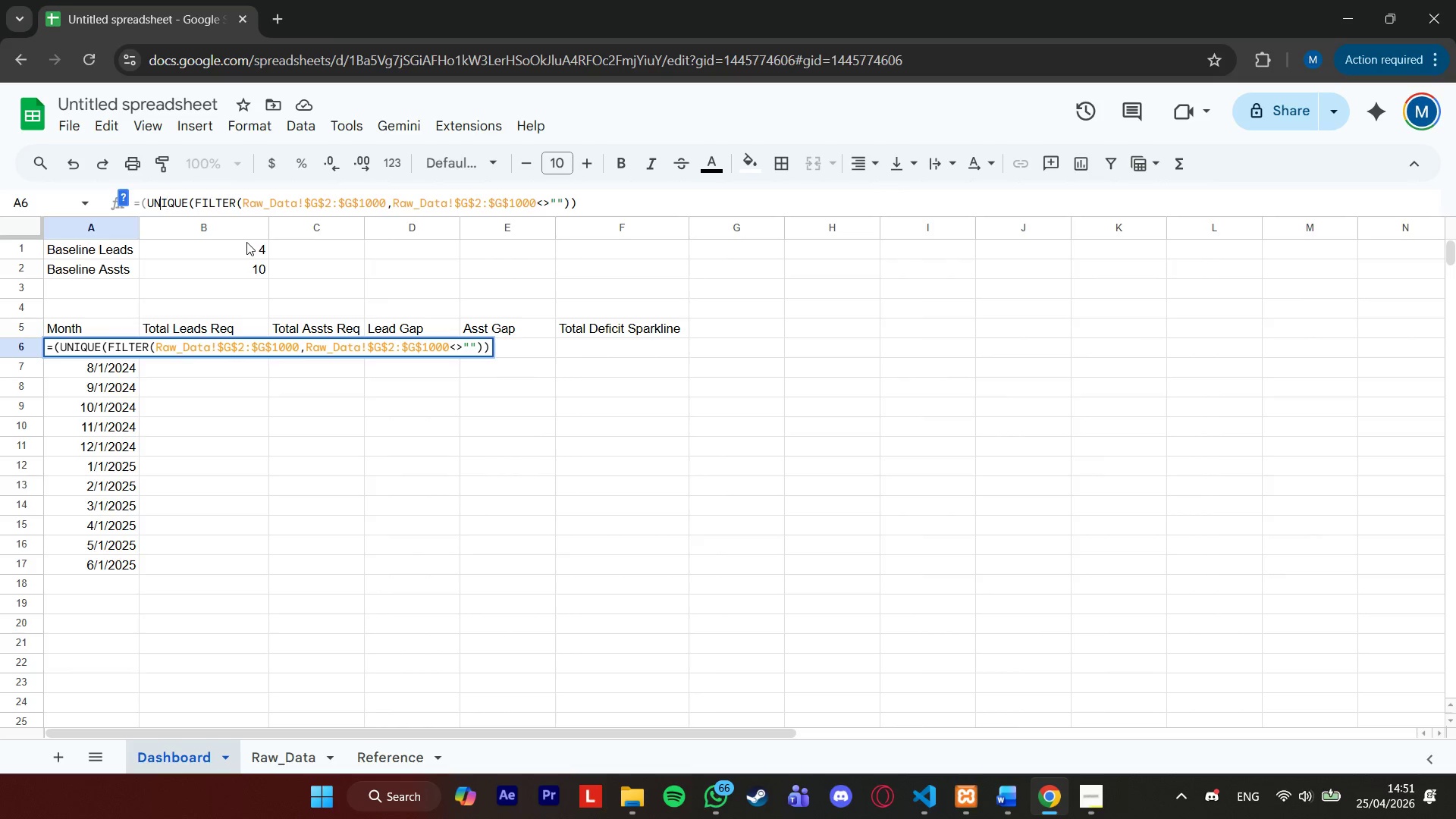 
key(ArrowLeft)
 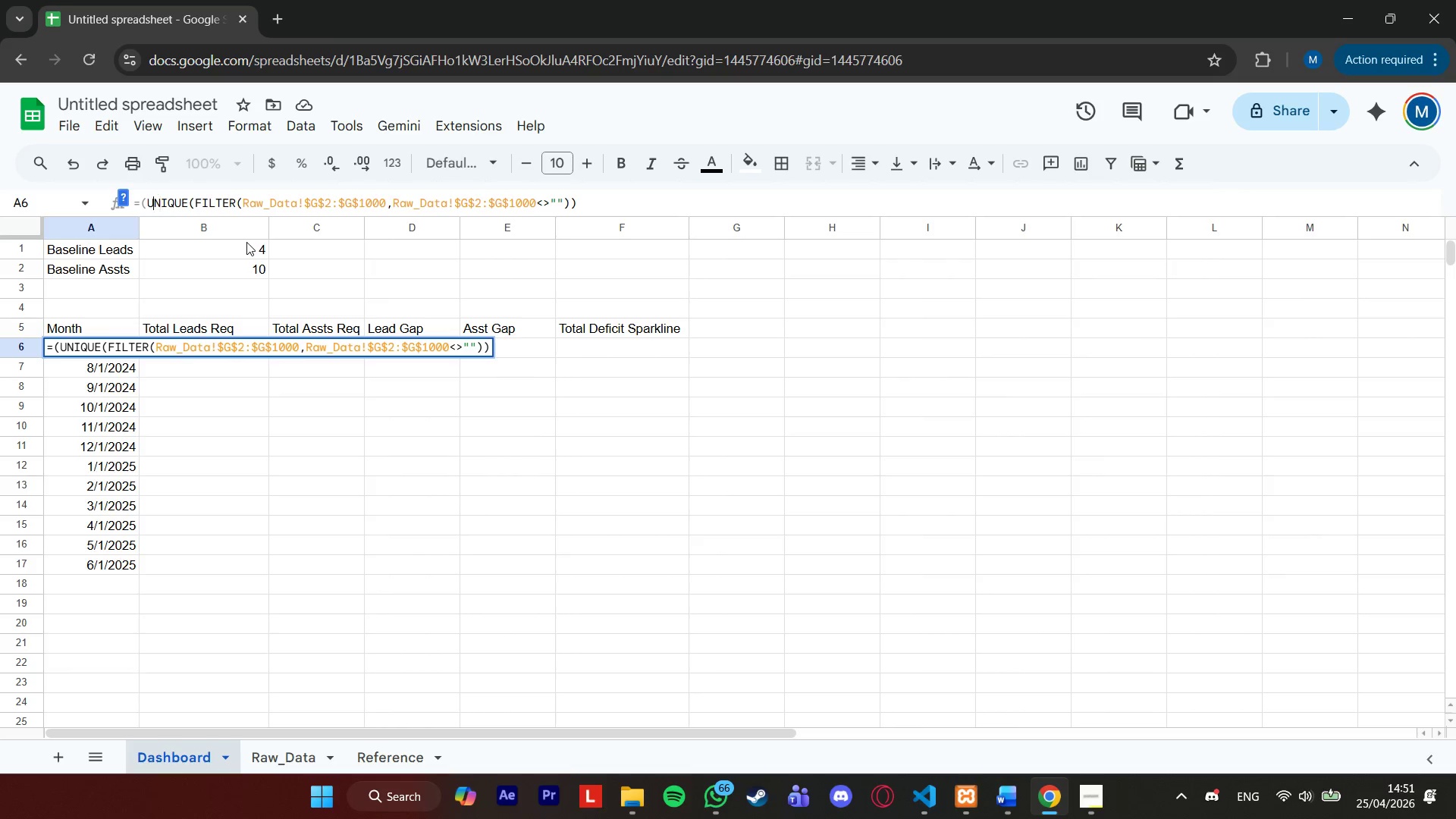 
key(ArrowLeft)
 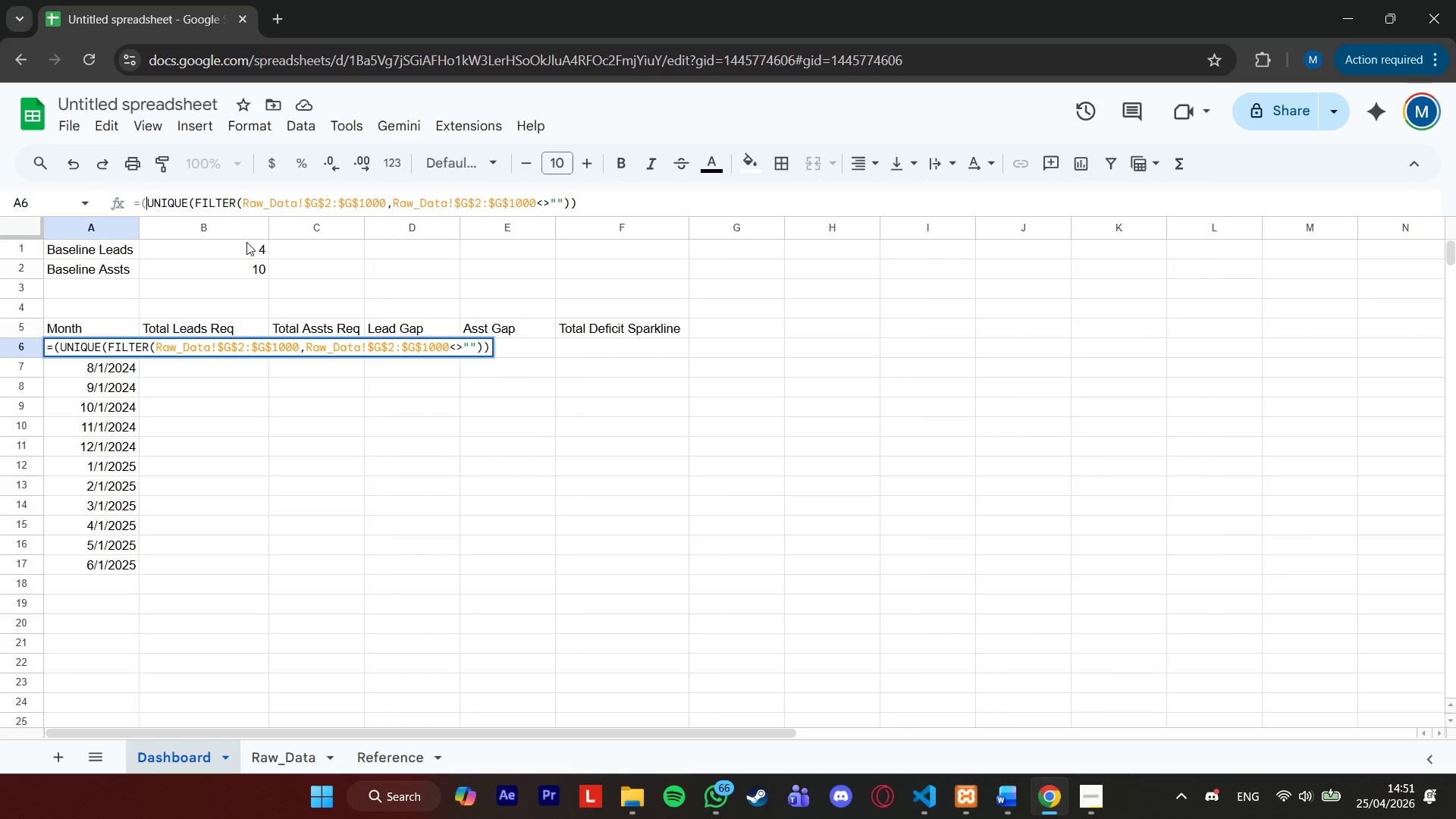 
key(ArrowLeft)
 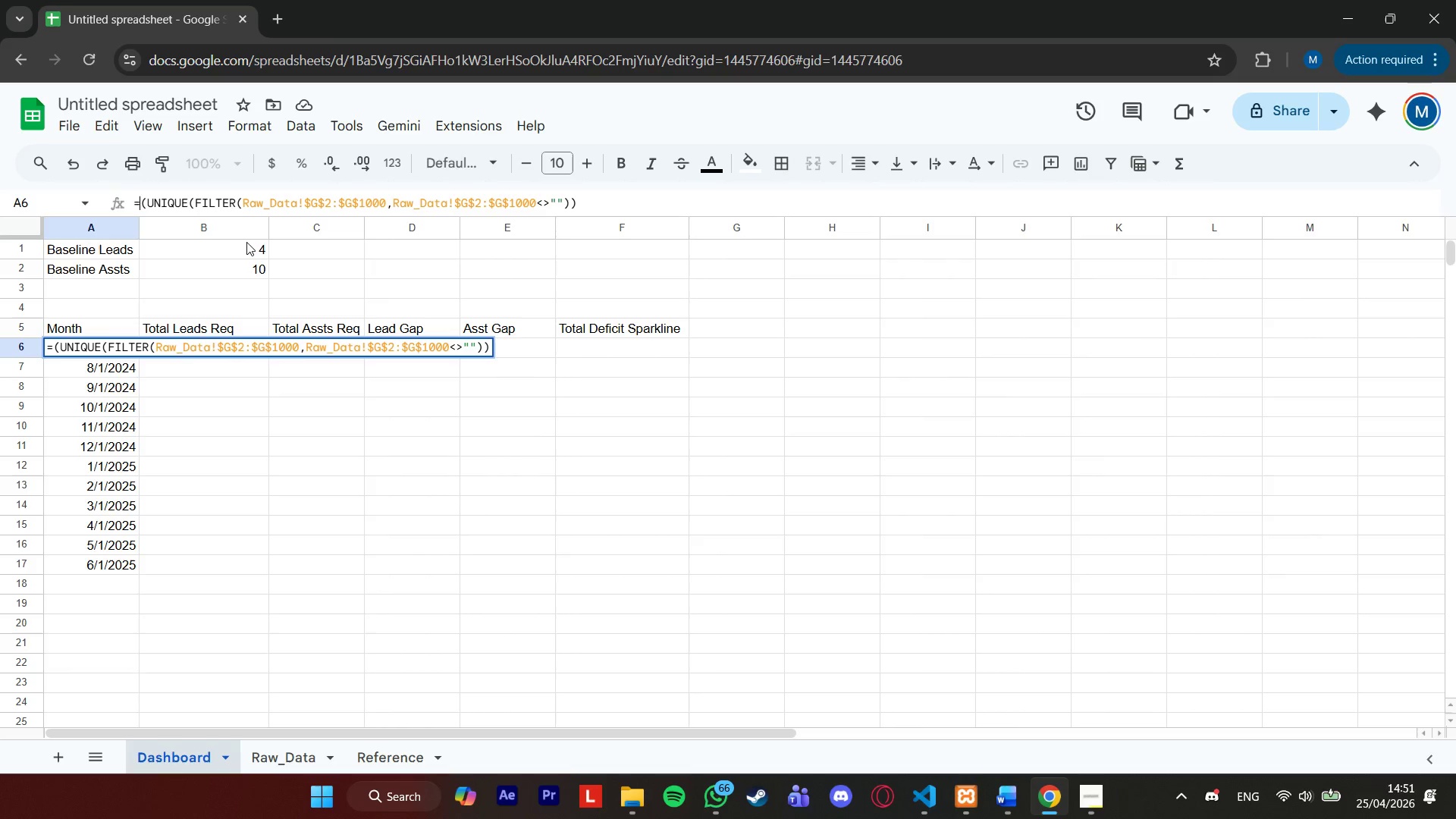 
key(ArrowLeft)
 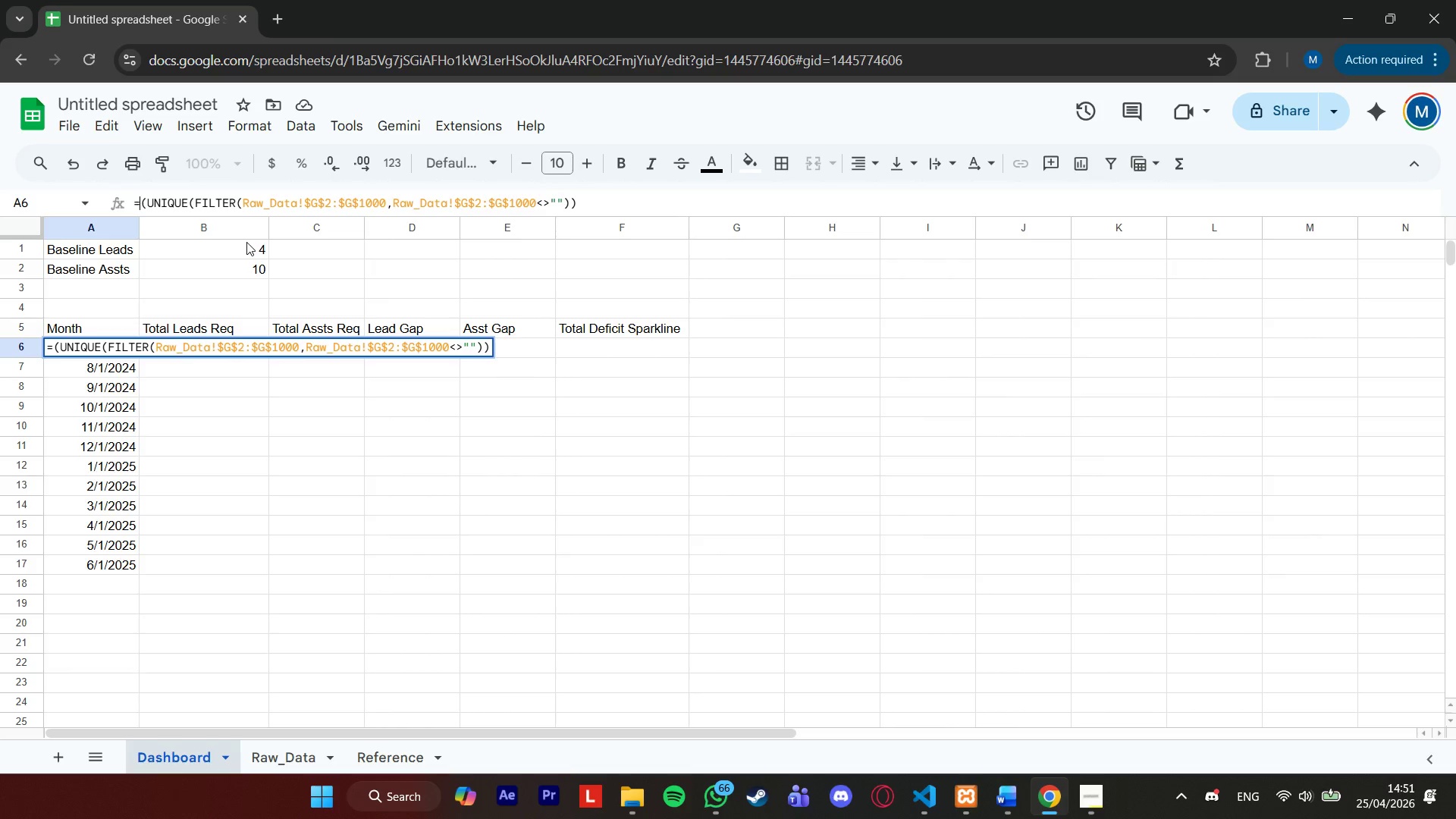 
type(SORT)
 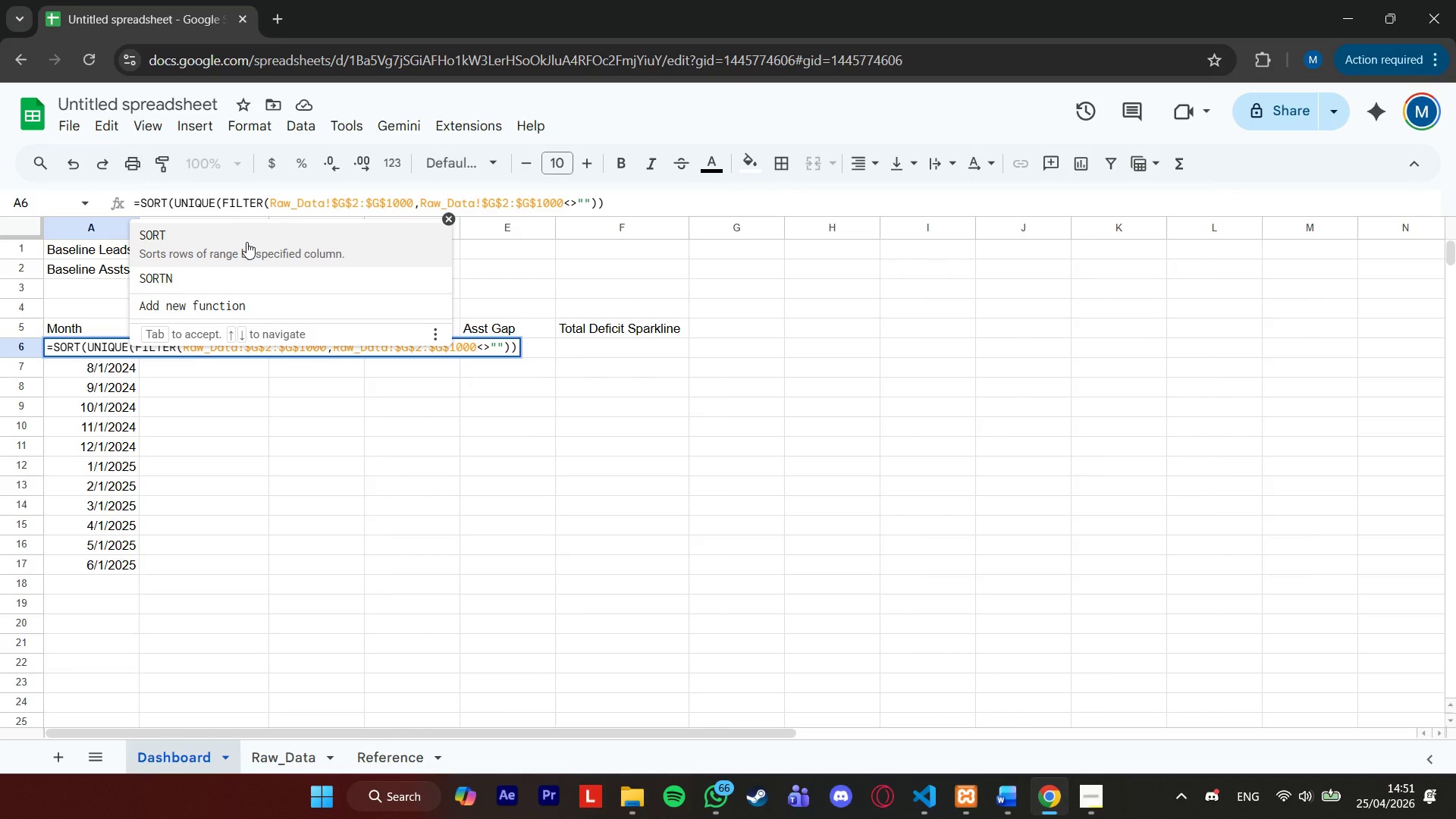 
hold_key(key=ArrowRight, duration=1.5)
 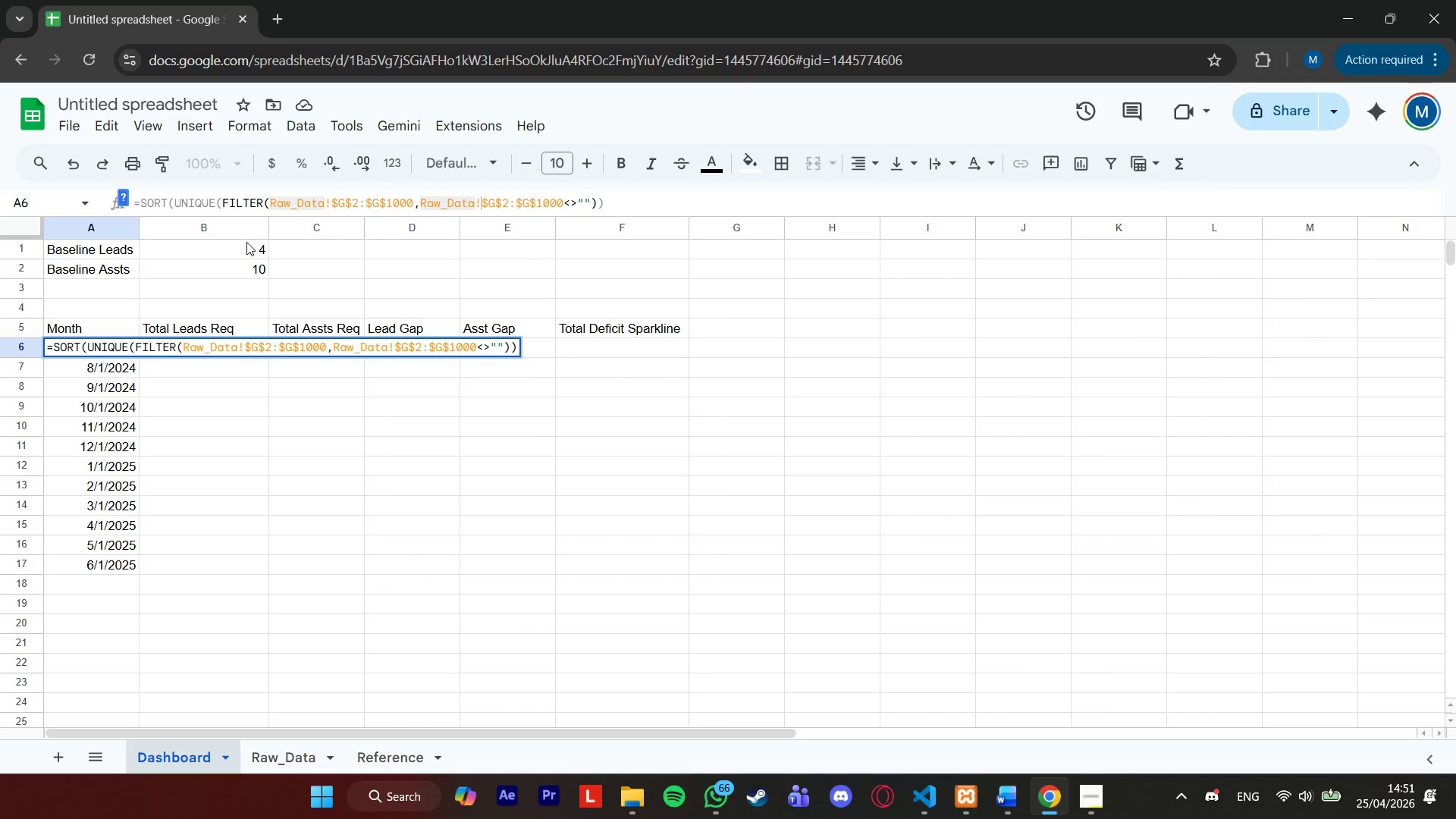 
hold_key(key=ArrowRight, duration=1.2)
 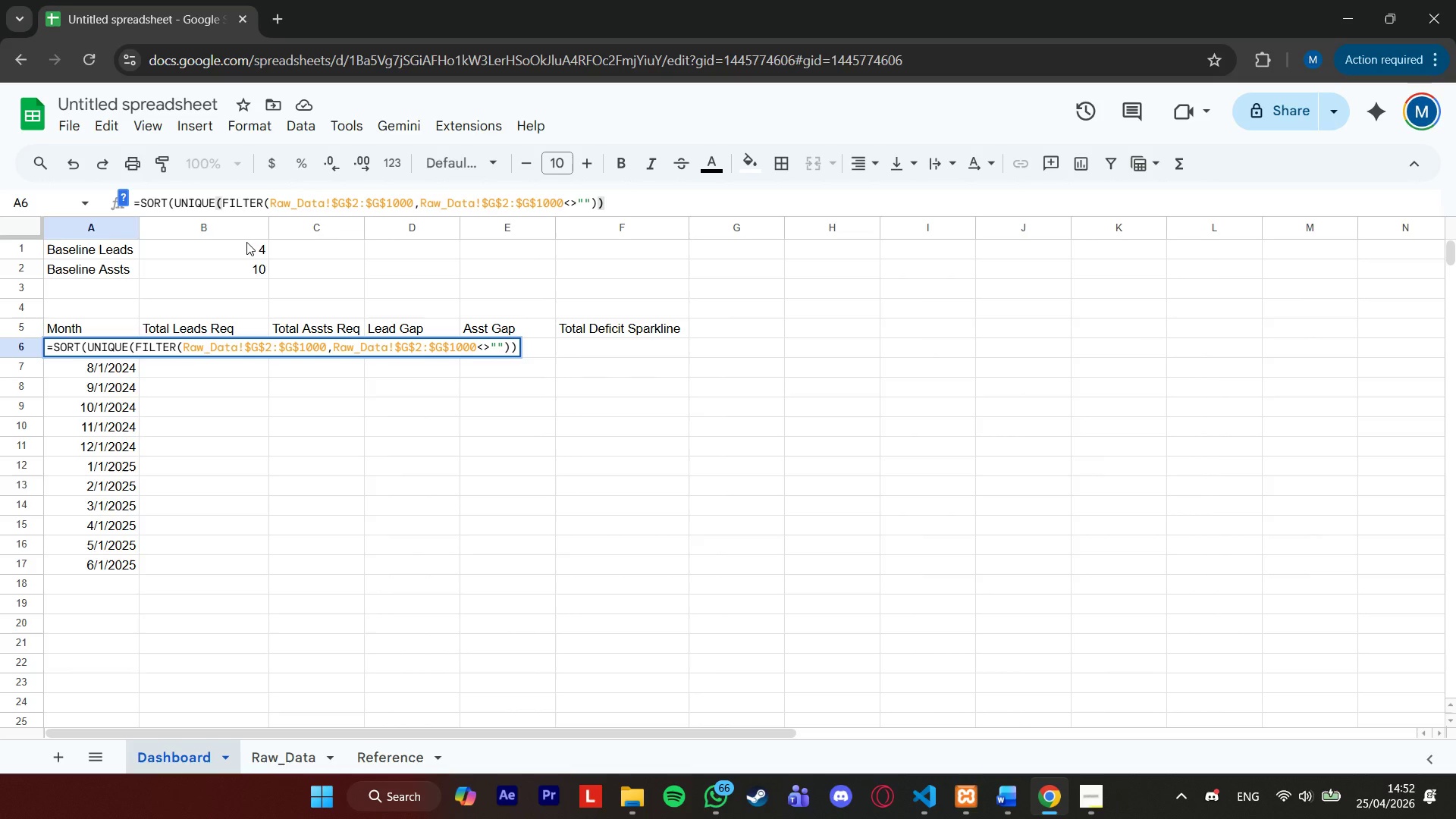 
key(Shift+0)
 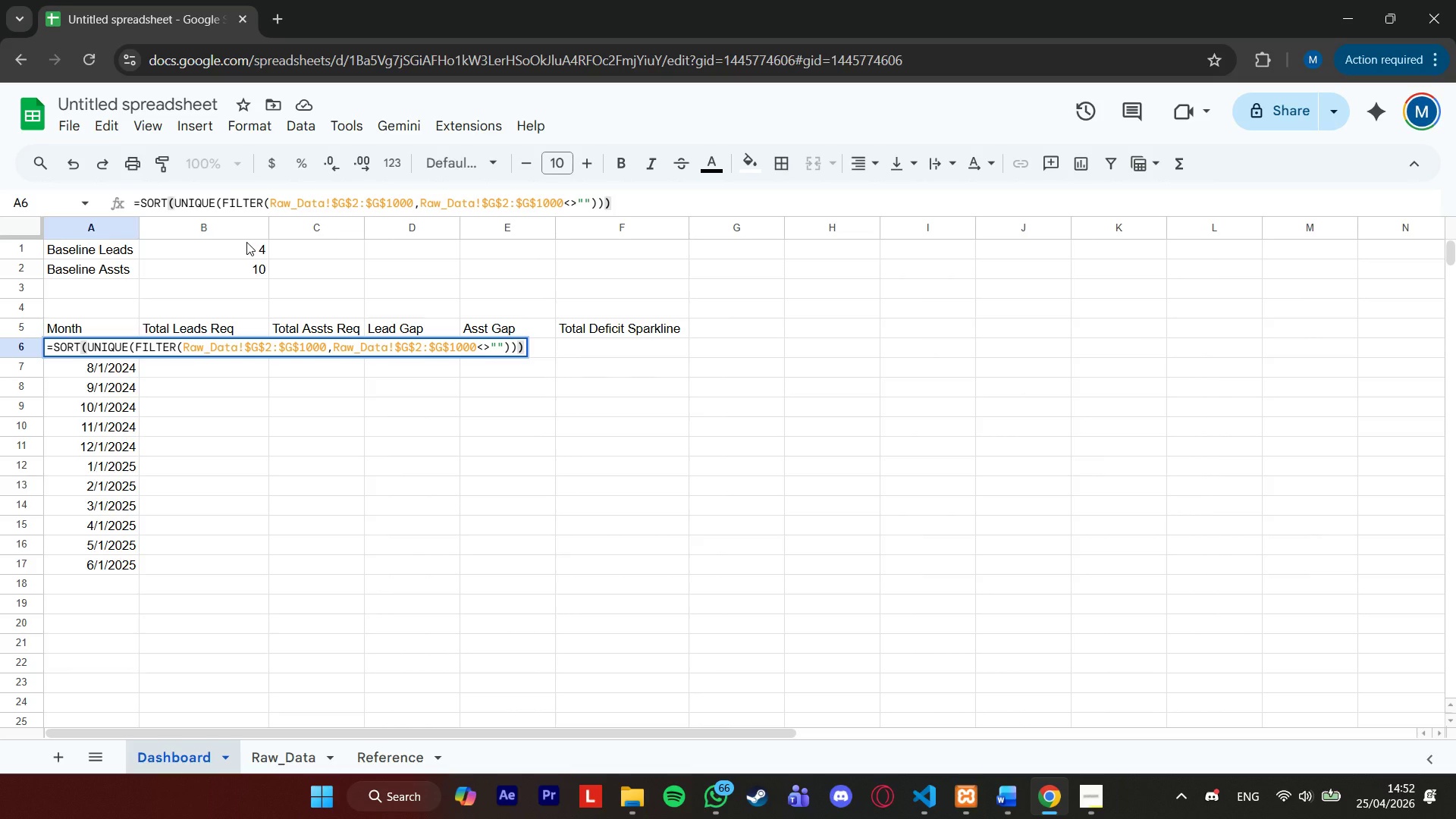 
key(Enter)
 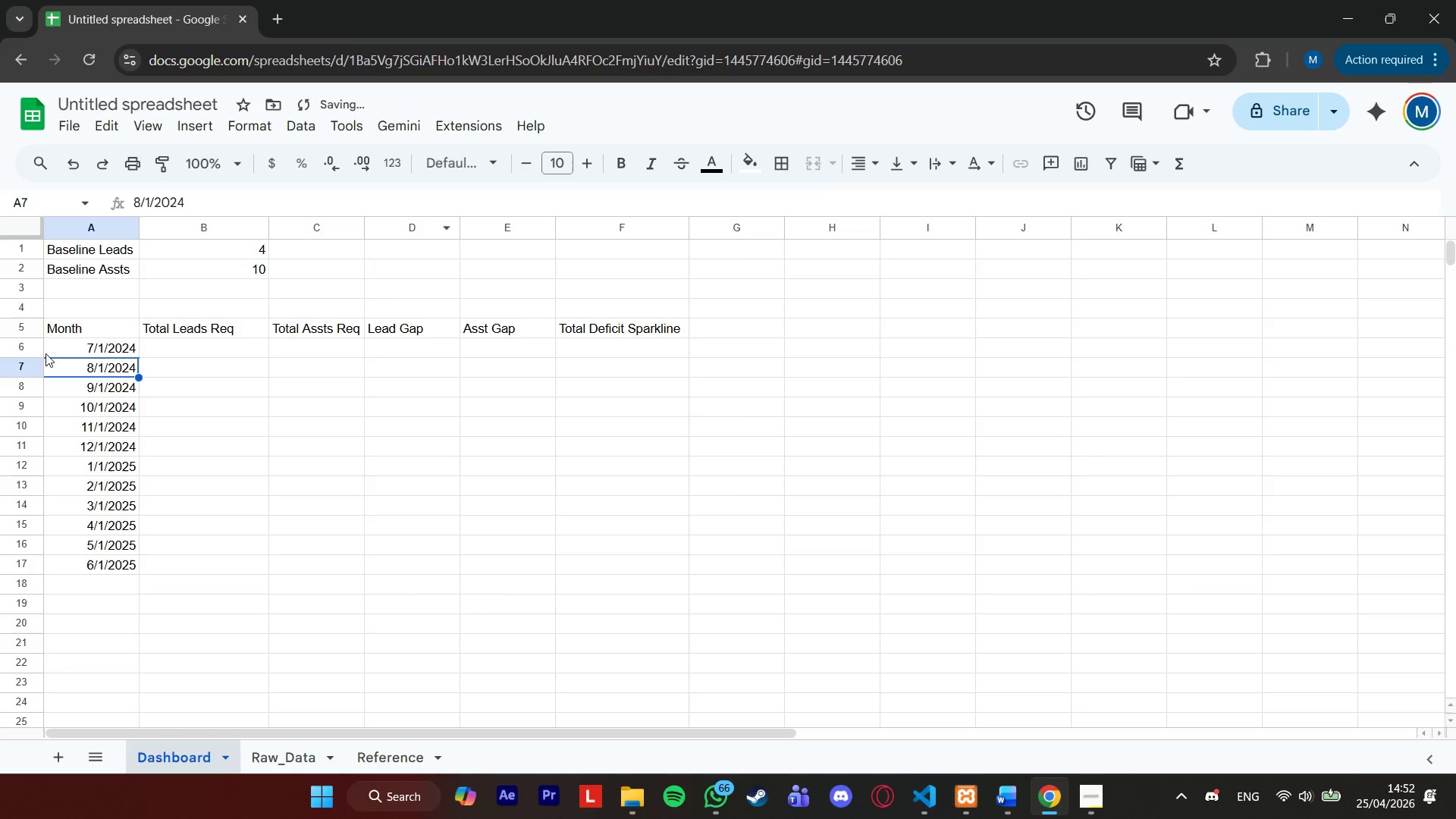 
left_click([72, 350])
 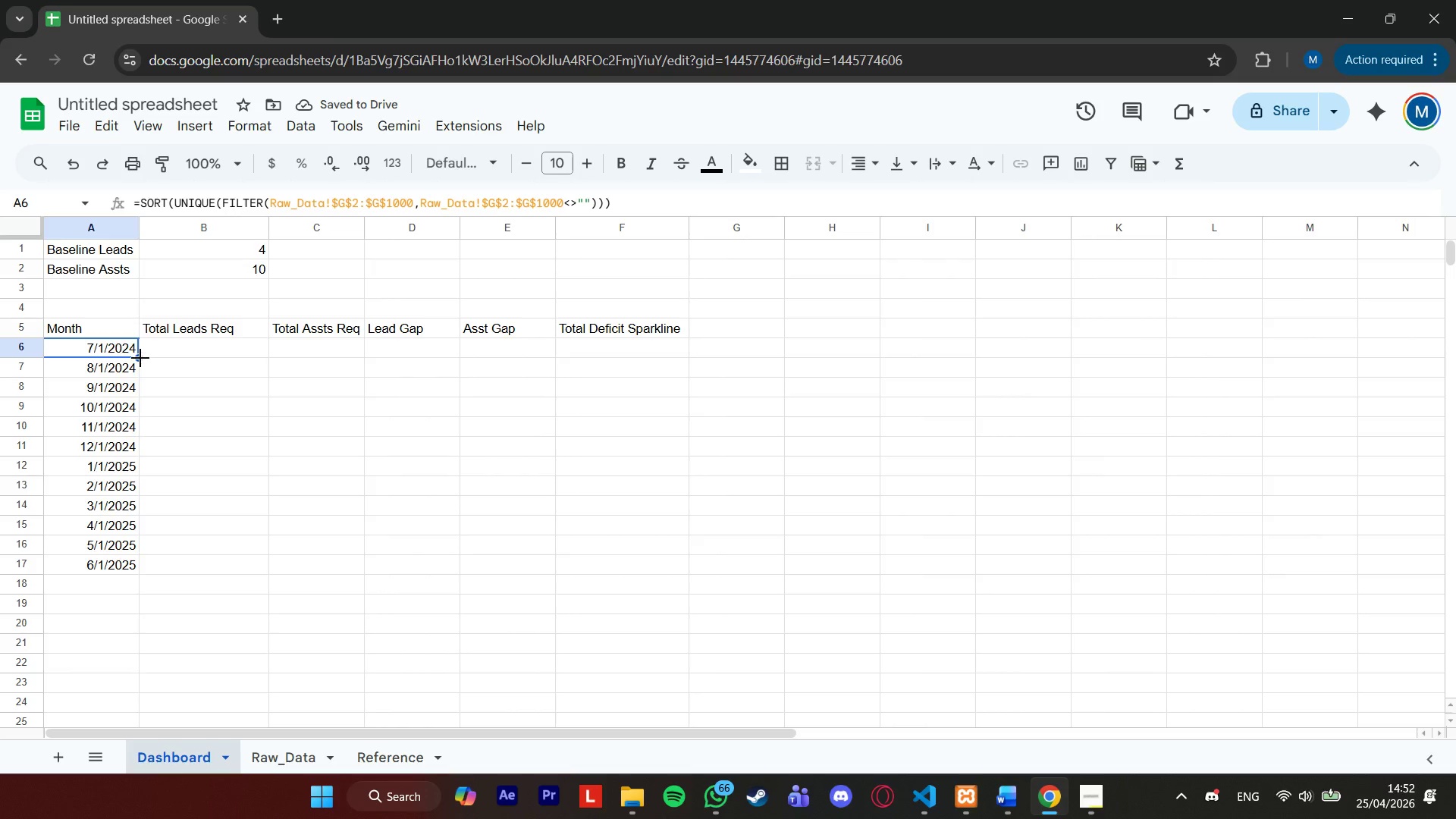 
left_click_drag(start_coordinate=[140, 358], to_coordinate=[133, 567])
 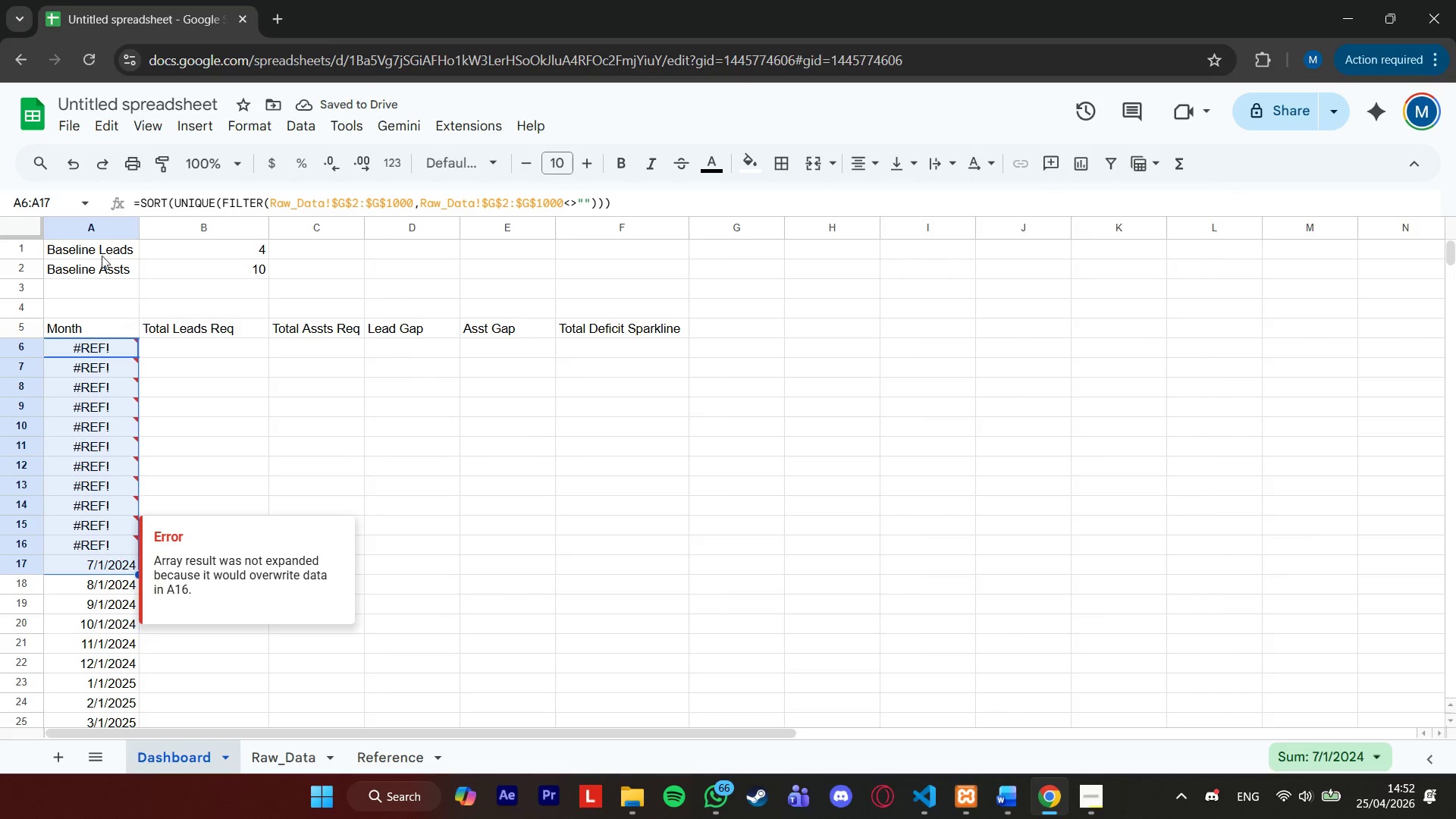 
wait(9.72)
 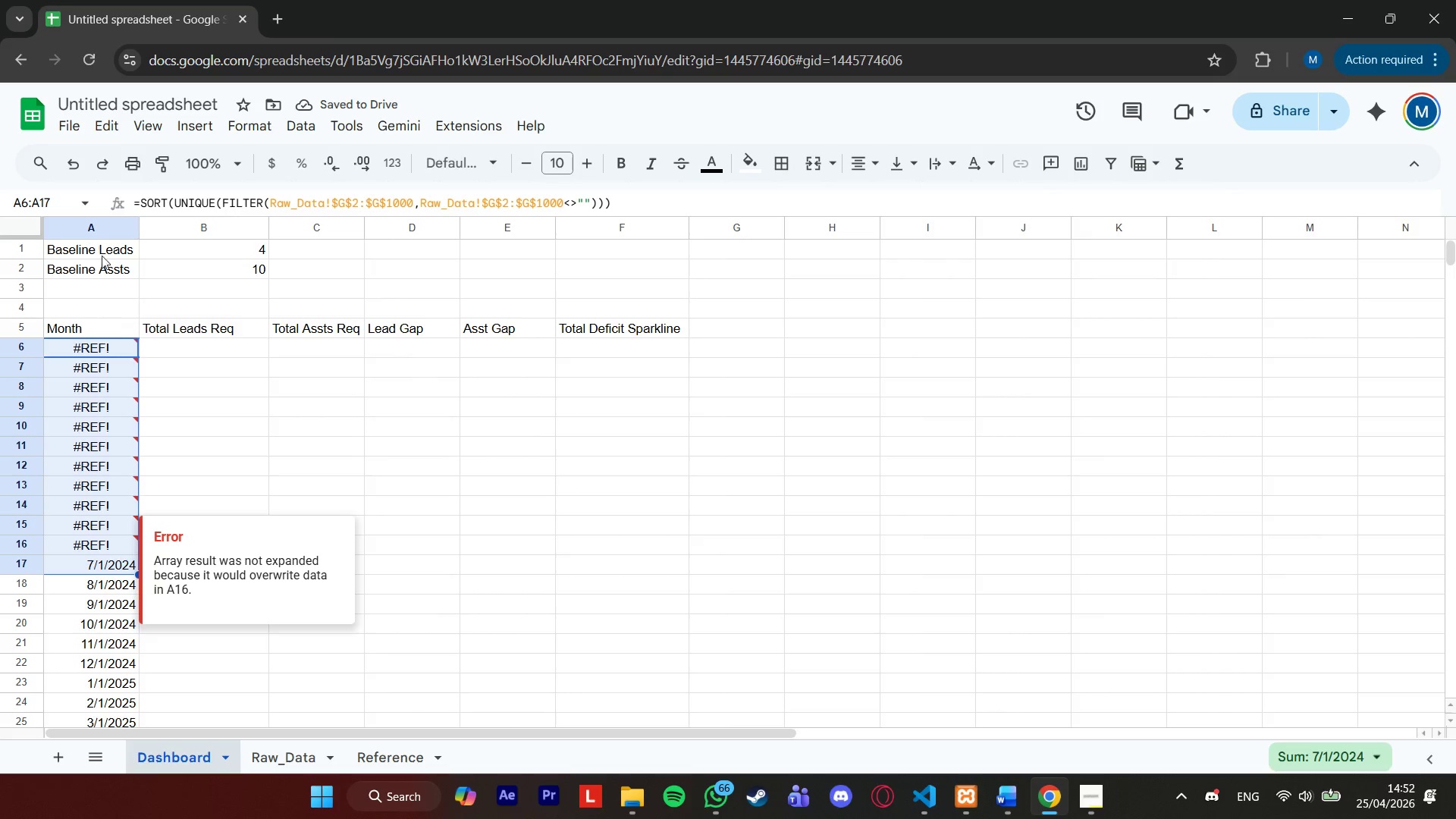 
mouse_move([121, 344])
 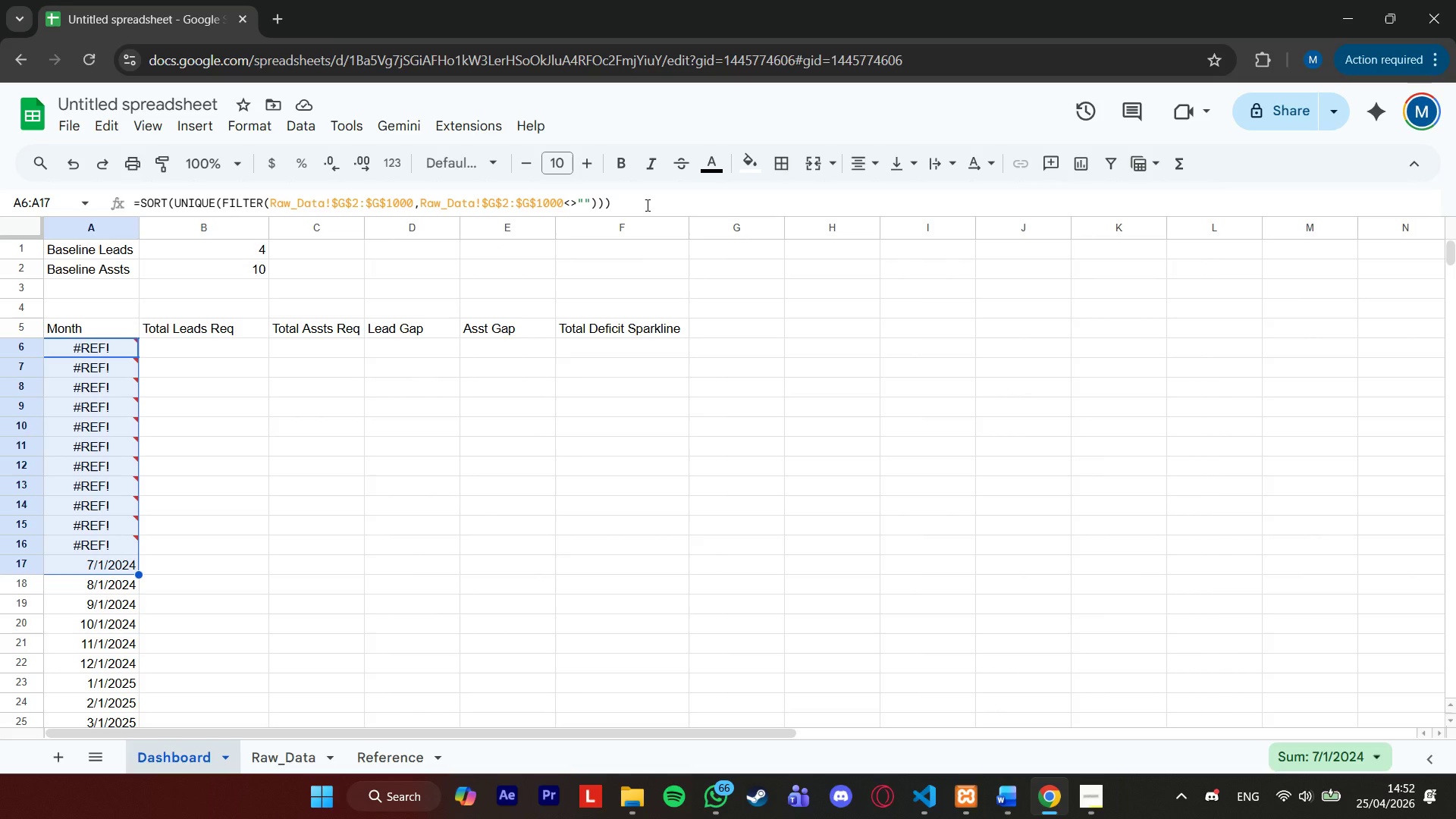 
wait(5.56)
 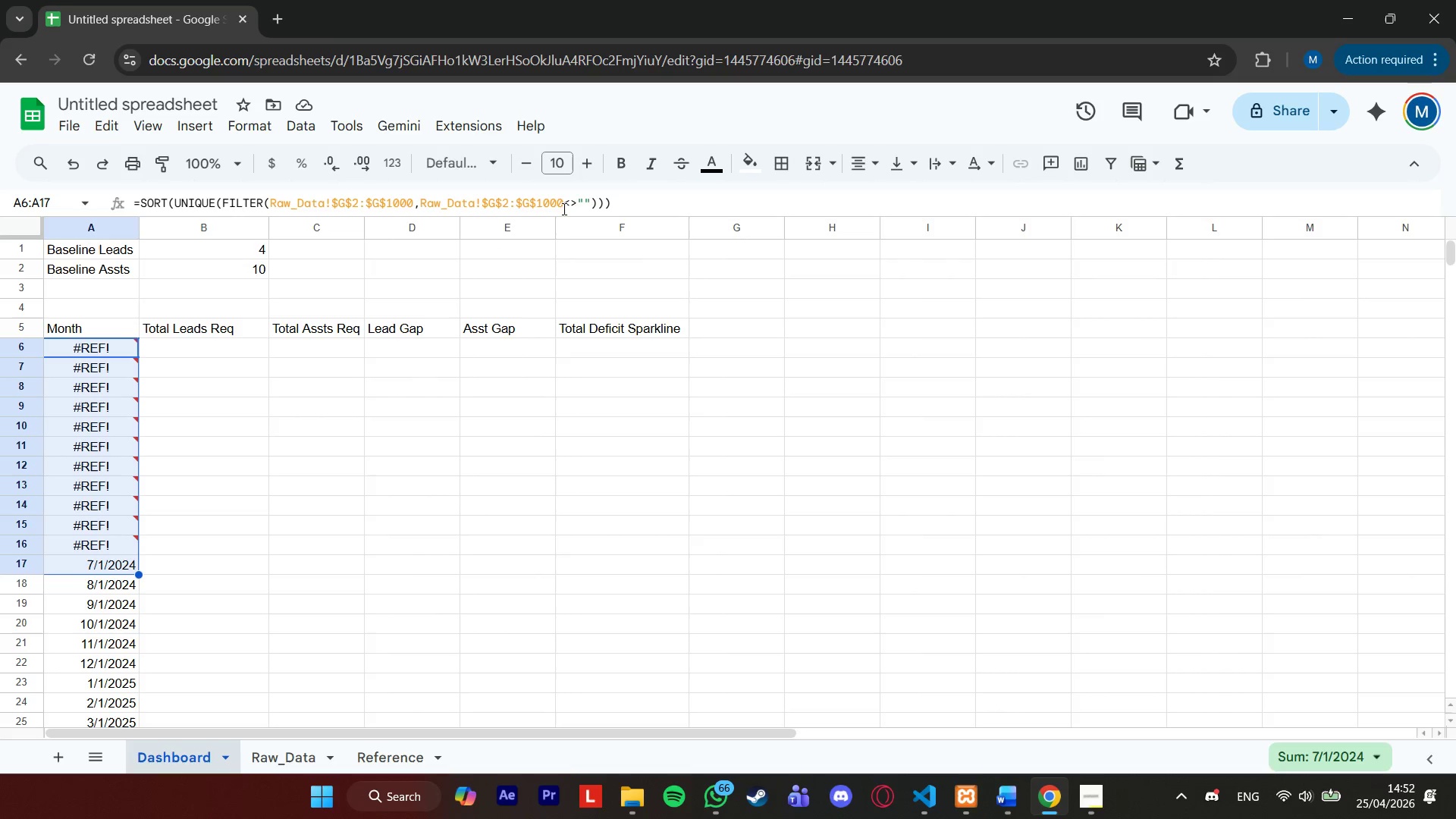 
left_click_drag(start_coordinate=[646, 202], to_coordinate=[84, 206])
 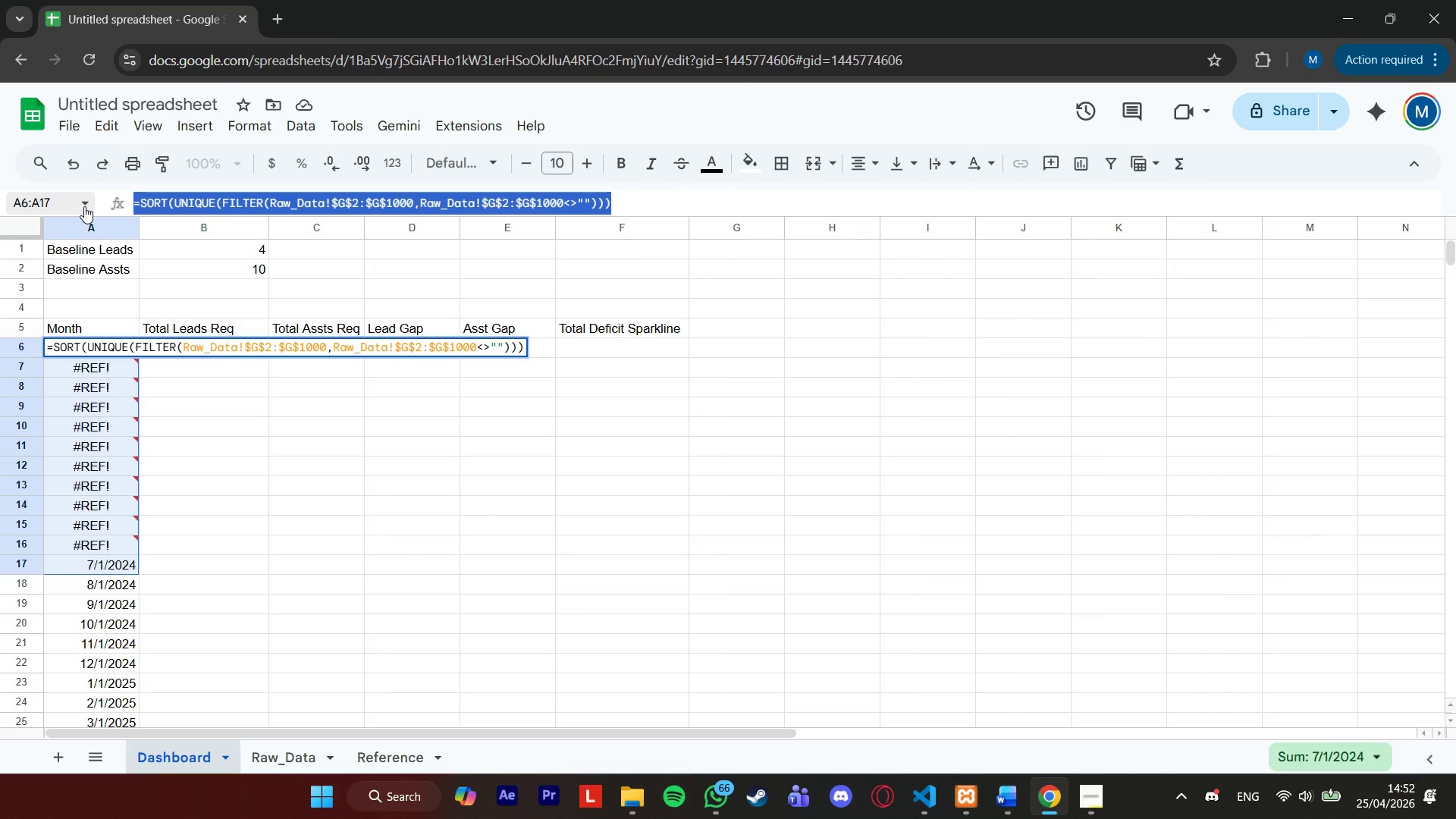 
key(Control+ControlLeft)
 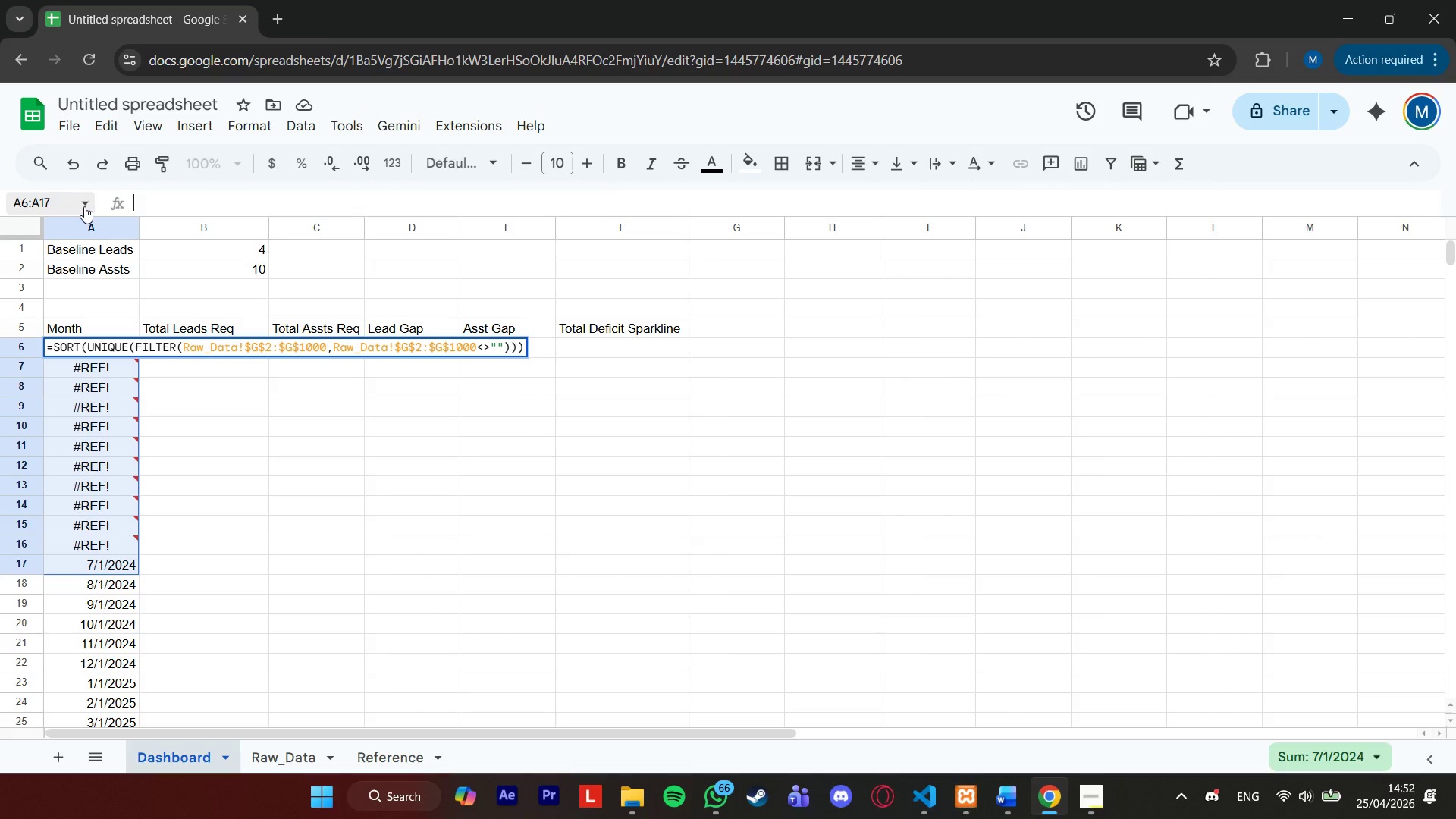 
key(Control+X)
 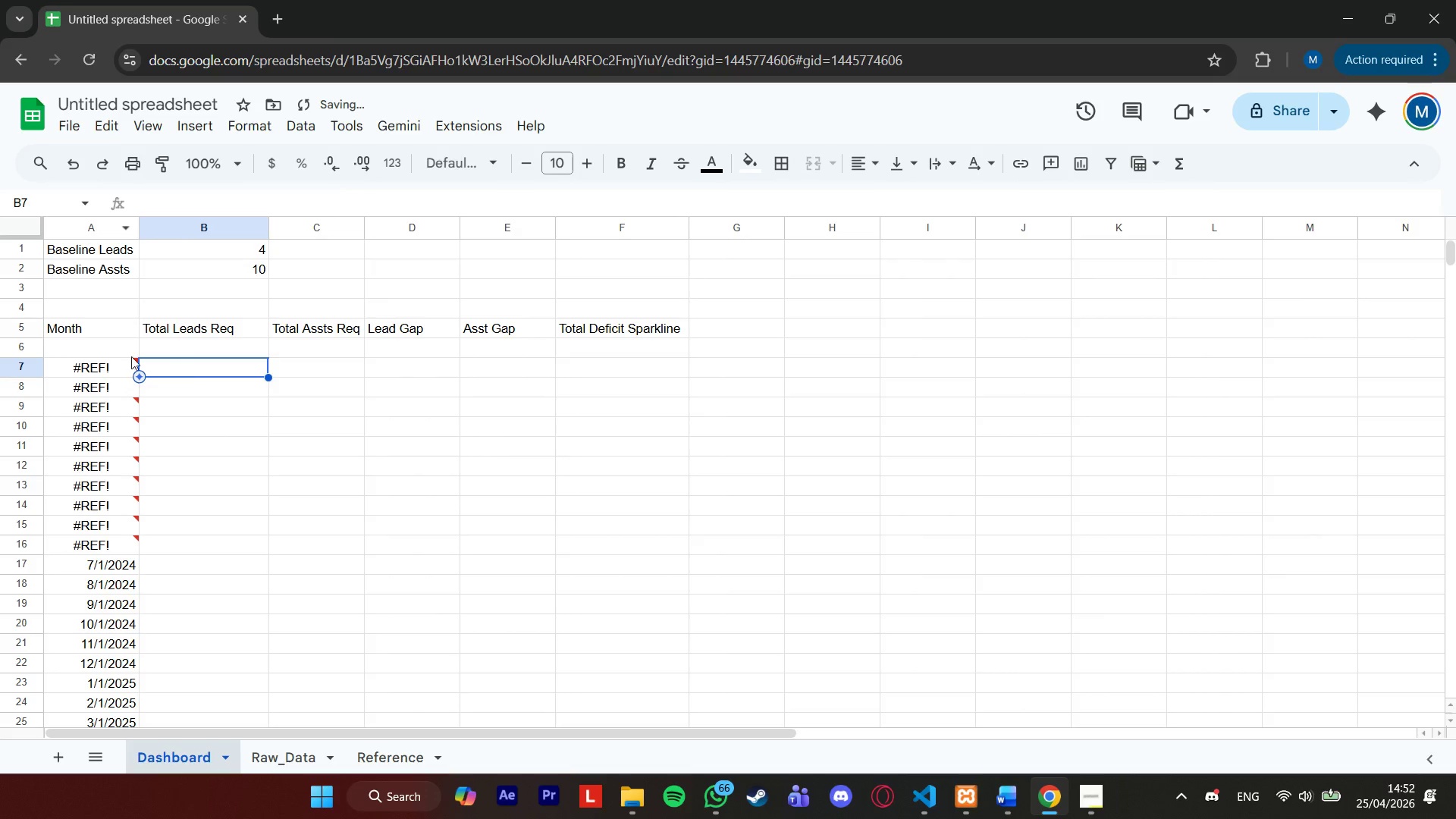 
left_click([102, 365])
 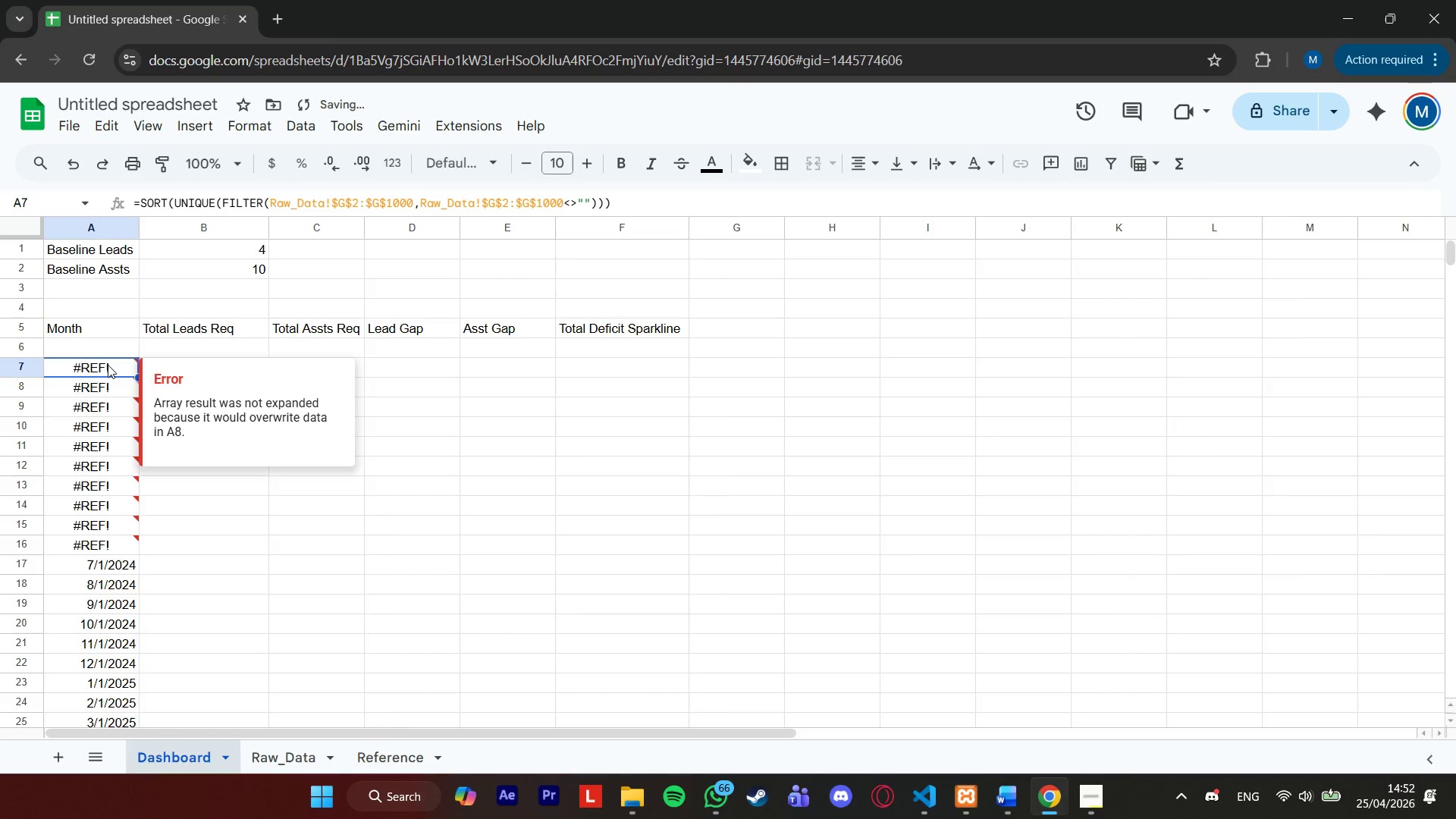 
scroll: coordinate [108, 369], scroll_direction: down, amount: 2.0
 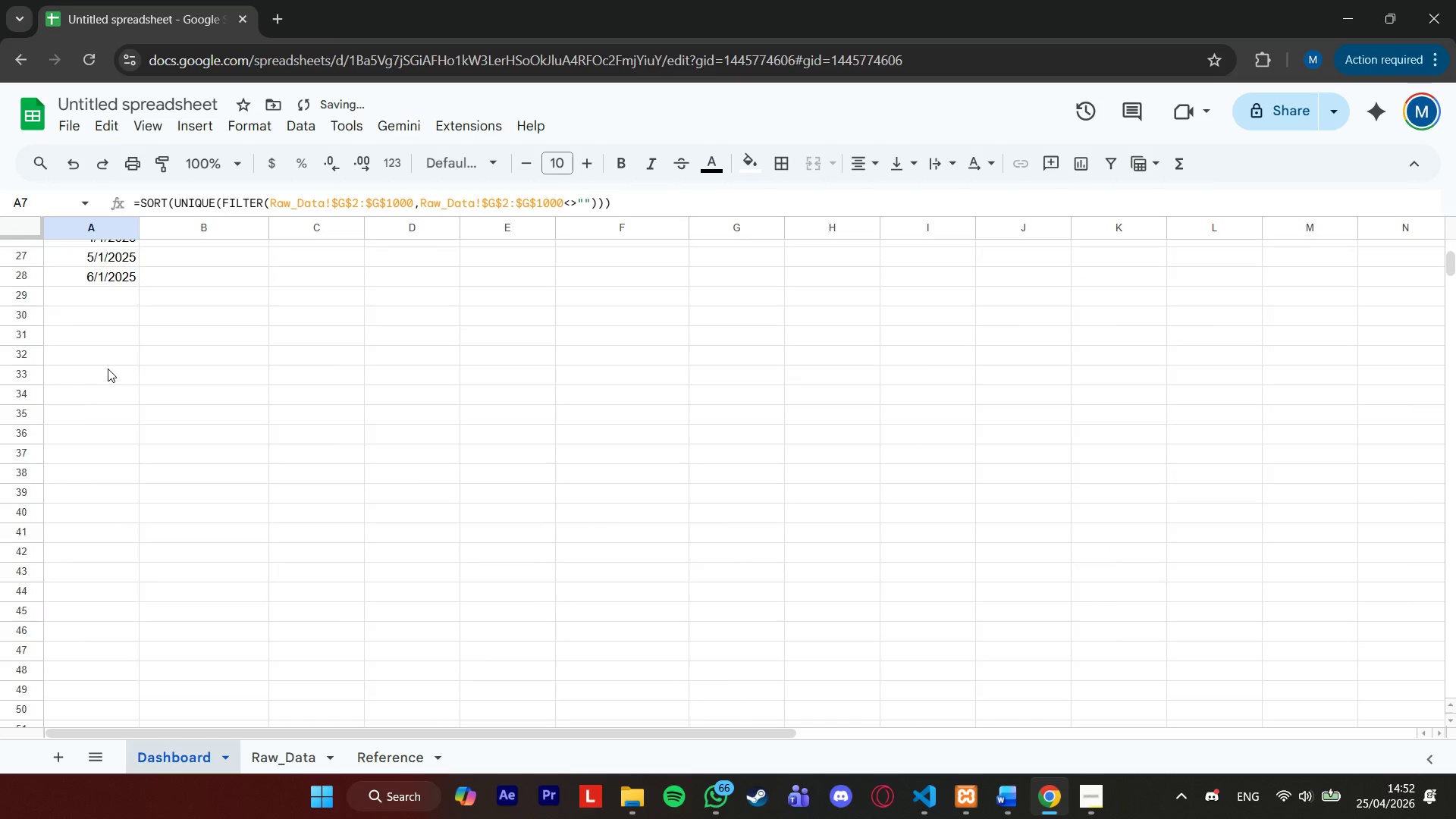 
scroll: coordinate [108, 369], scroll_direction: up, amount: 1.0
 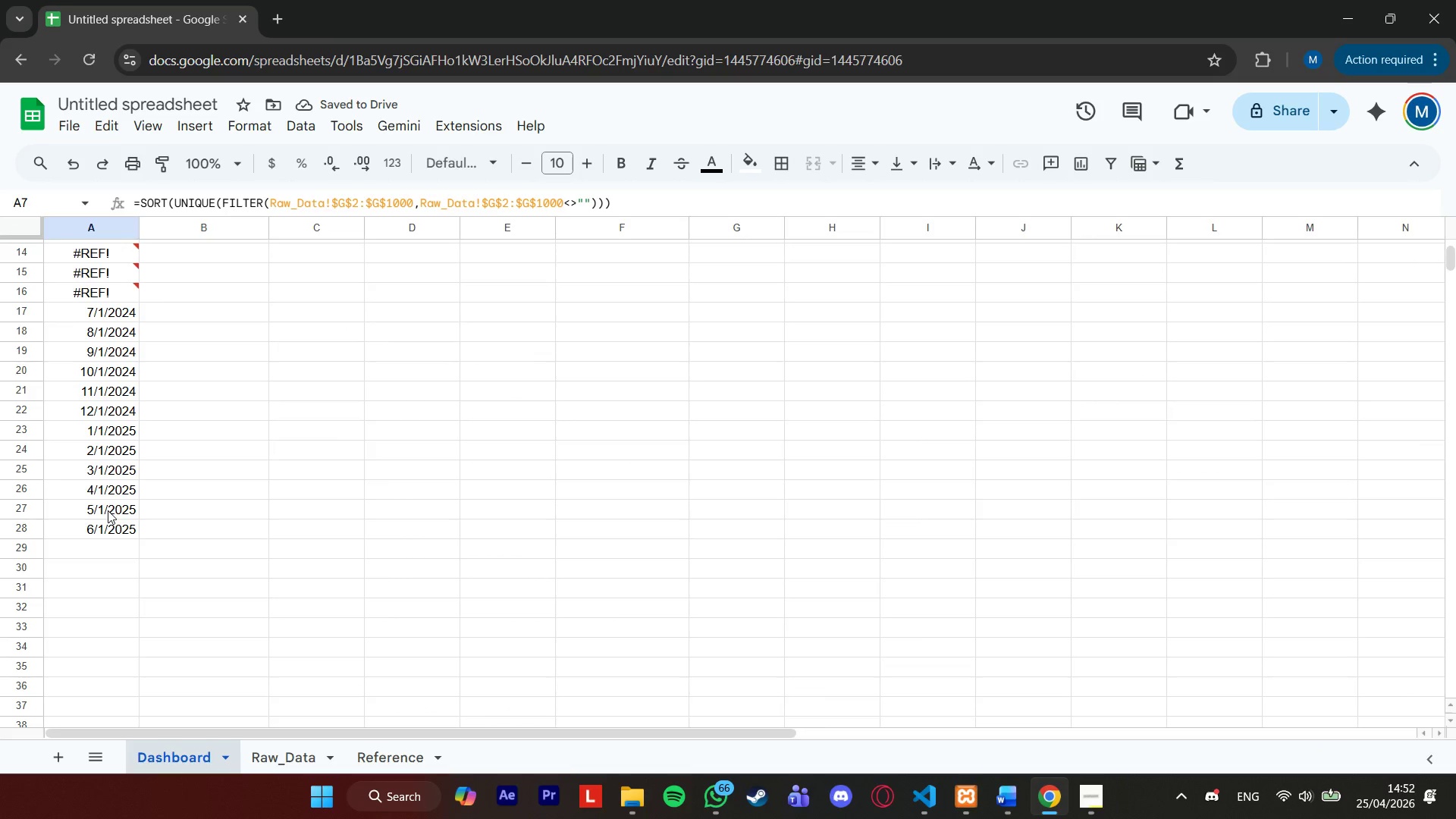 
hold_key(key=ShiftLeft, duration=0.53)
left_click([108, 525])
 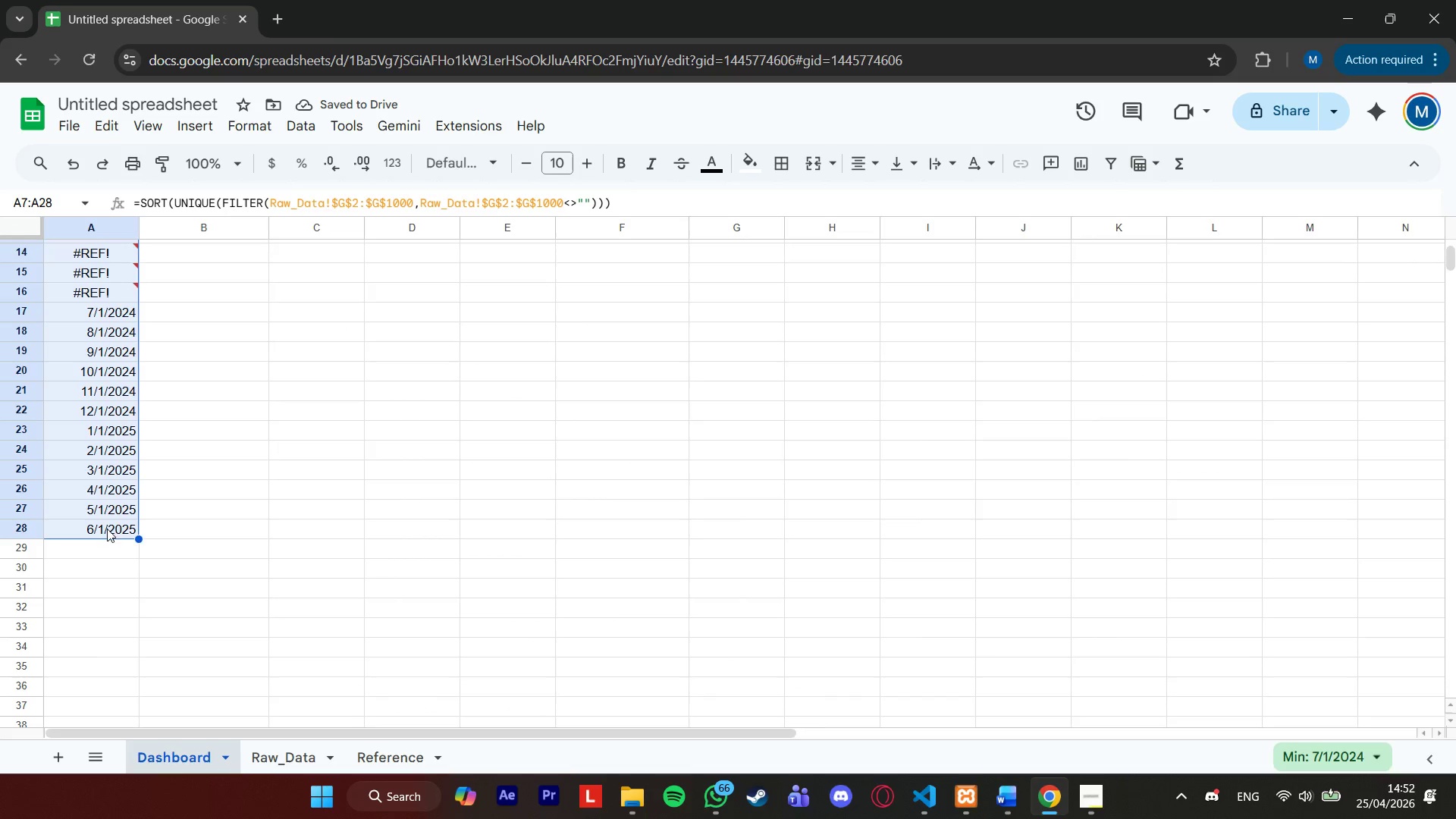 
key(Backspace)
 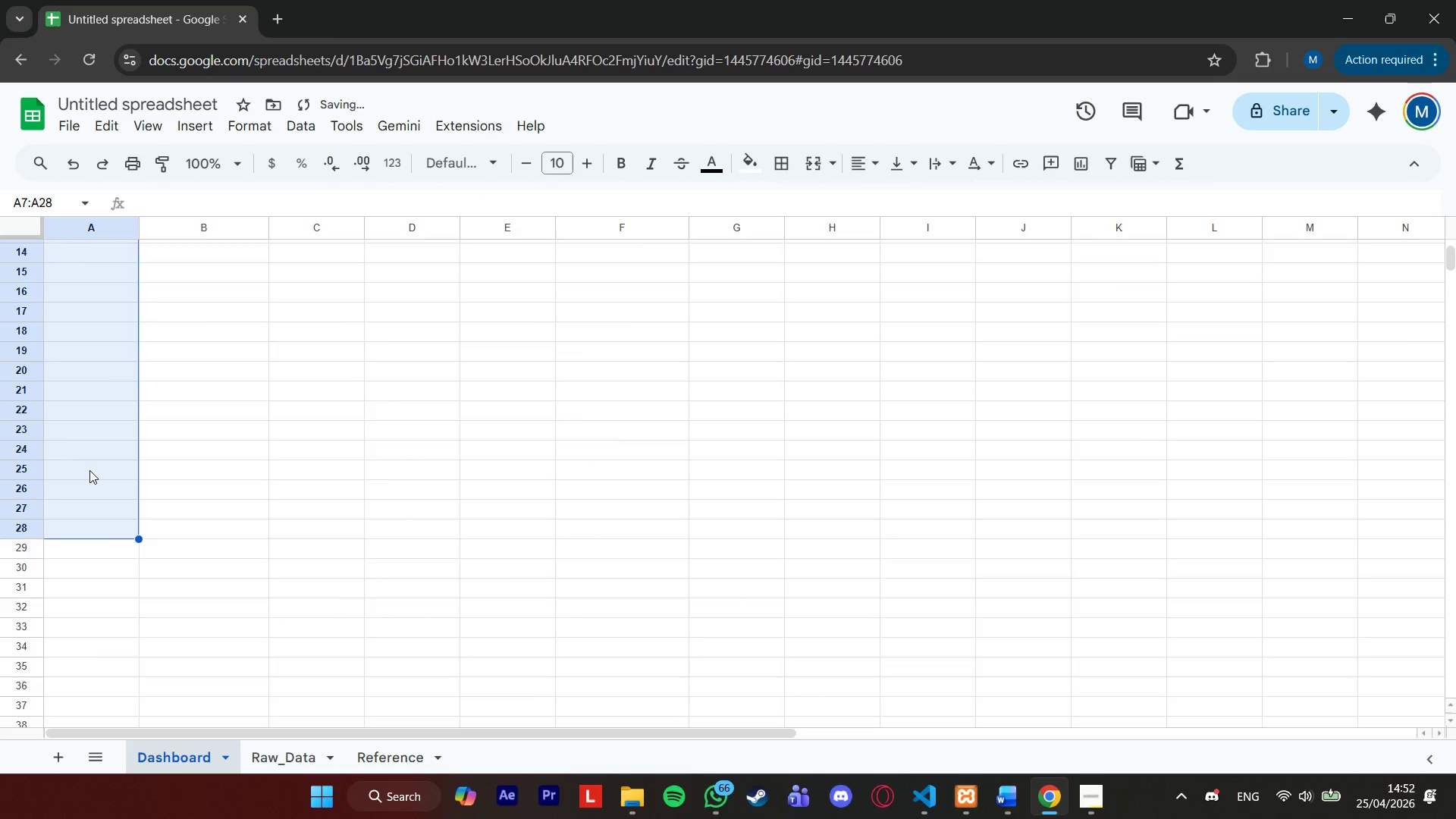 
scroll: coordinate [89, 470], scroll_direction: up, amount: 1.0
 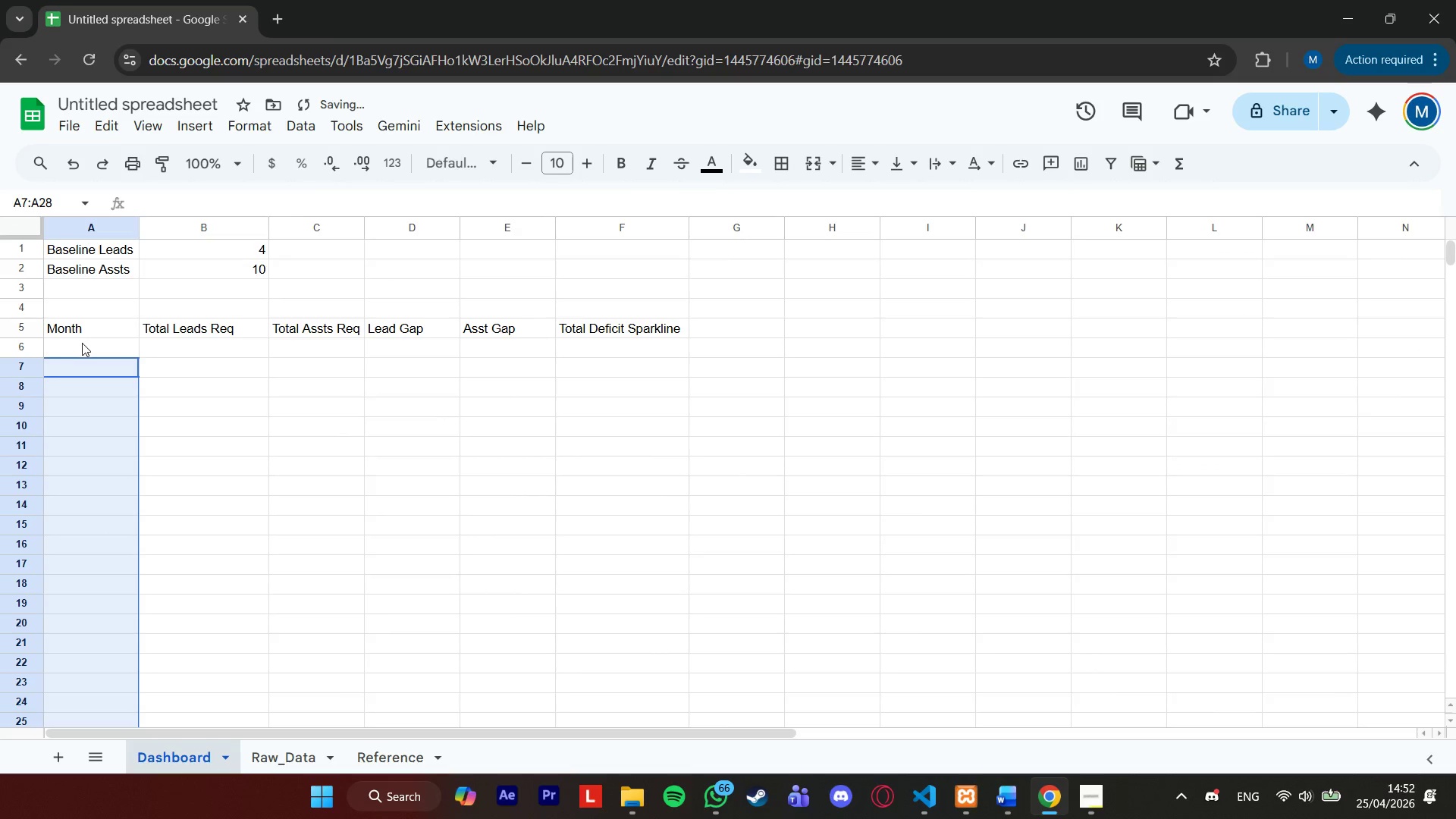 
left_click([82, 346])
 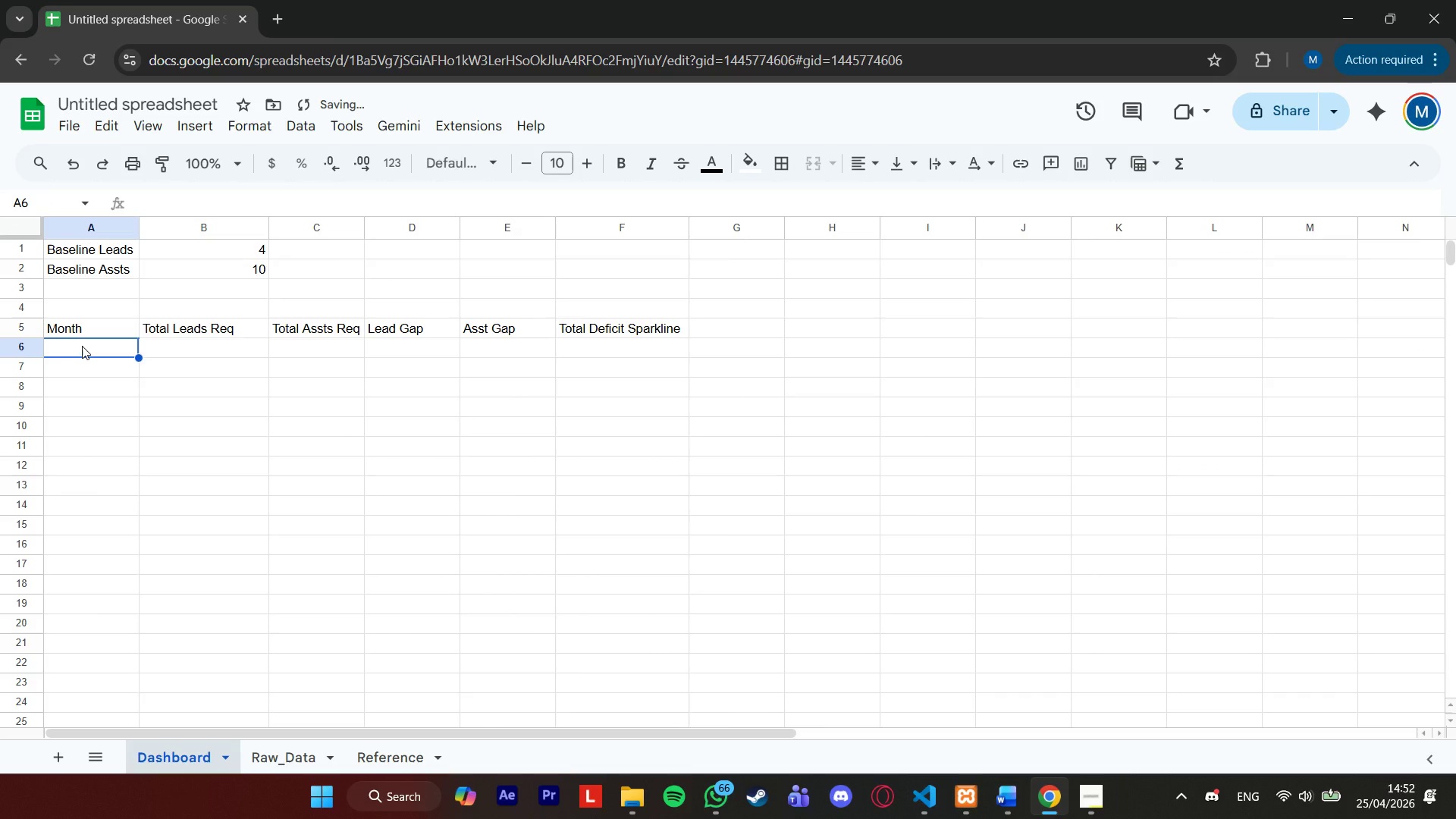 
key(Control+V)
 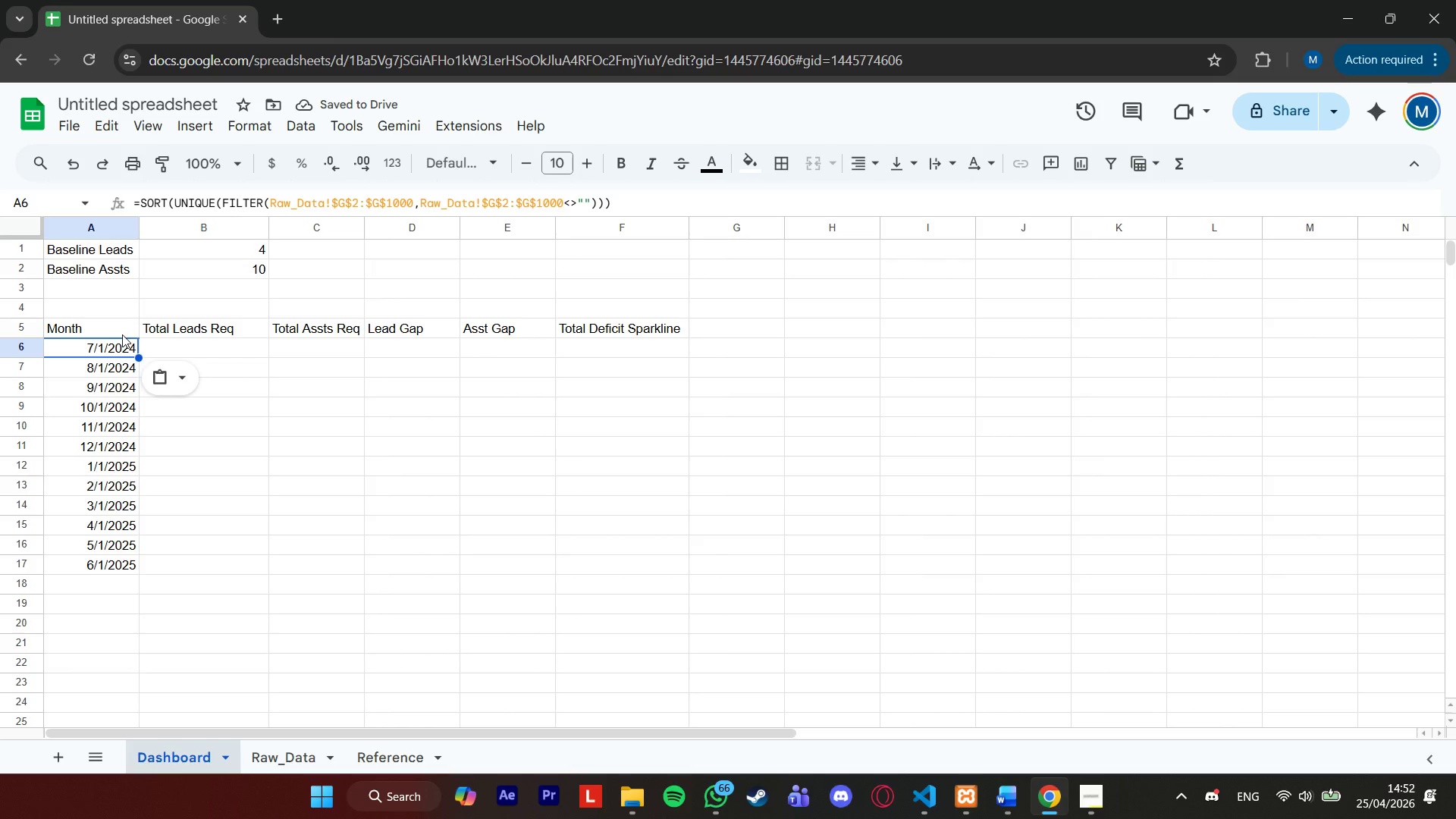 
wait(6.58)
 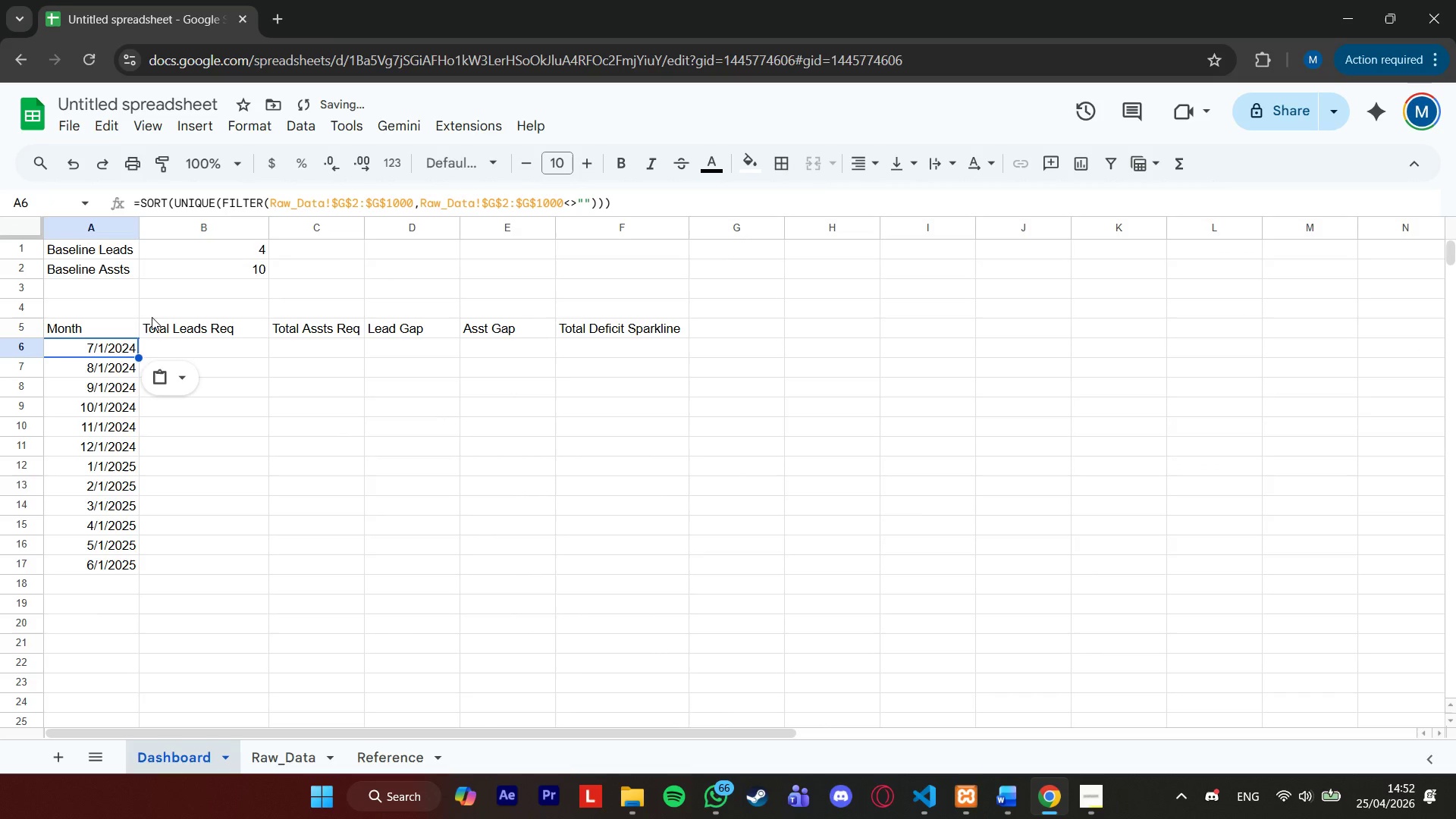 
scroll: coordinate [80, 460], scroll_direction: down, amount: 7.0
 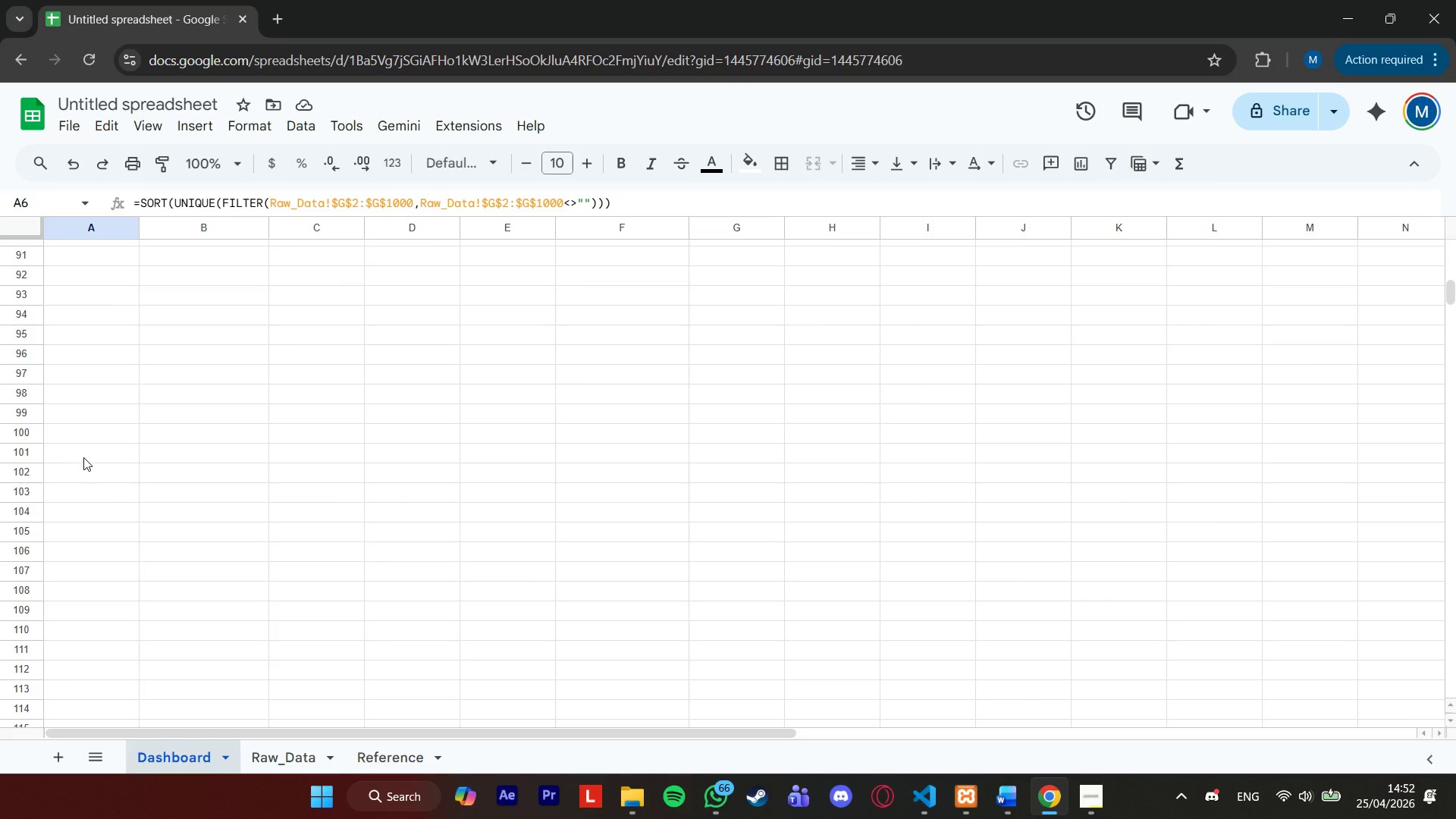 
hold_key(key=ShiftLeft, duration=0.5)
left_click([86, 455])
 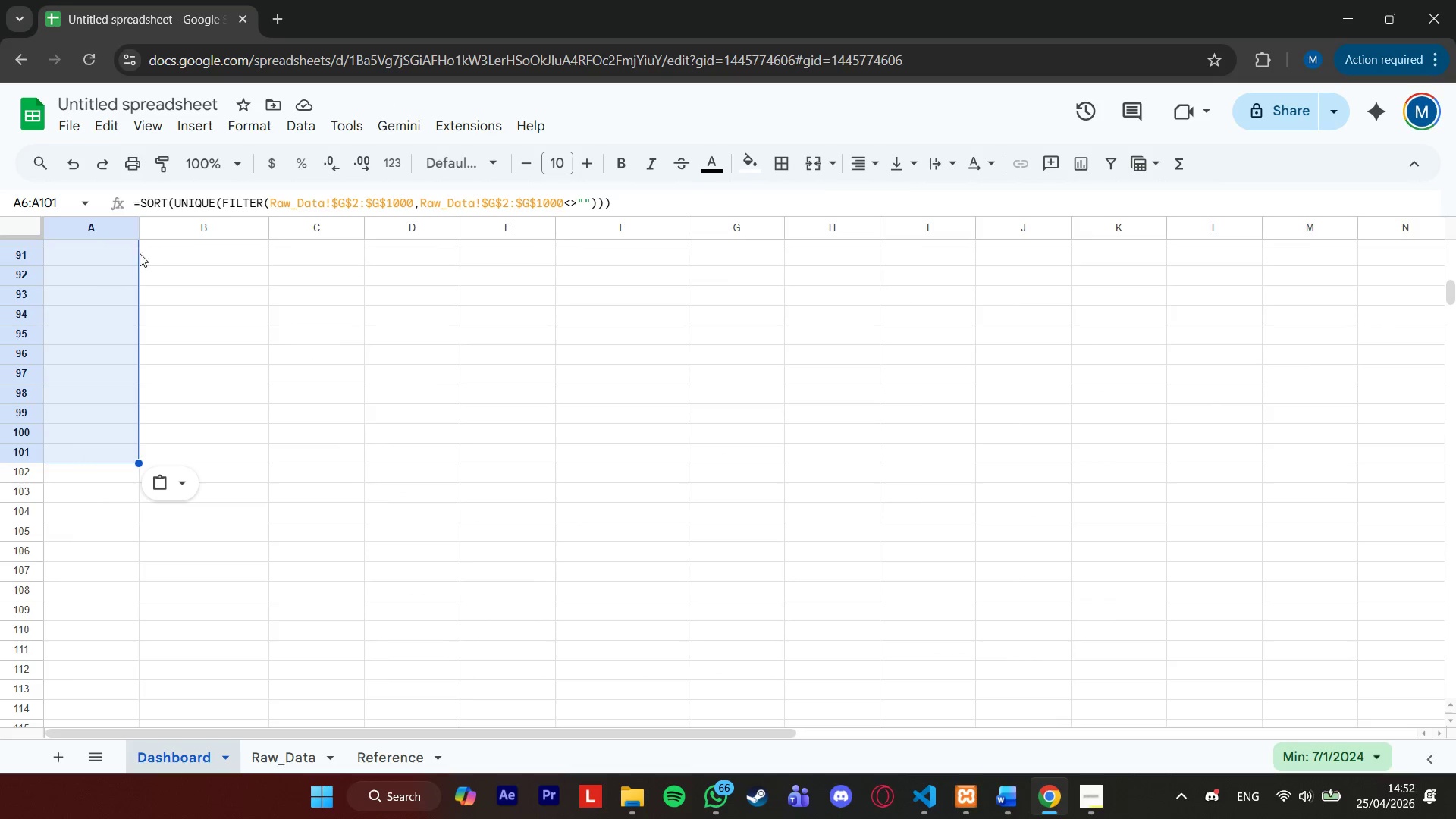 
scroll: coordinate [153, 312], scroll_direction: up, amount: 11.0
 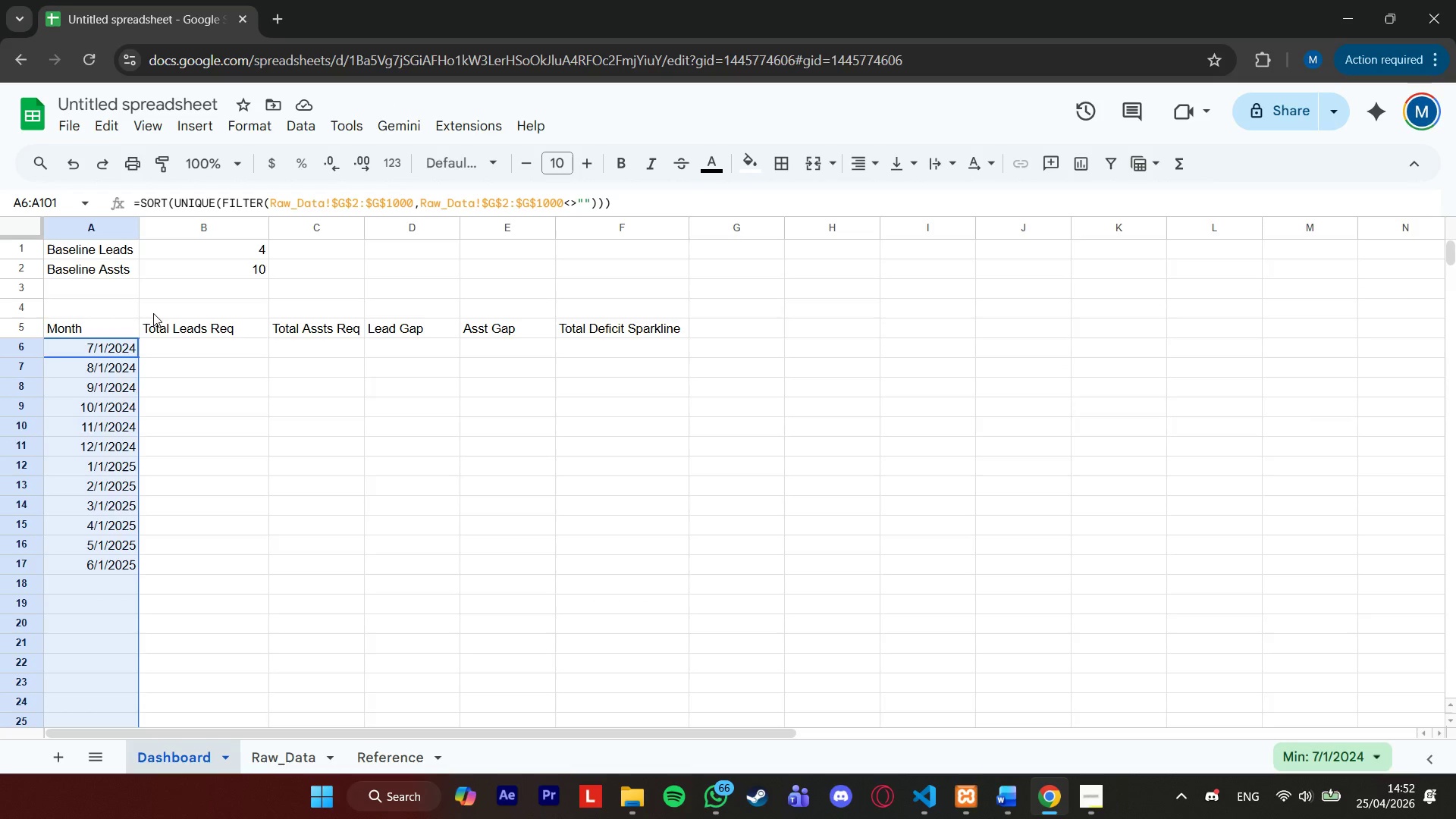 
scroll: coordinate [148, 339], scroll_direction: down, amount: 7.0
 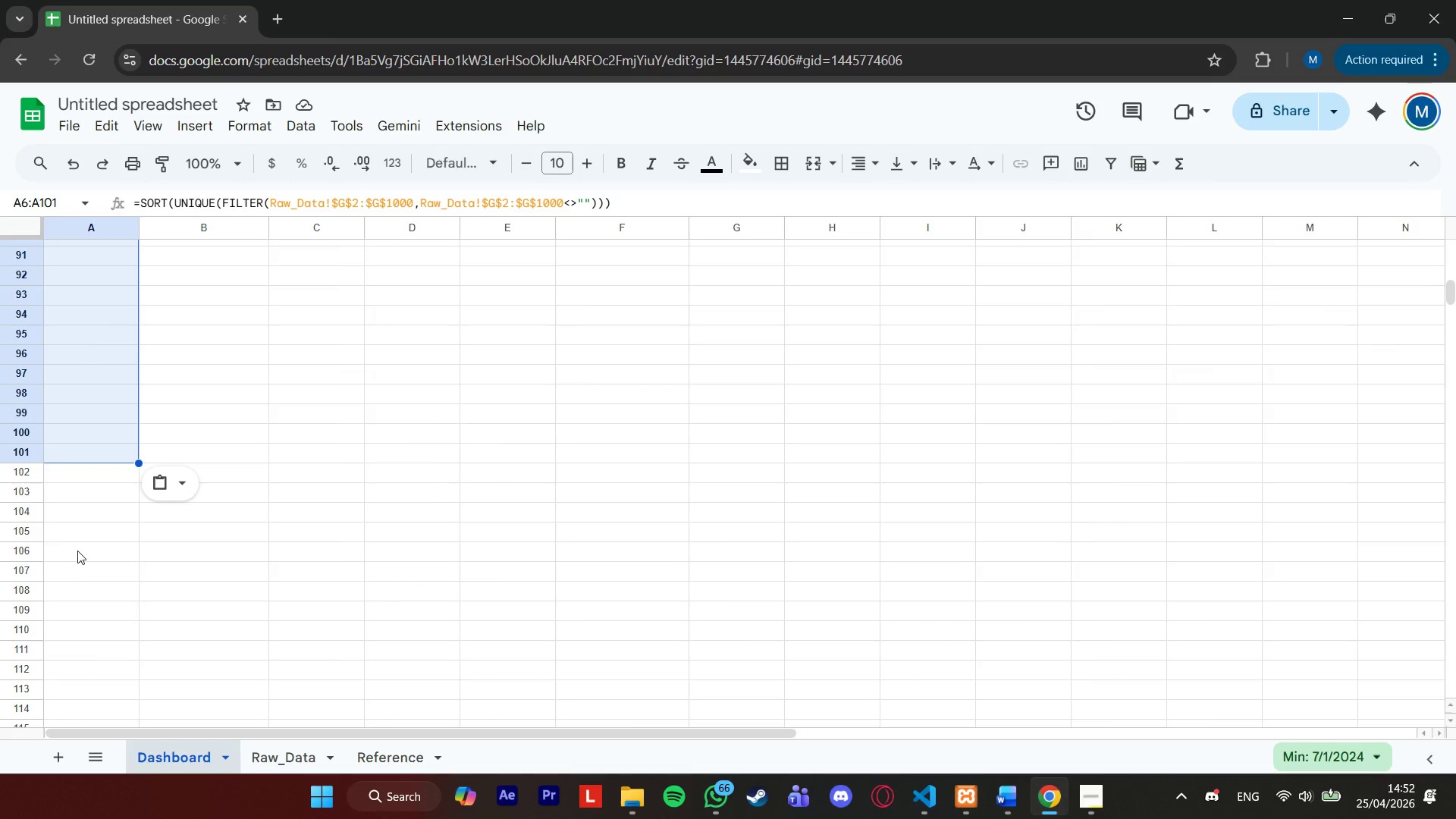 
hold_key(key=ShiftLeft, duration=1.16)
left_click([80, 548])
 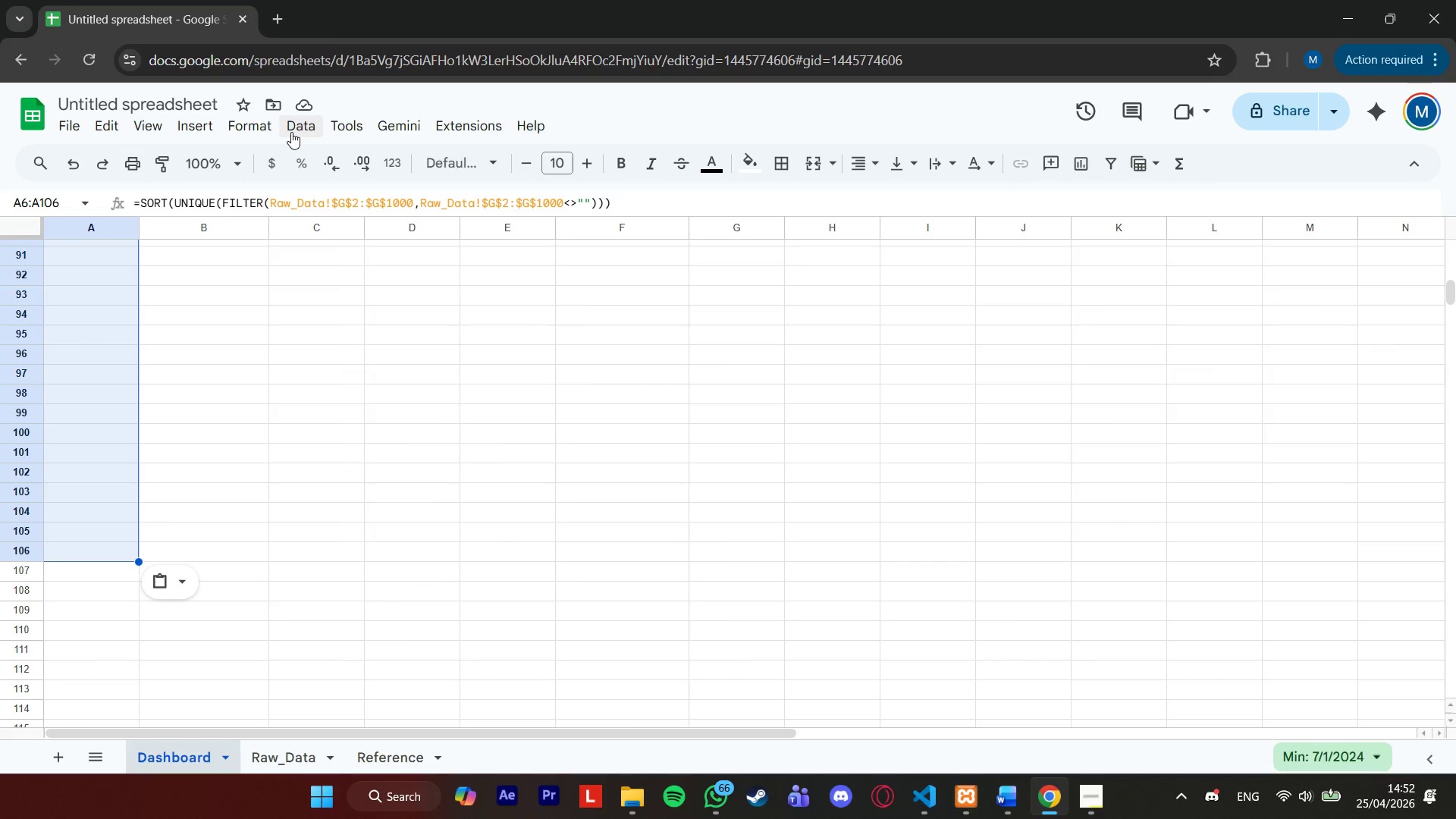 
left_click([255, 130])
 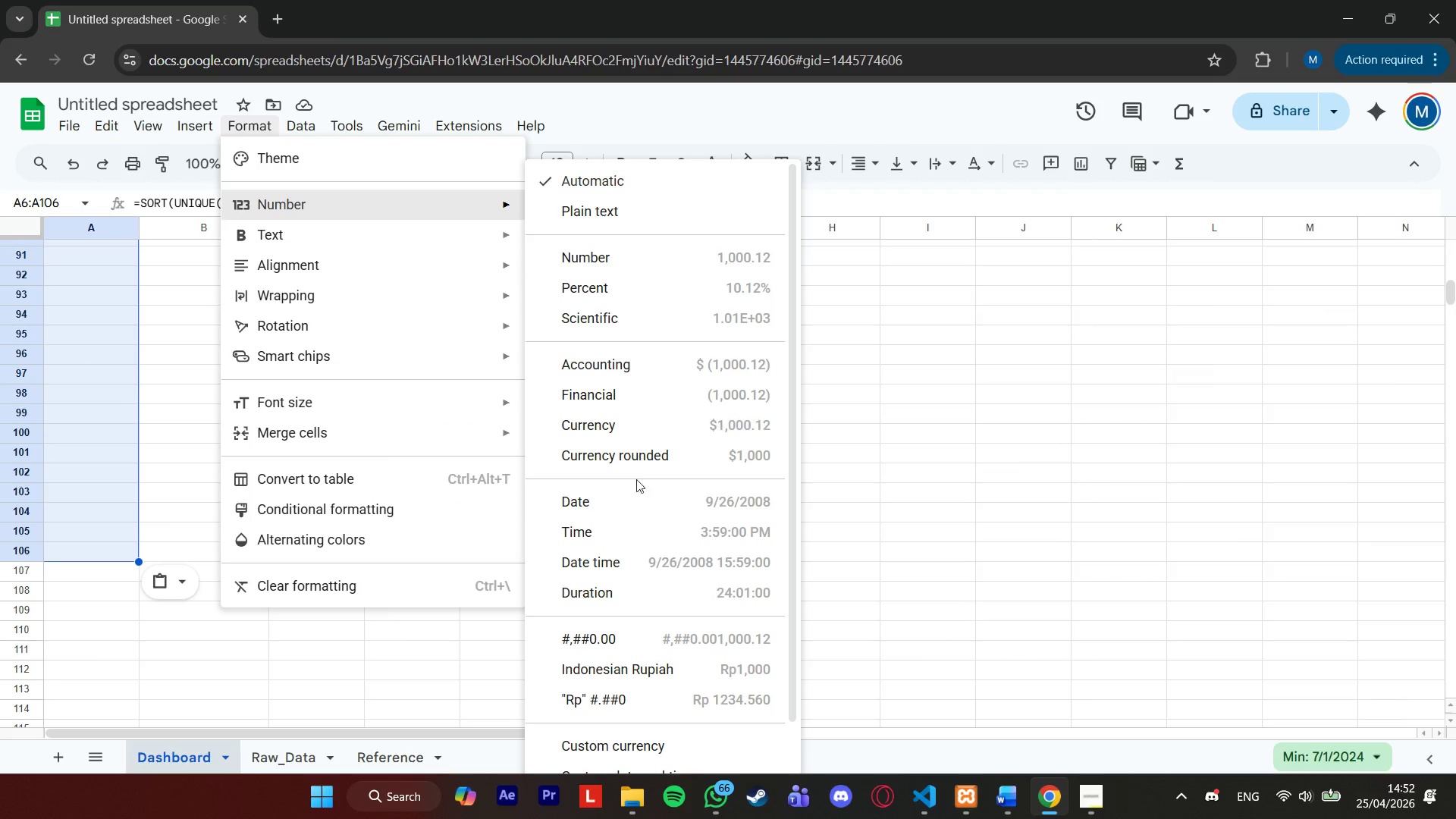 
left_click([639, 499])
 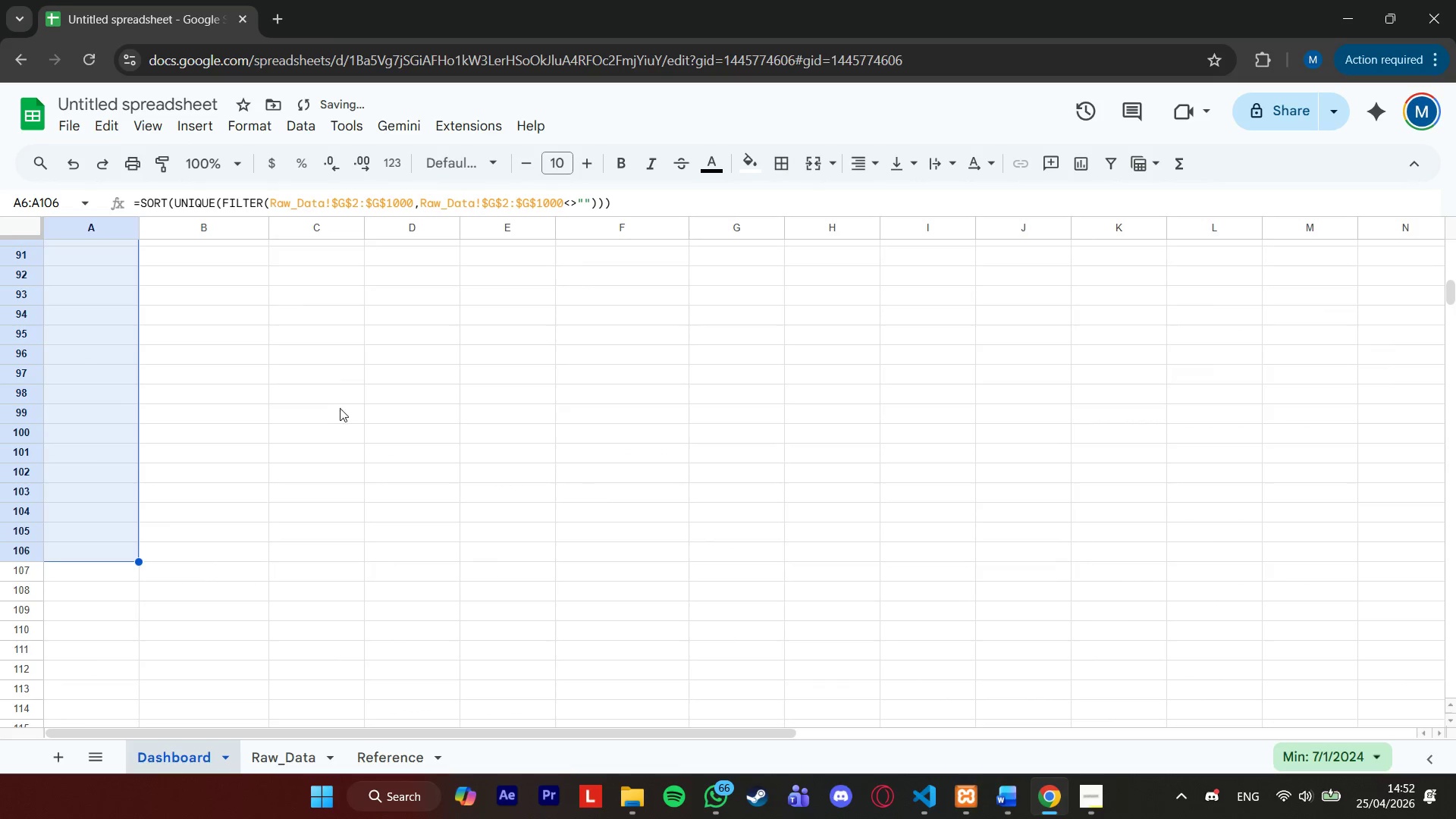 
scroll: coordinate [334, 406], scroll_direction: up, amount: 7.0
 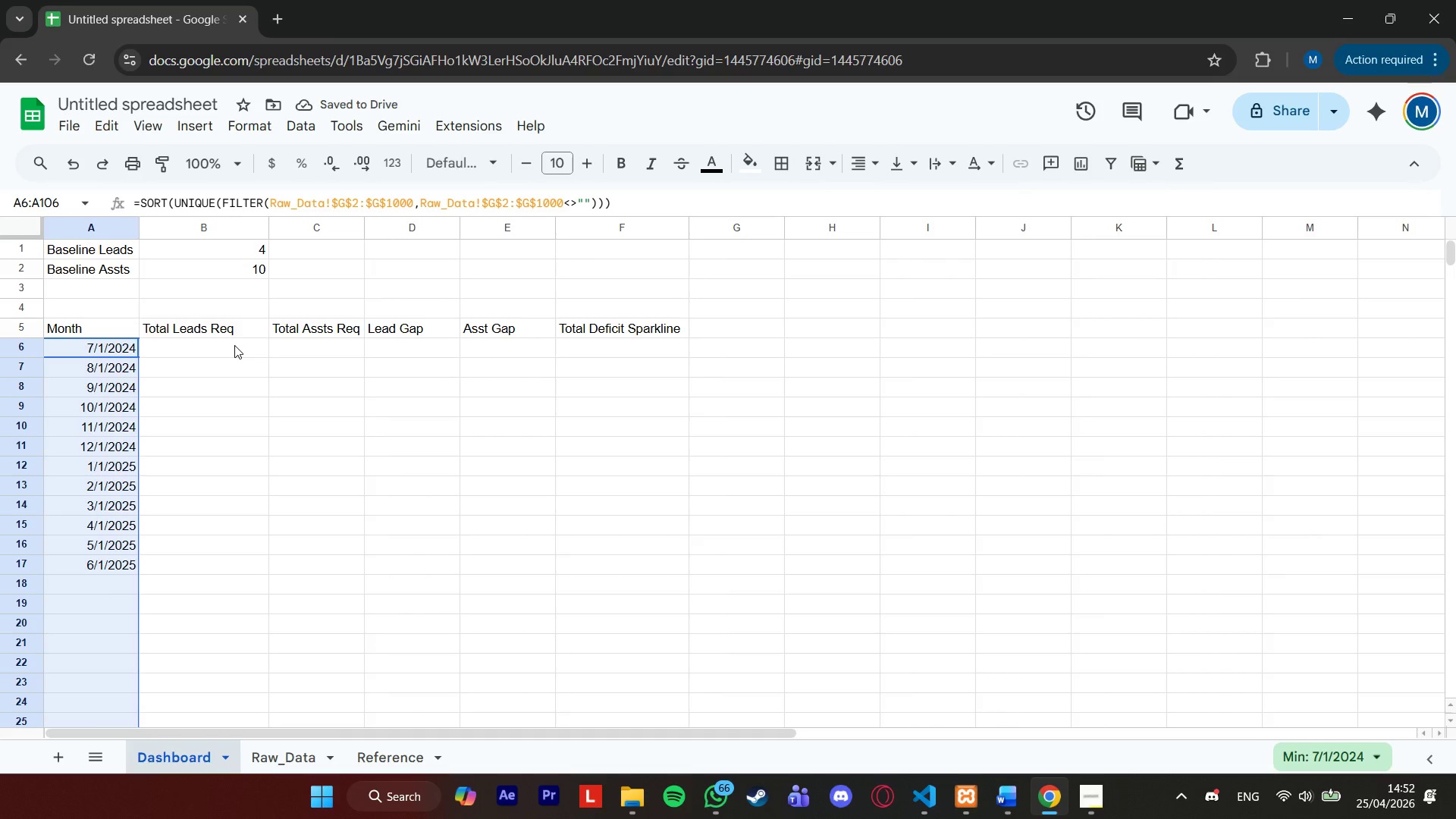 
left_click([234, 345])
 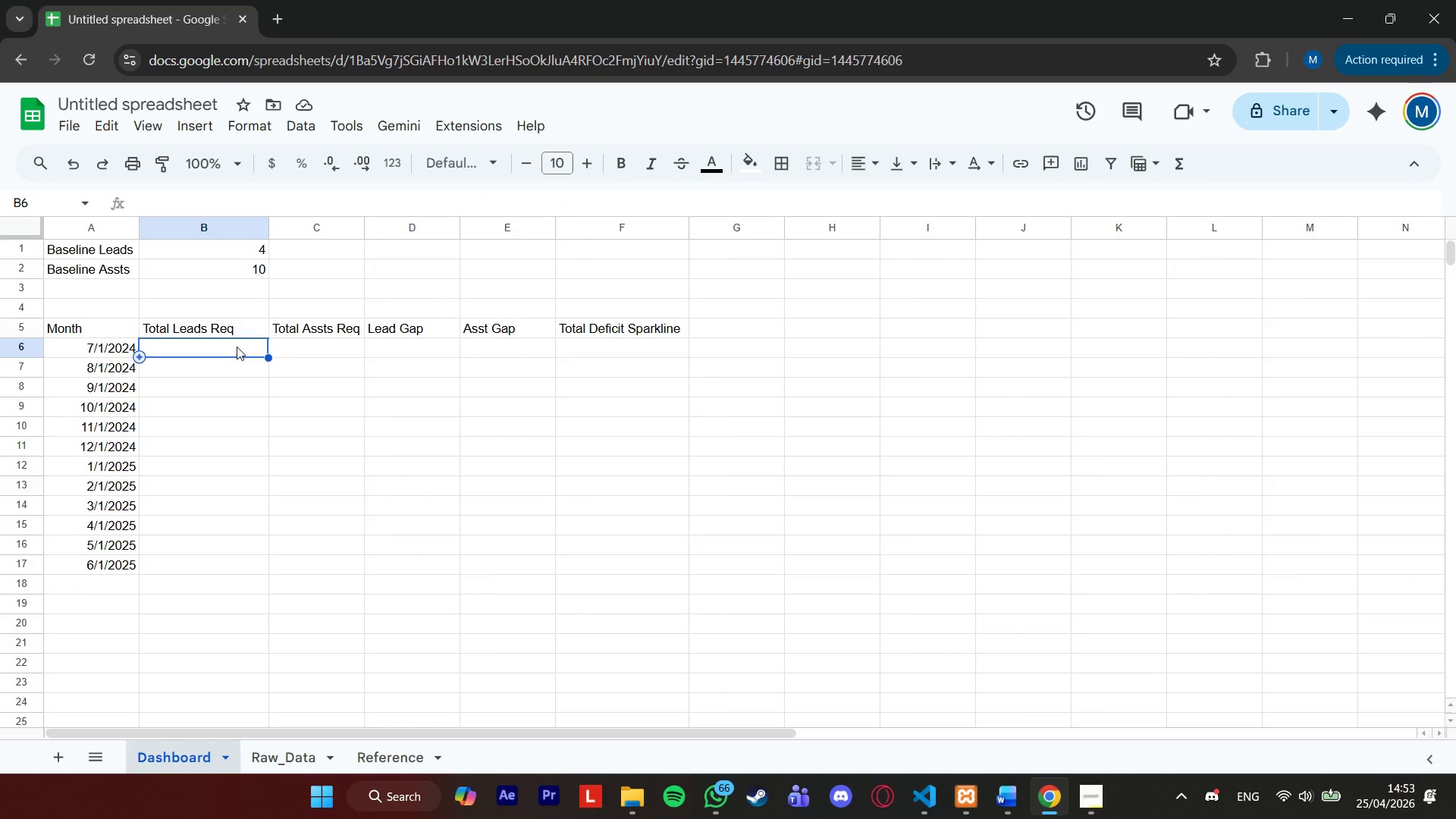 
wait(8.28)
 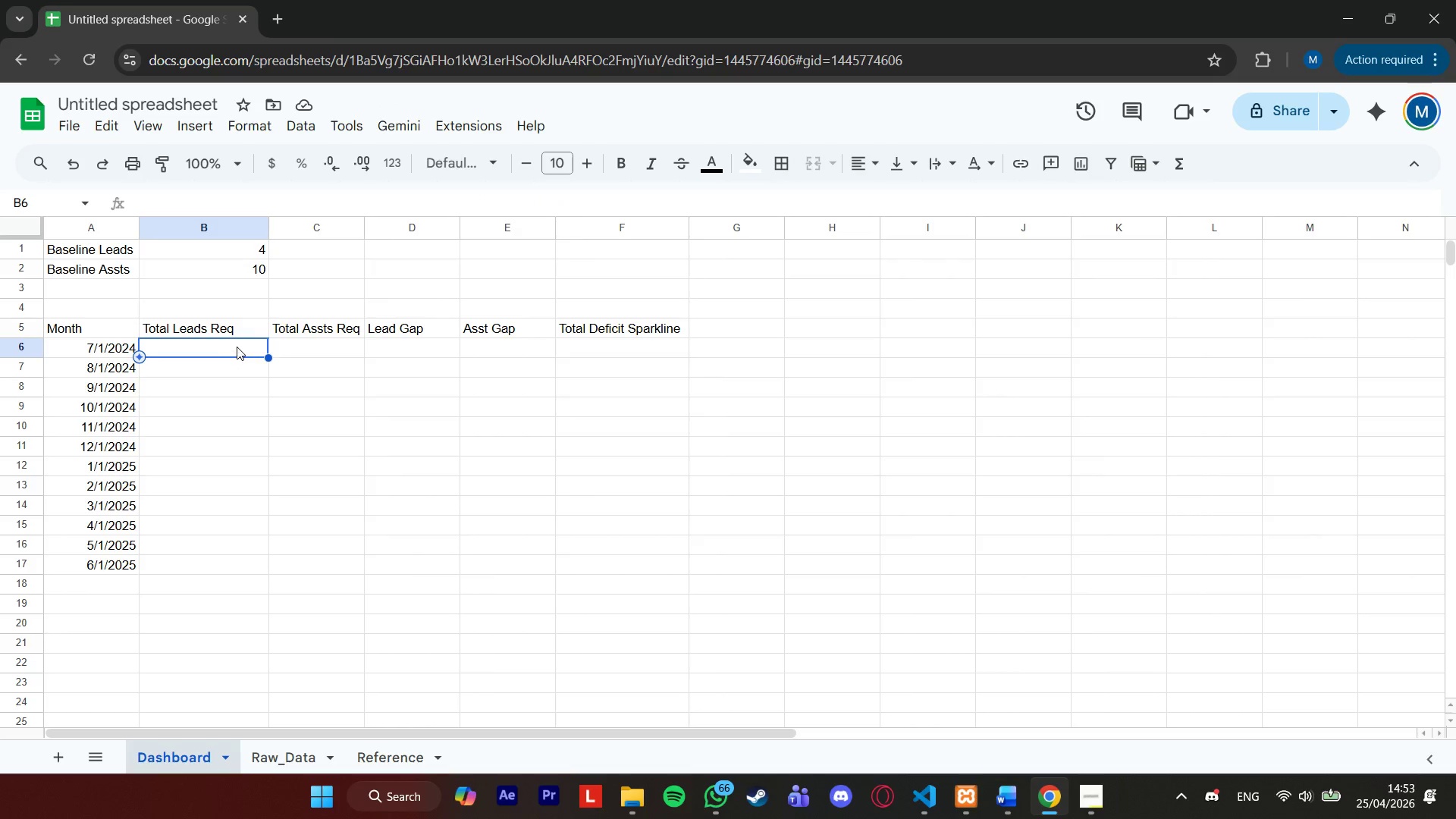 
left_click([218, 353])
 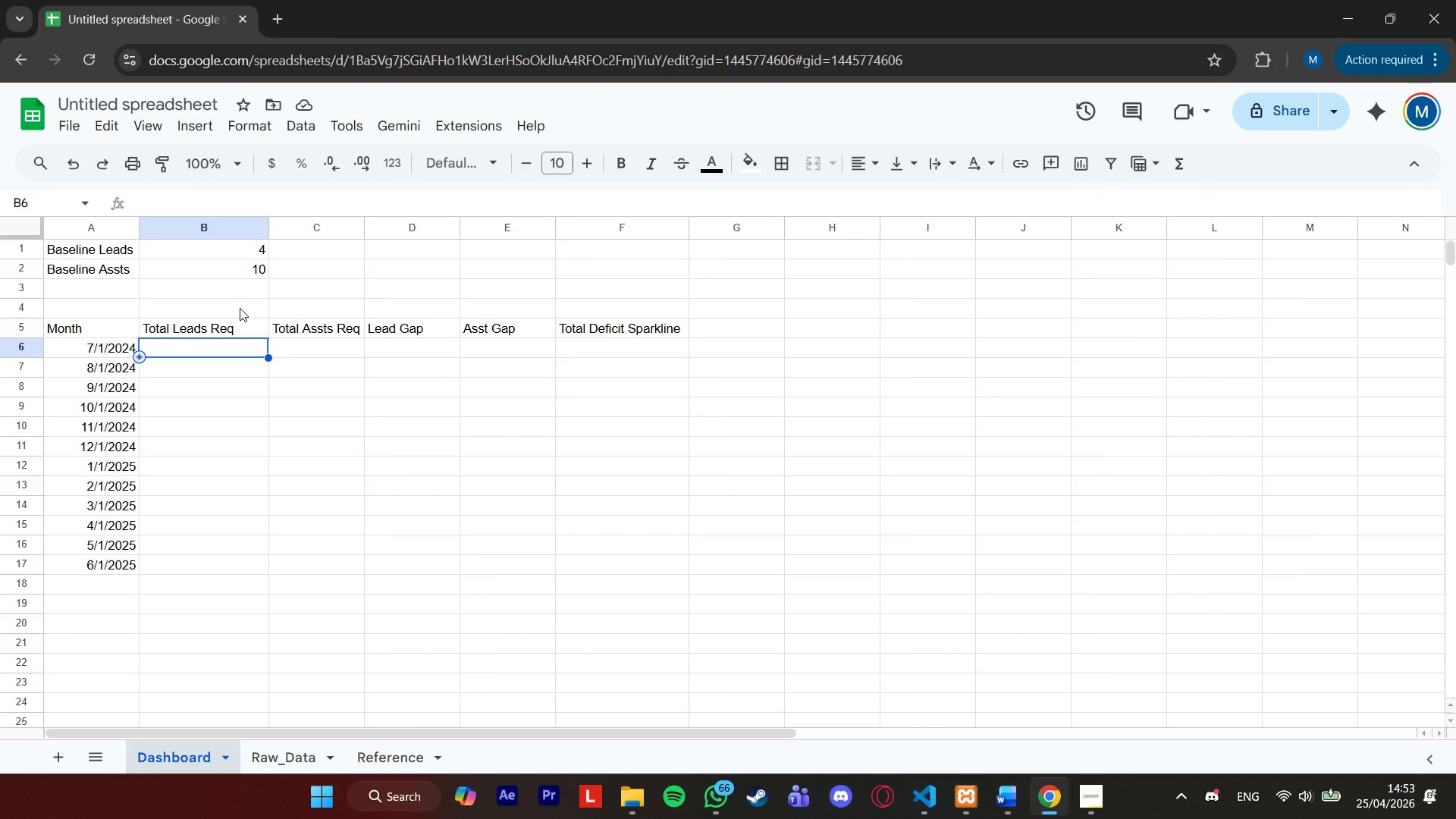 
key(CapsLock)
 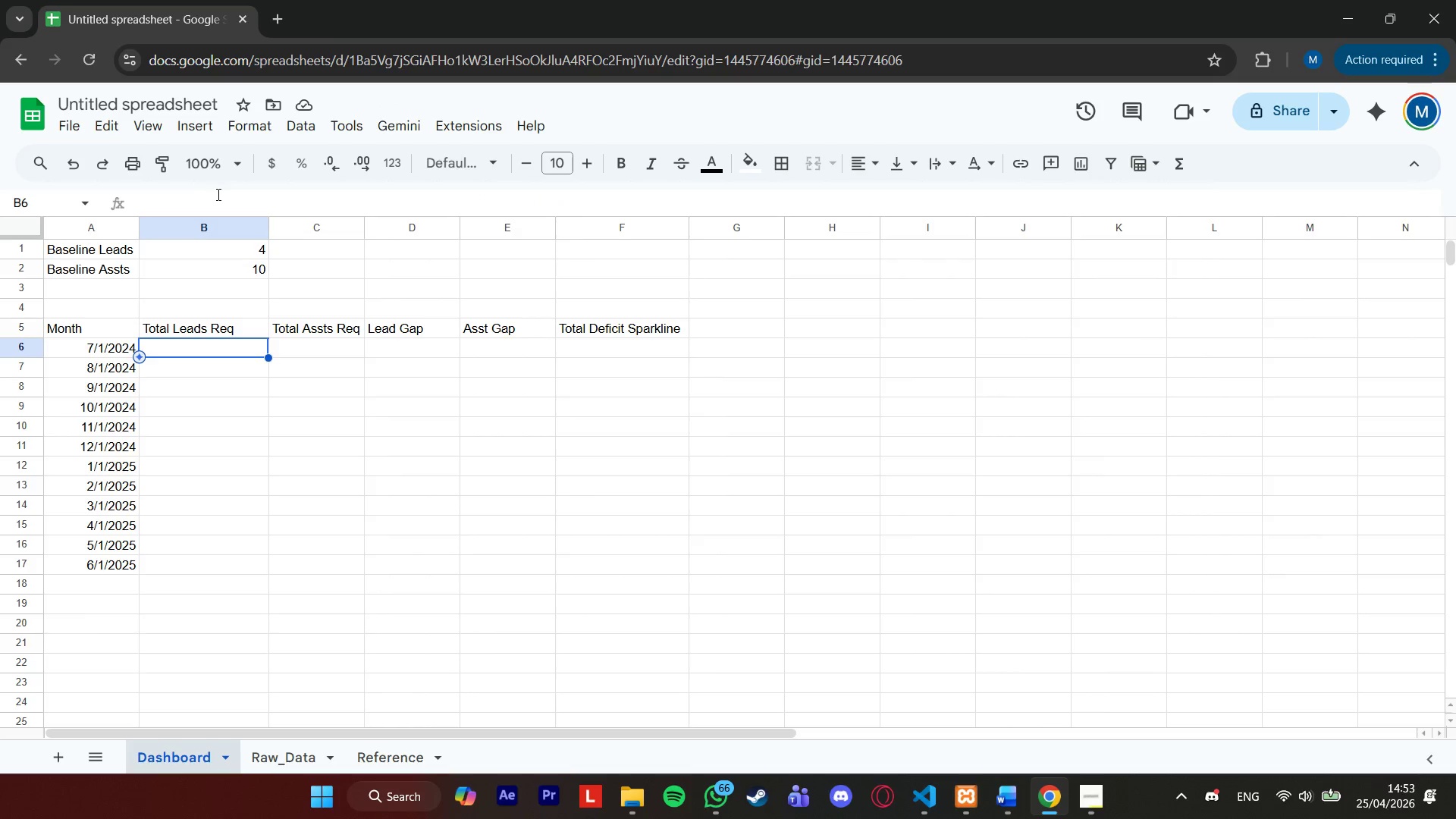 
left_click([223, 209])
 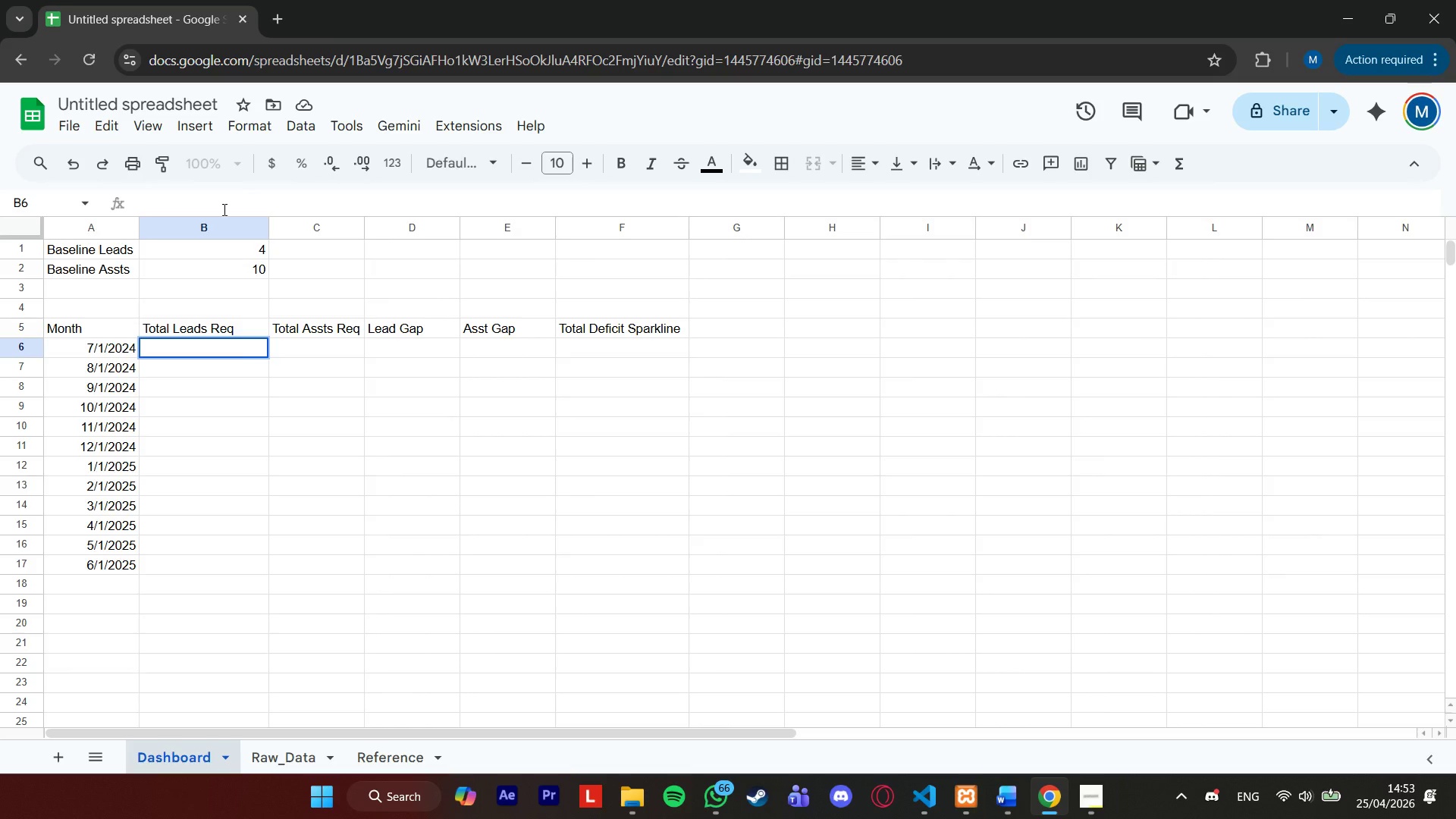 
type(=if)
 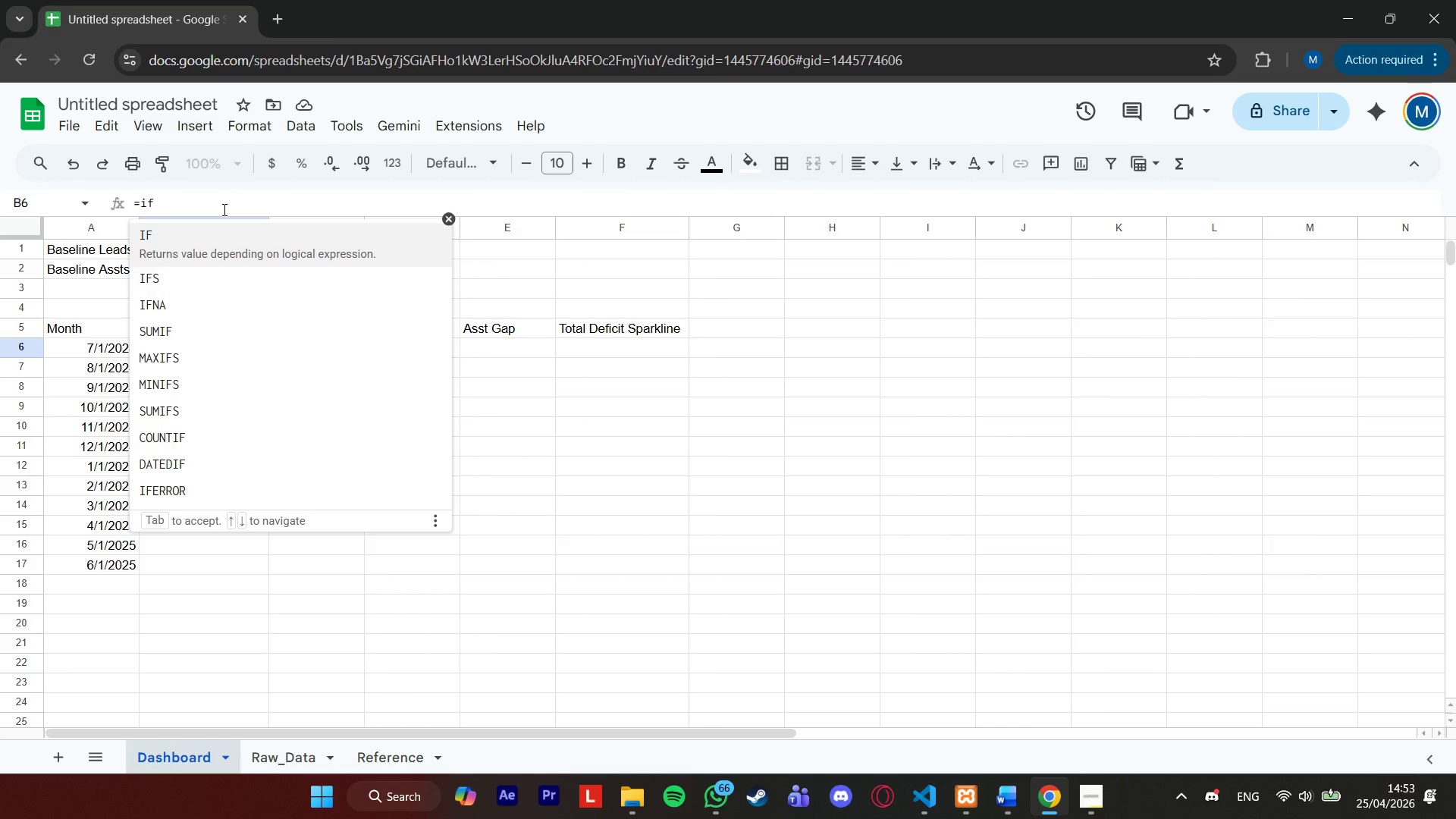 
key(Enter)
 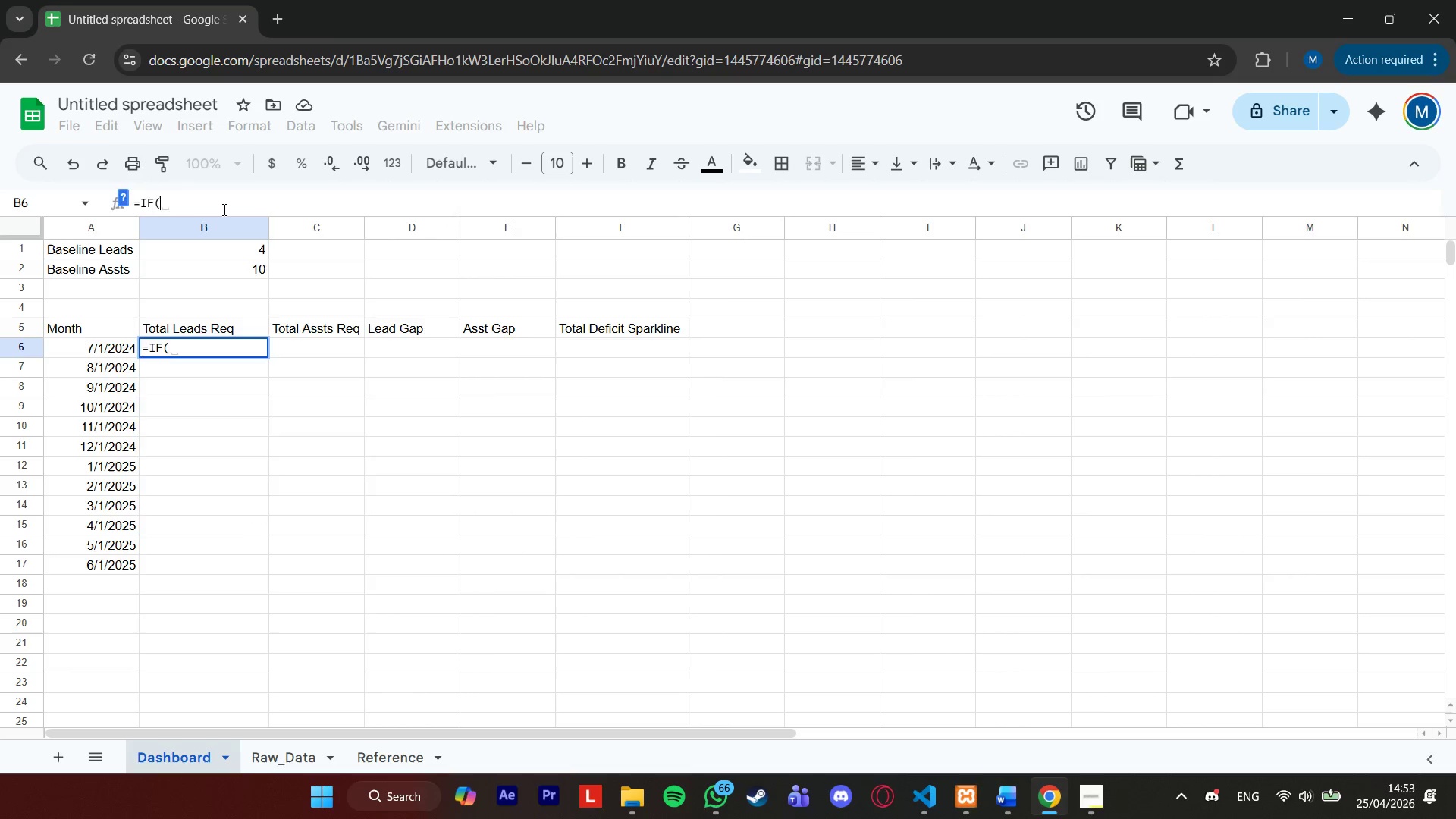 
type(a6-)
key(Backspace)
type(=)
 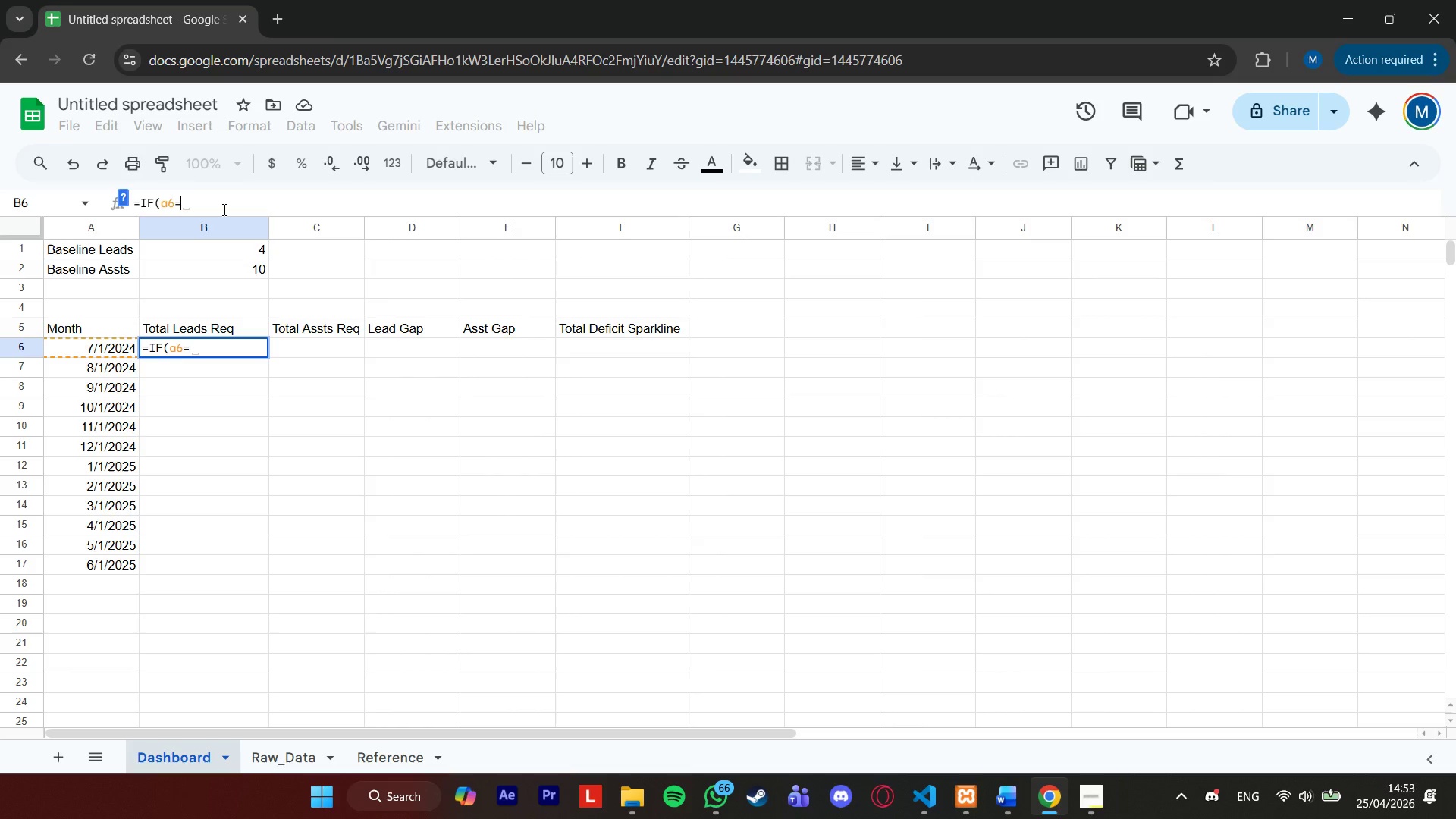 
type("","", sumif)
 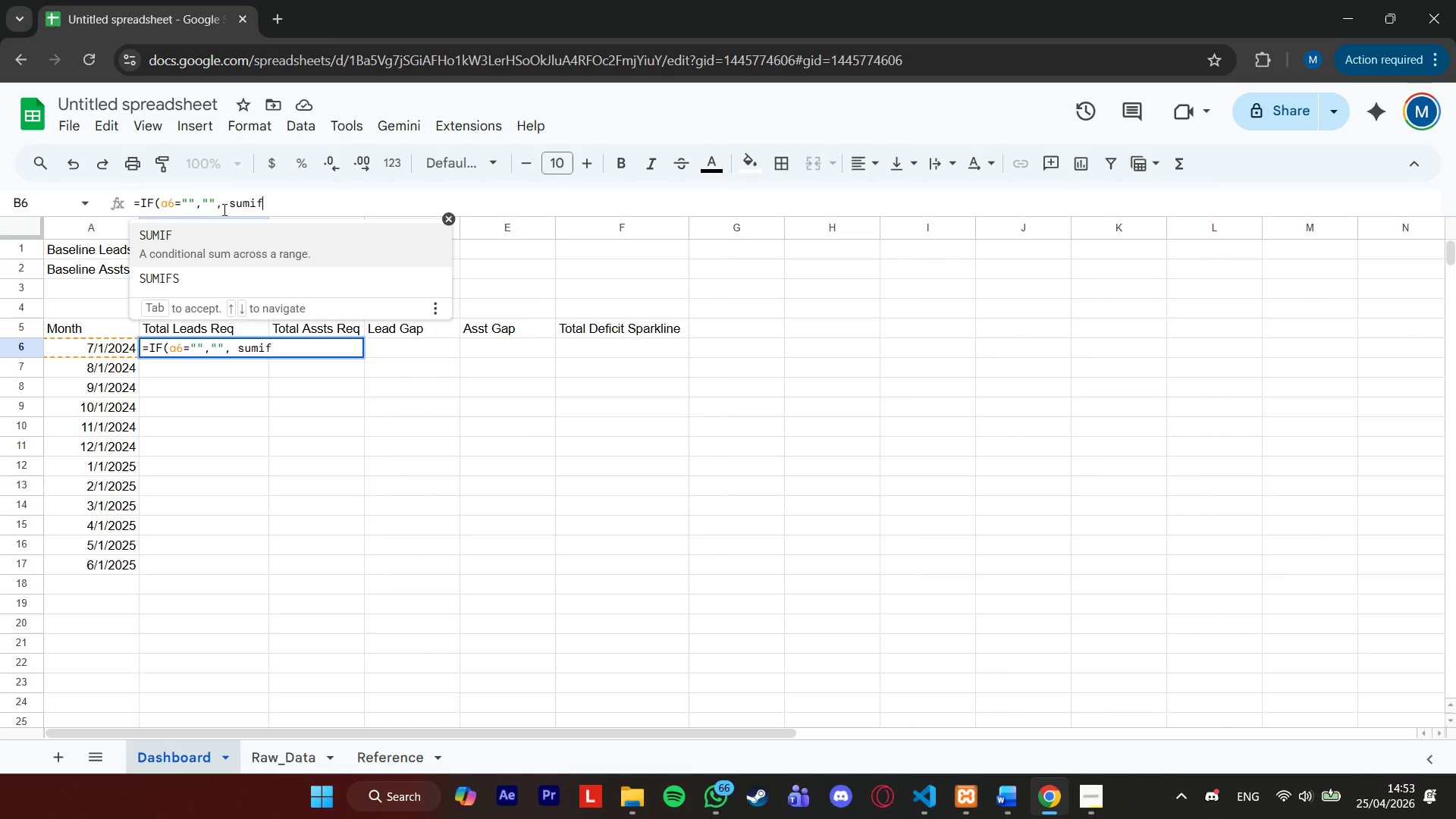 
key(ArrowDown)
 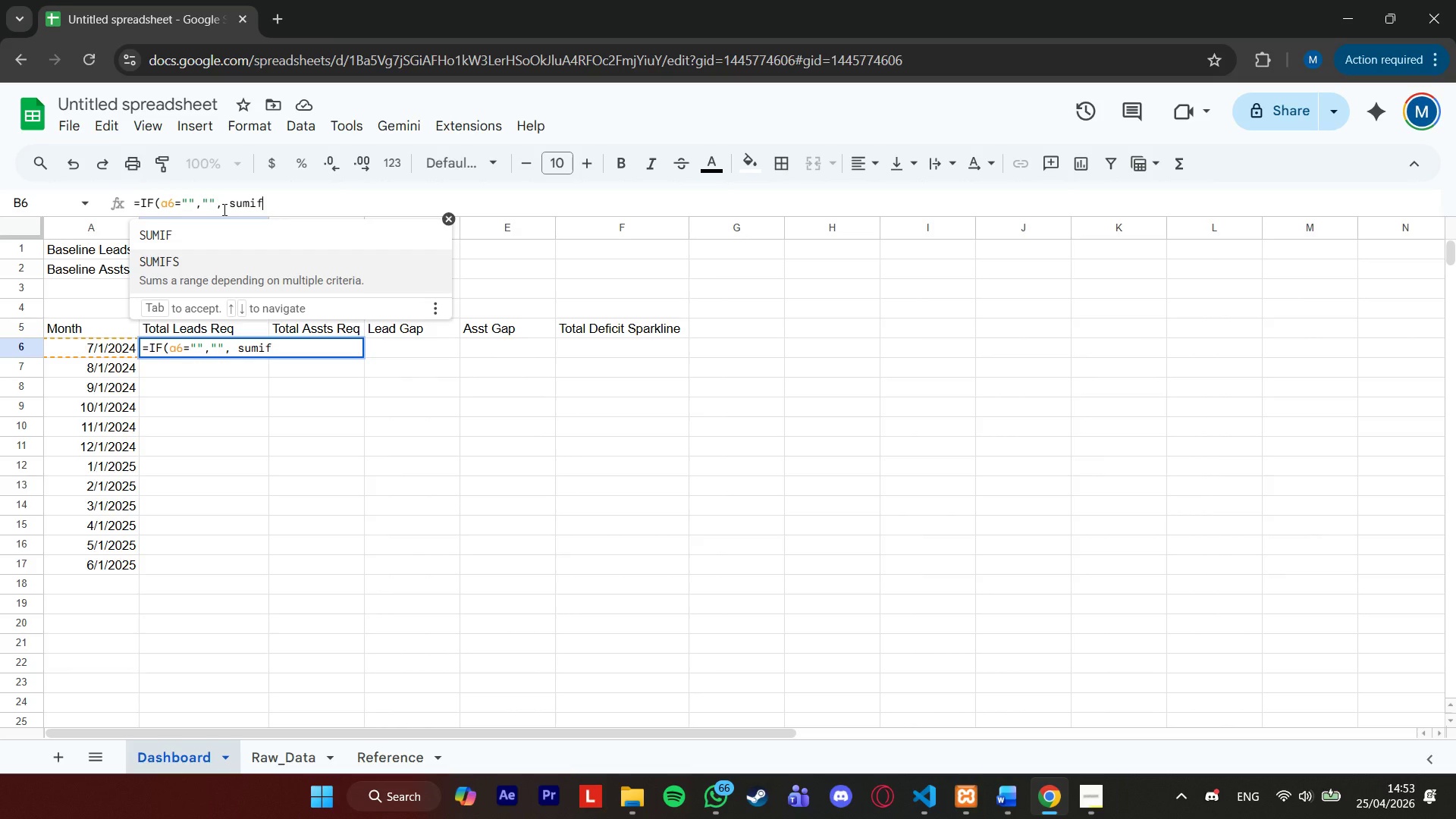 
key(Enter)
 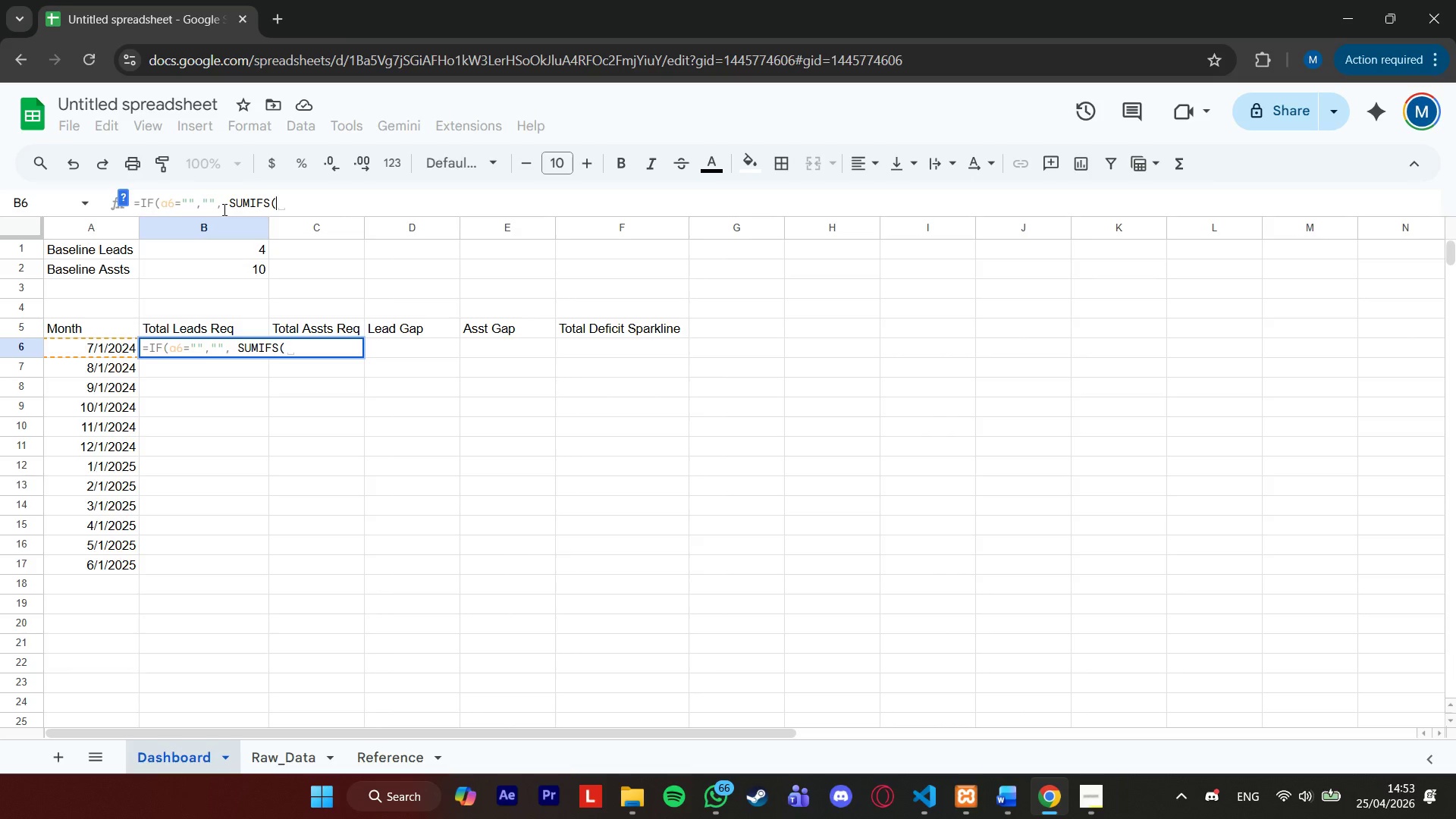 
type(Raw_Data!$i$2:4)
key(Backspace)
type($2)
key(Backspace)
type(i$1000, )
key(Backspace)
type(Raw_d)
key(Backspace)
type(Data!)
 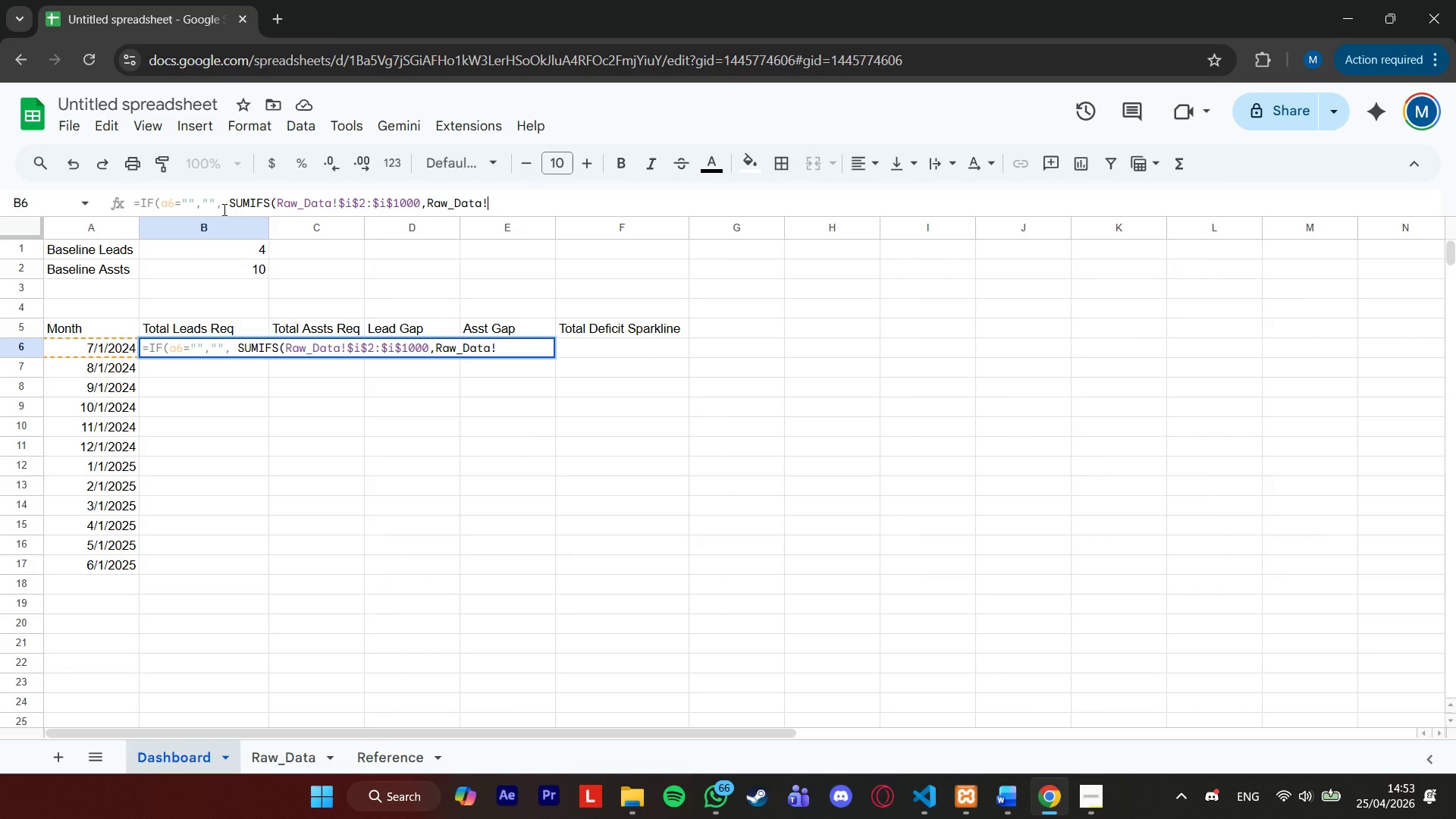 
wait(14.88)
 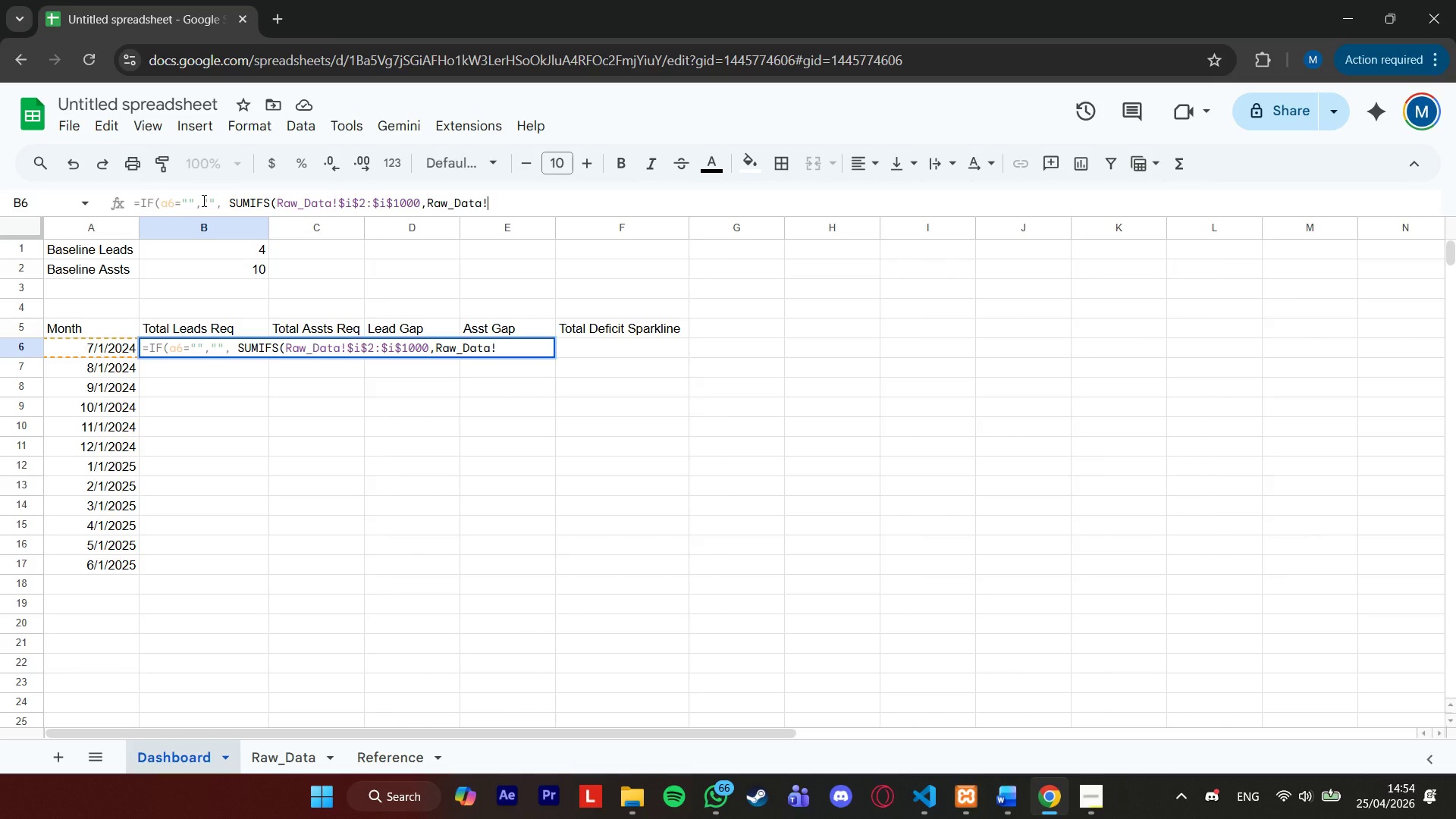 
left_click([347, 206])
 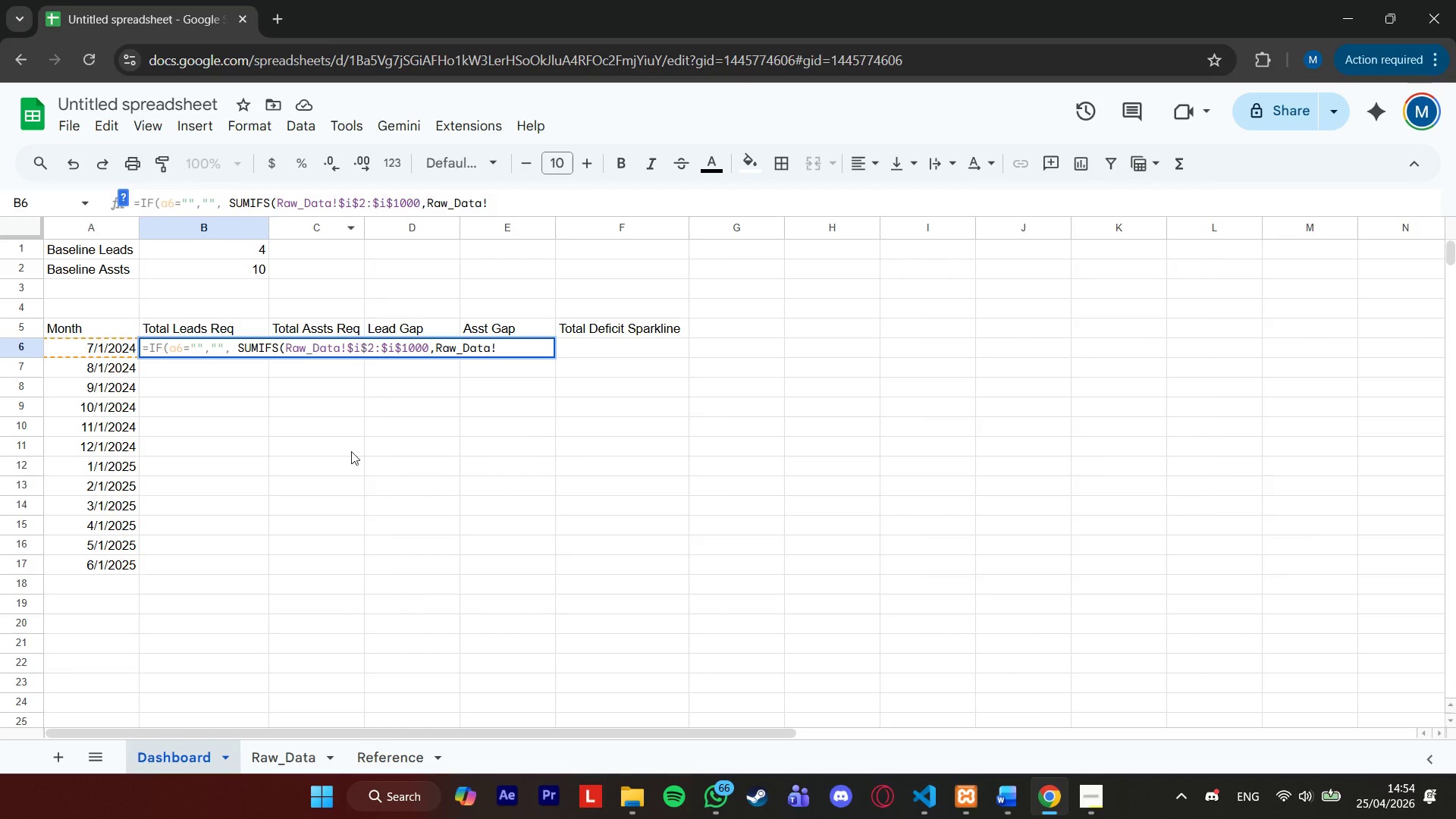 
left_click([299, 757])
 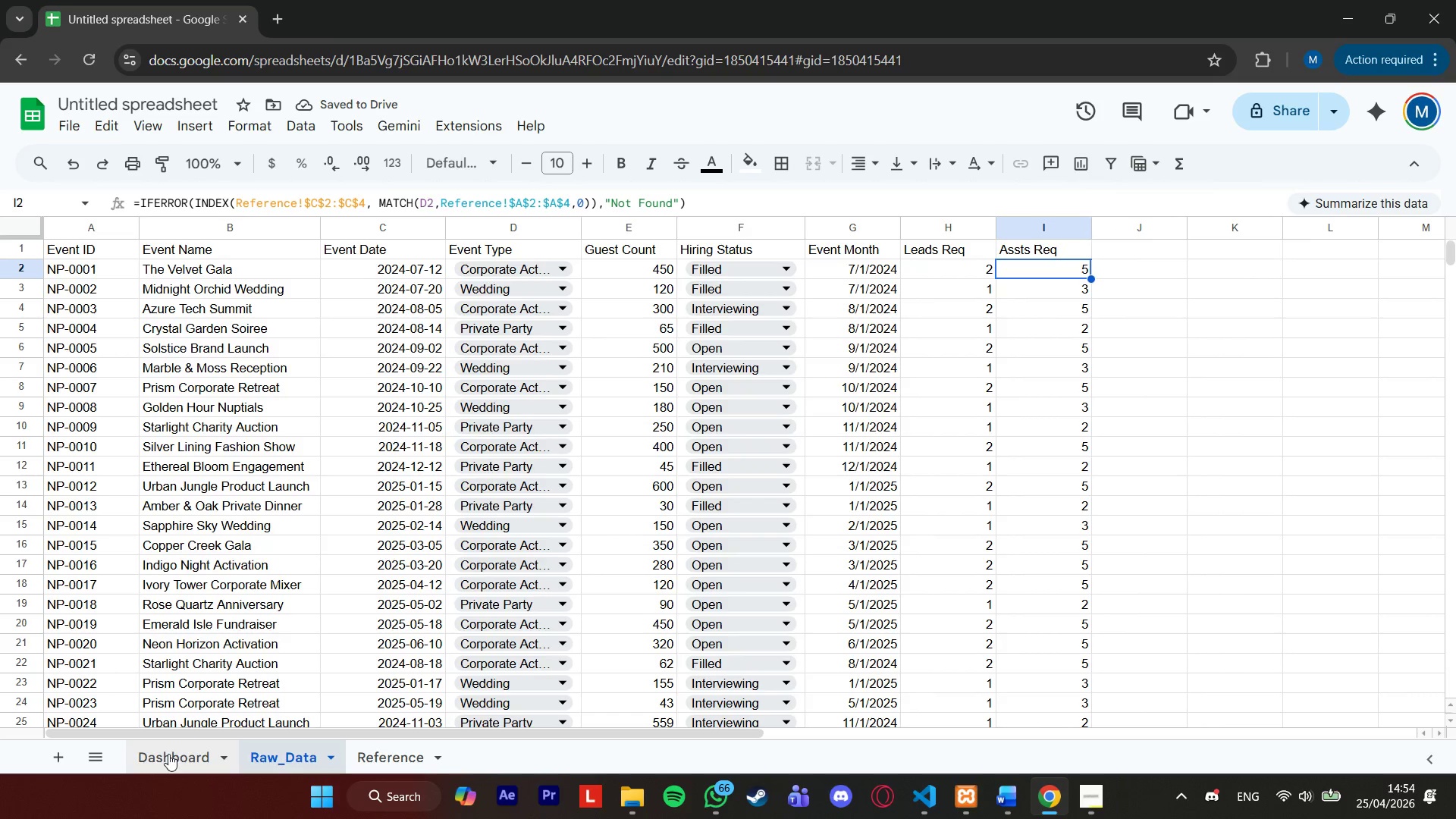 
left_click([179, 760])
 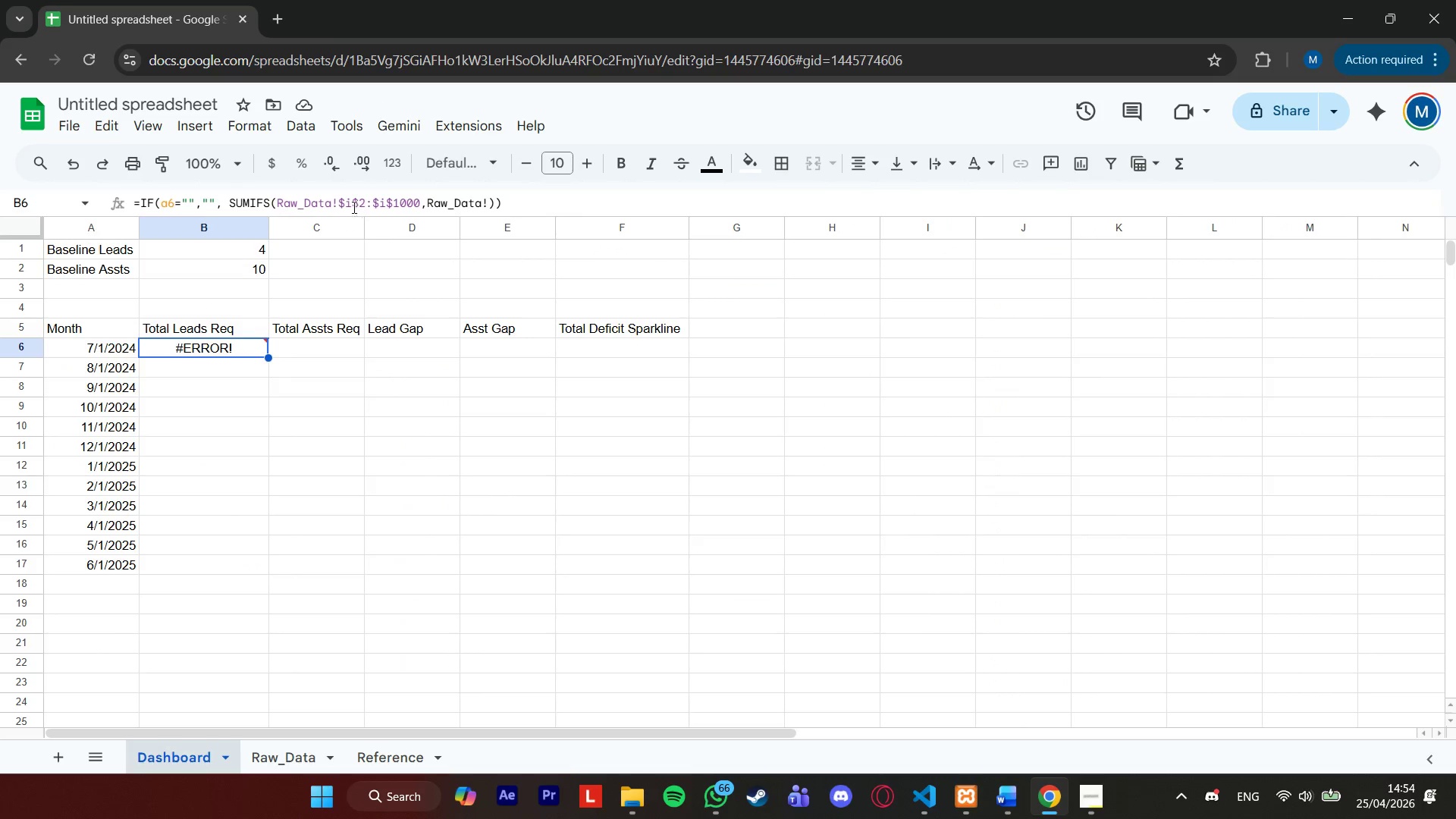 
left_click([347, 206])
 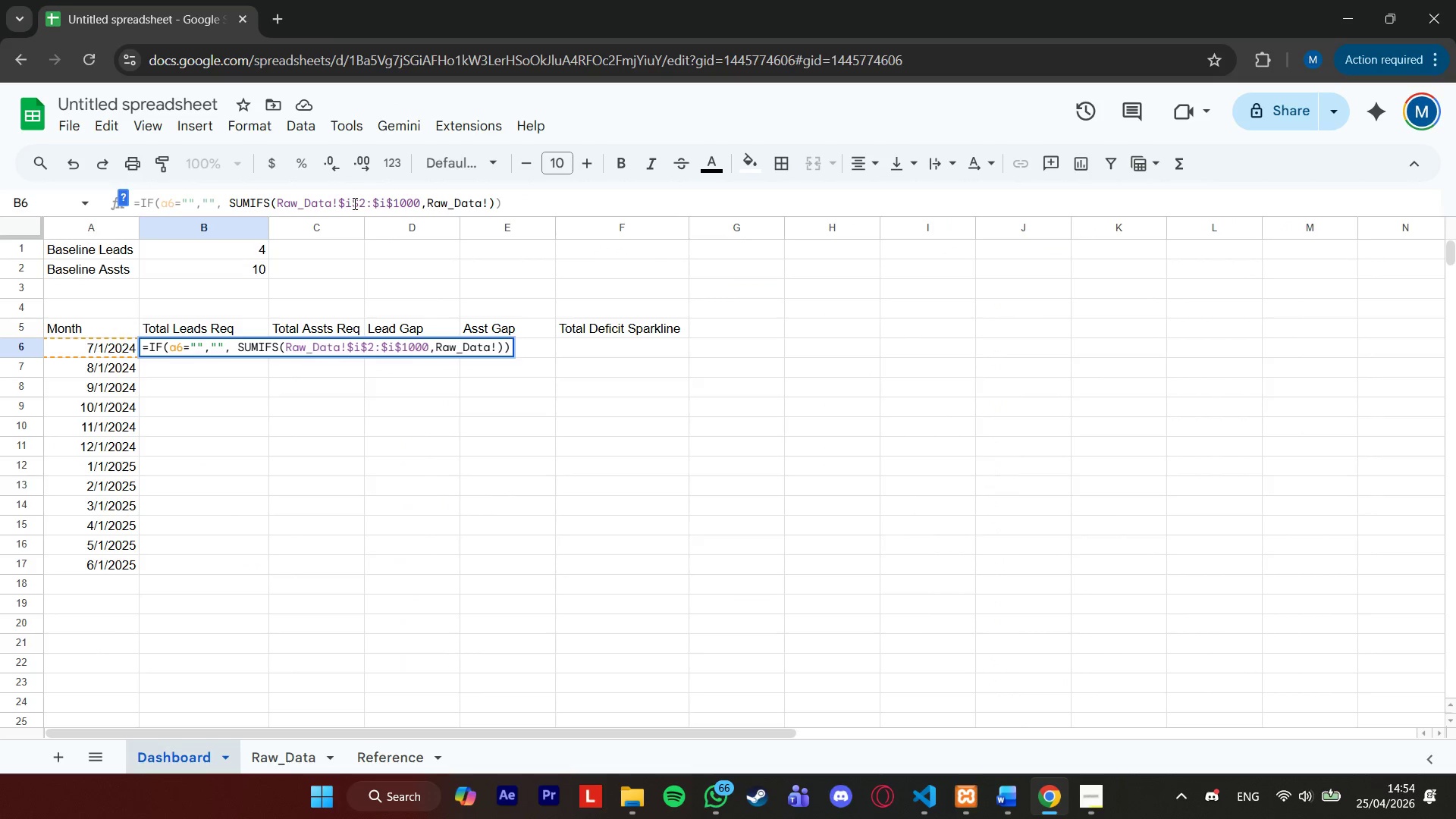 
key(ArrowRight)
 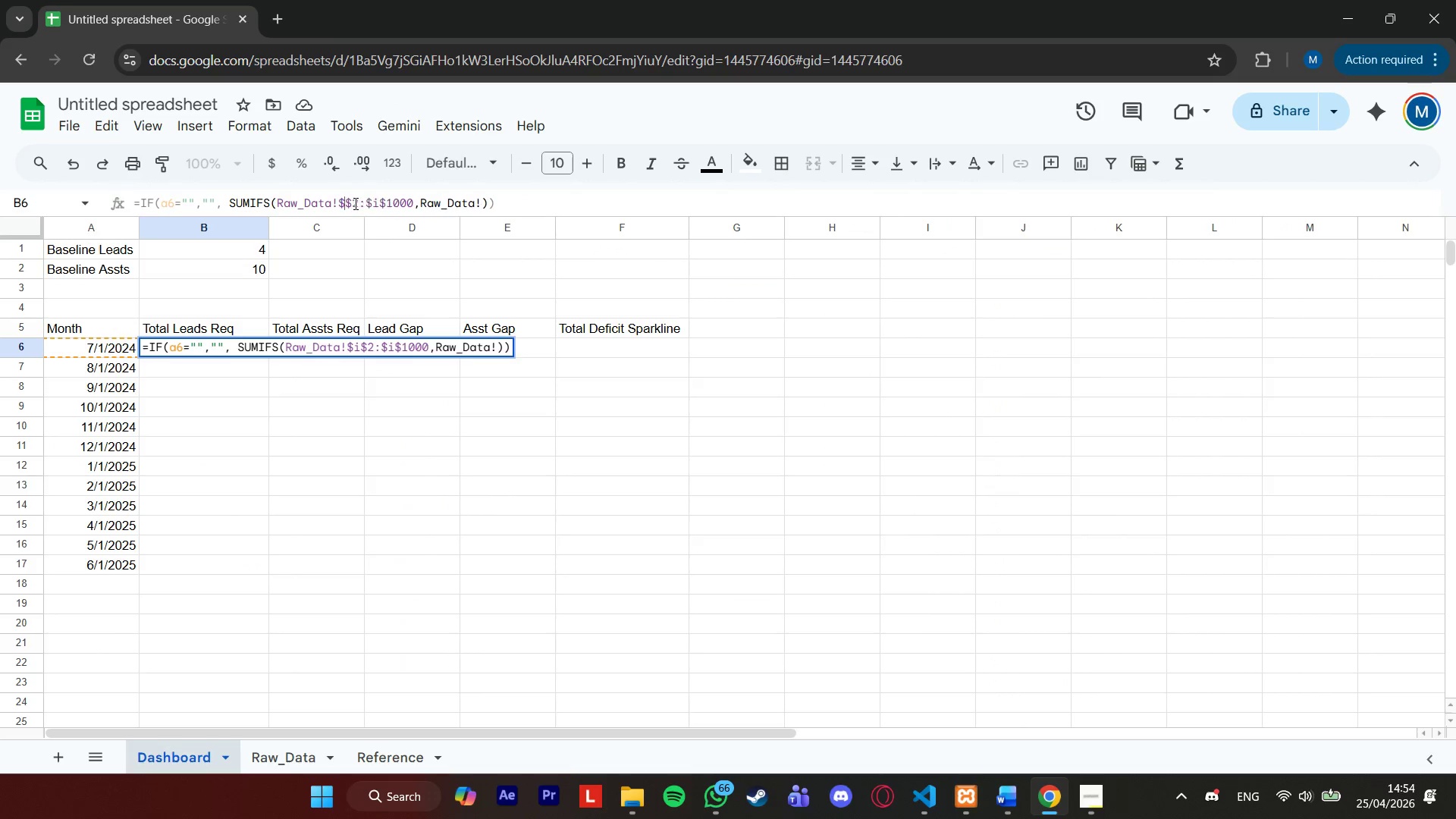 
key(Backspace)
 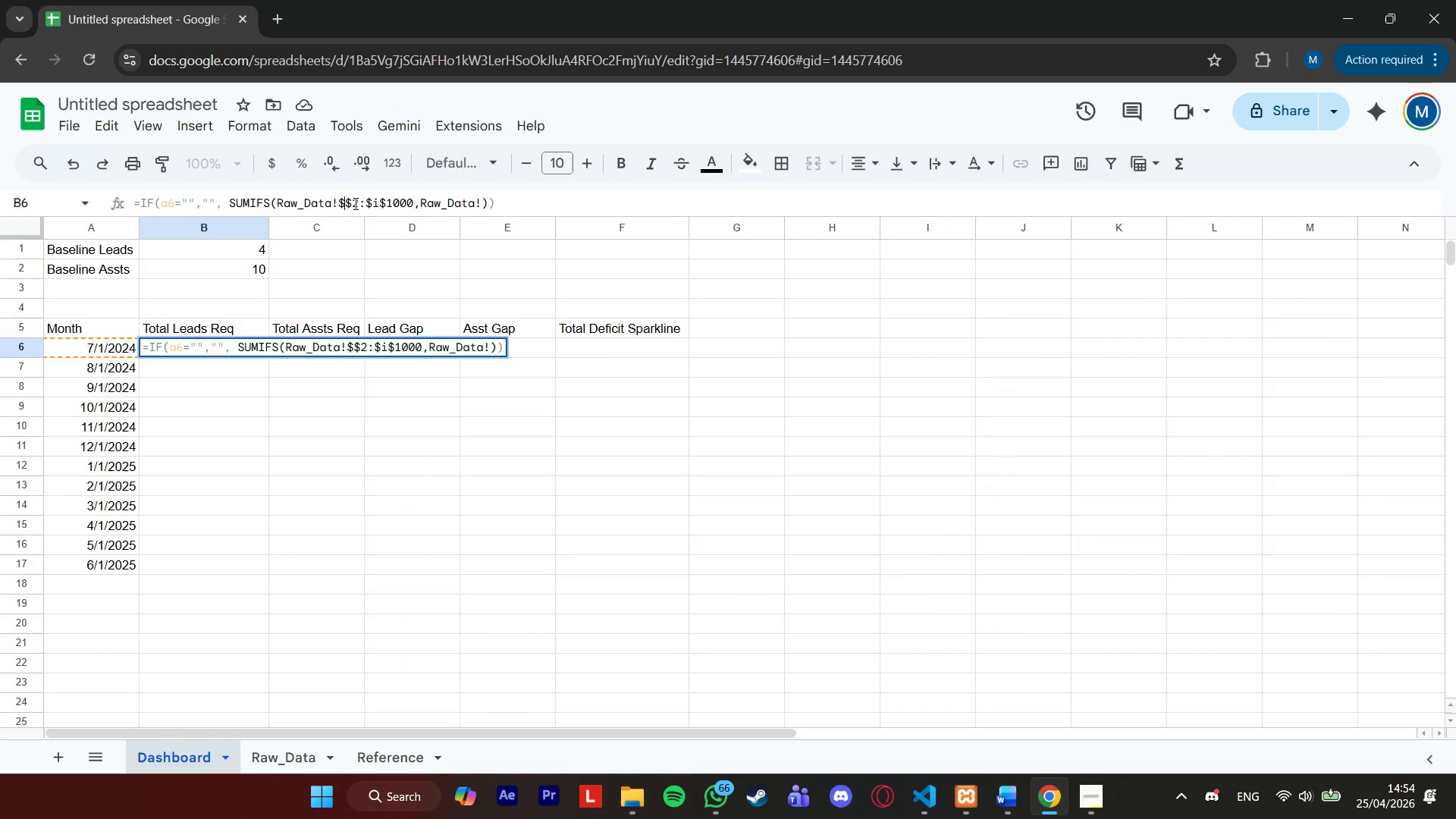 
key(H)
 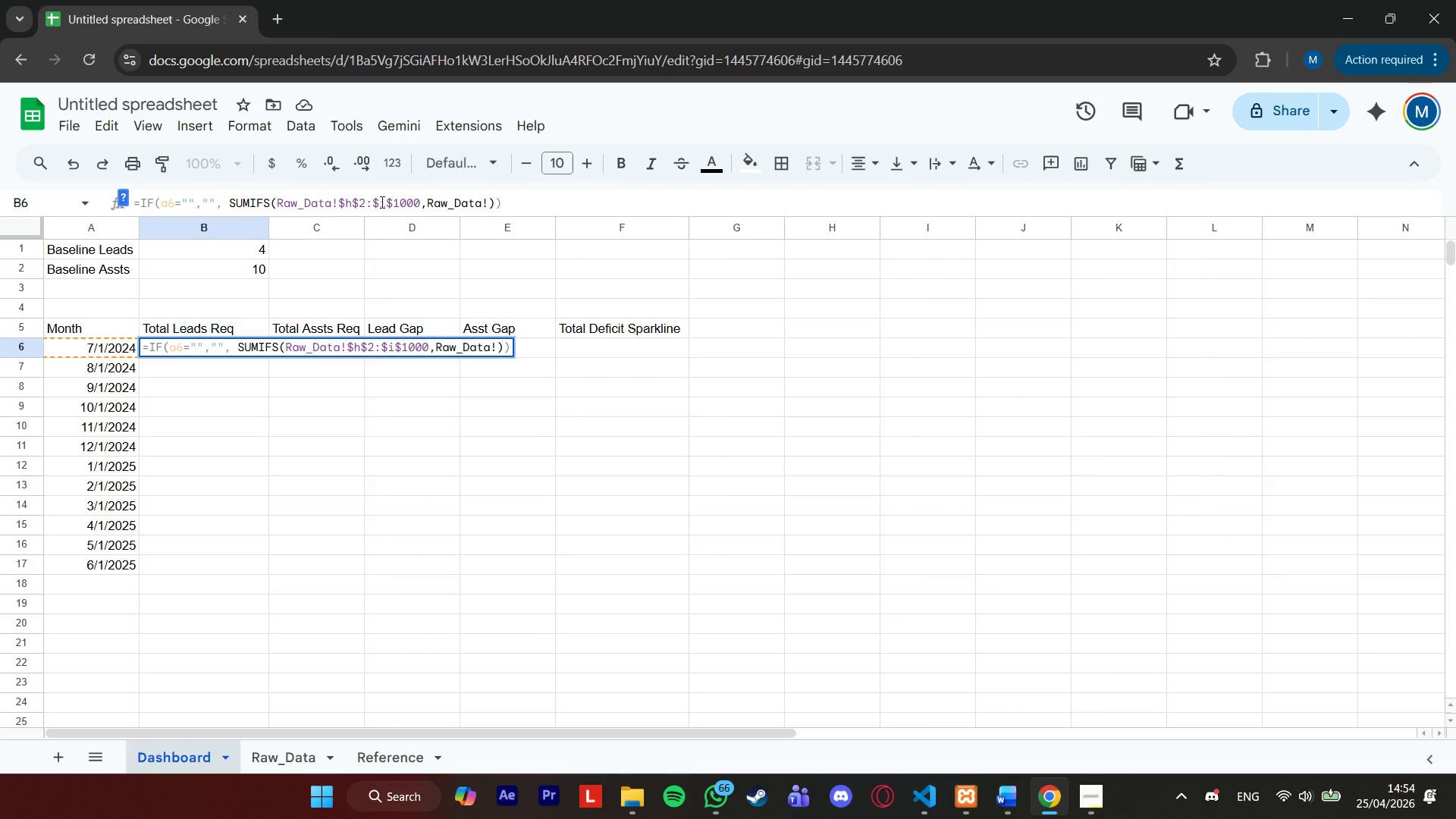 
left_click([381, 202])
 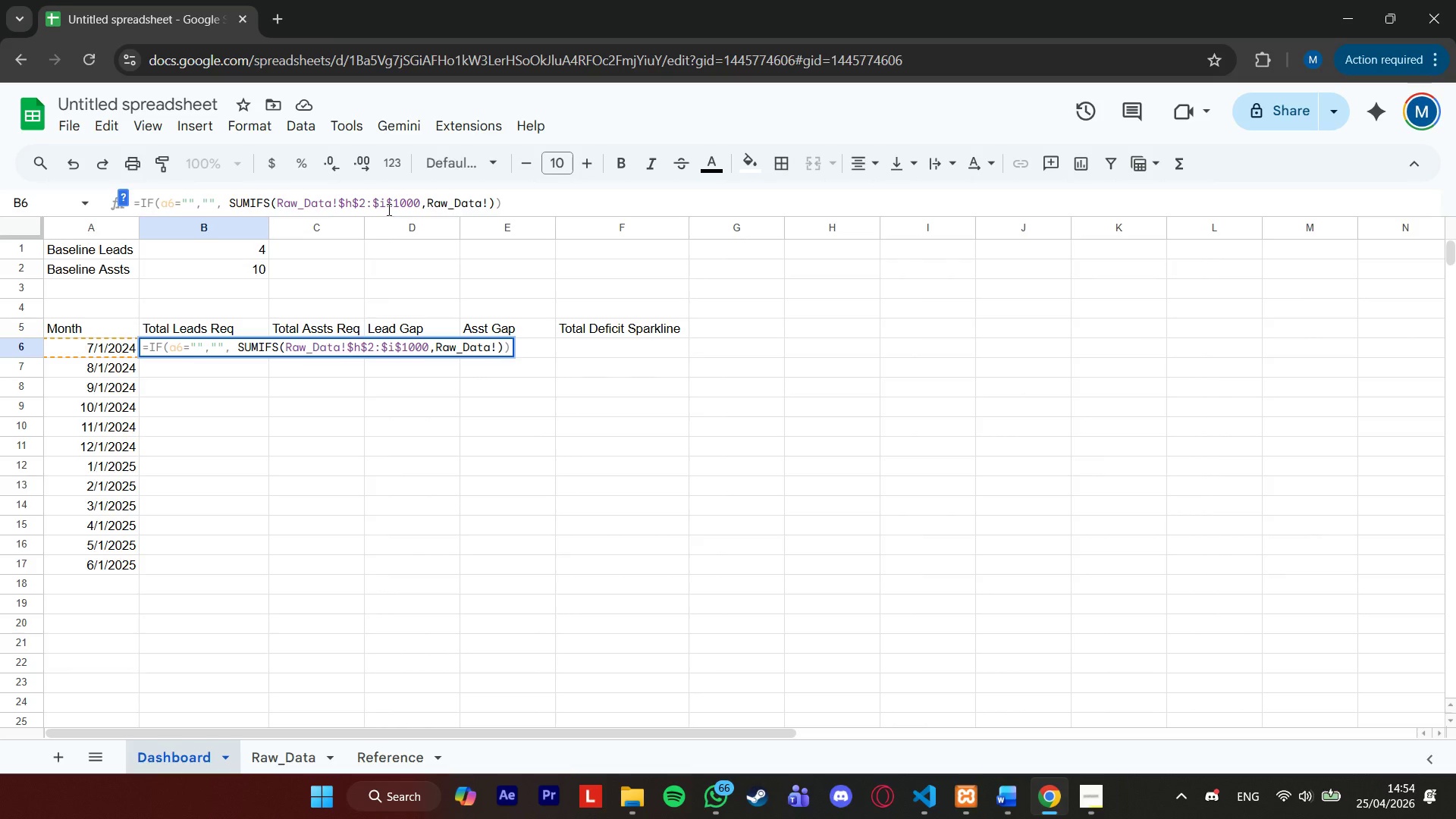 
key(ArrowRight)
 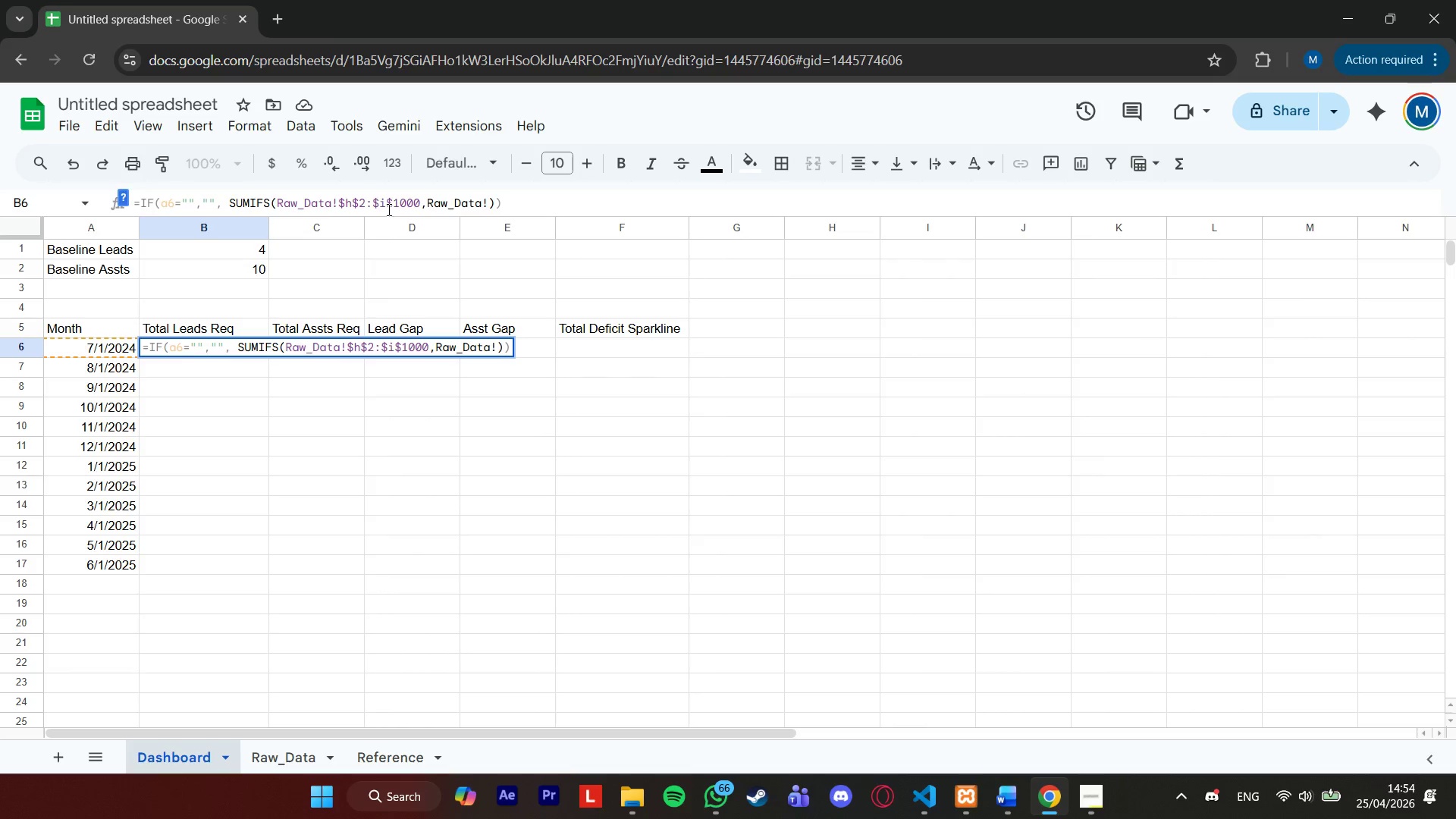 
key(Backspace)
 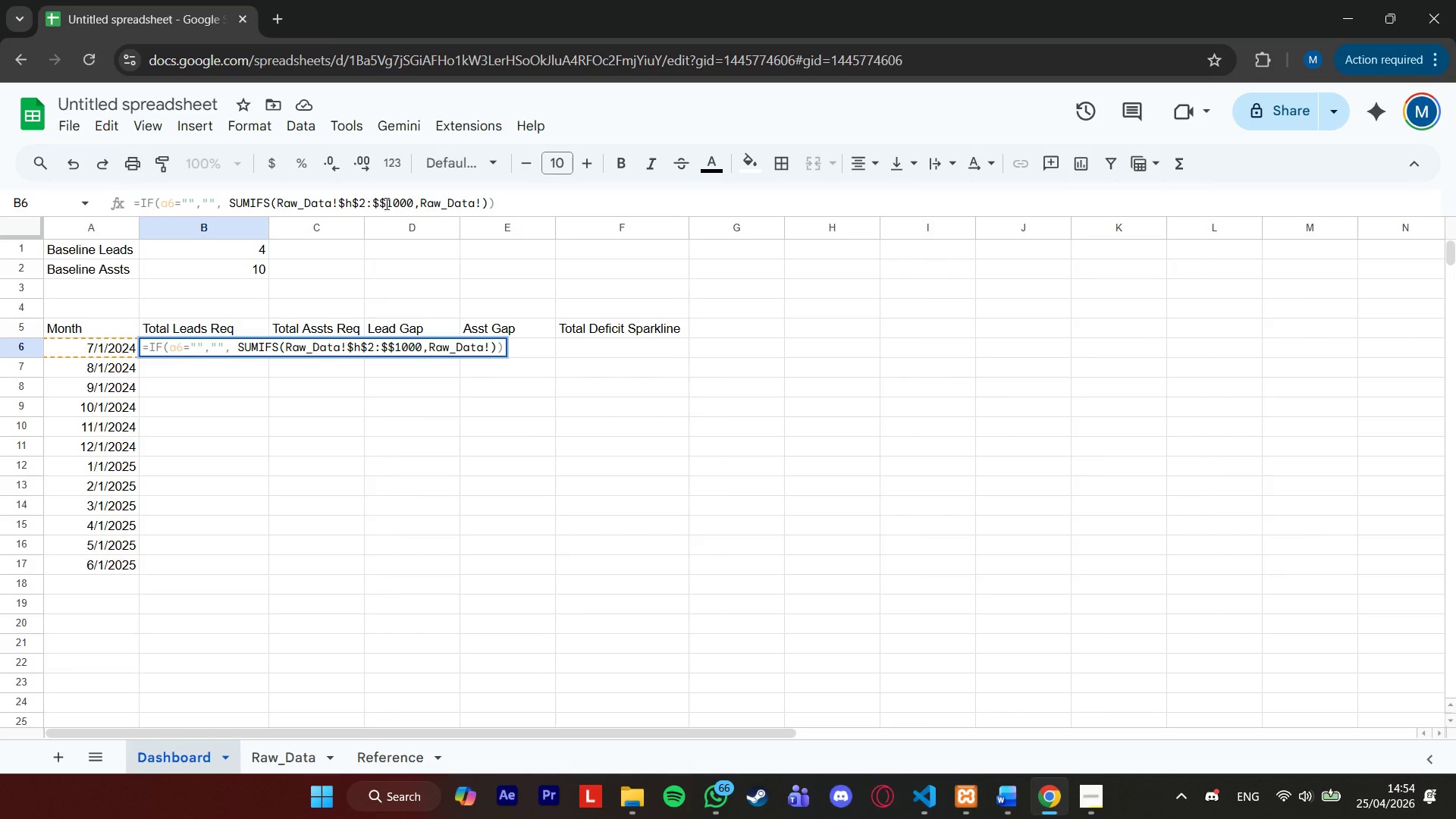 
key(H)
 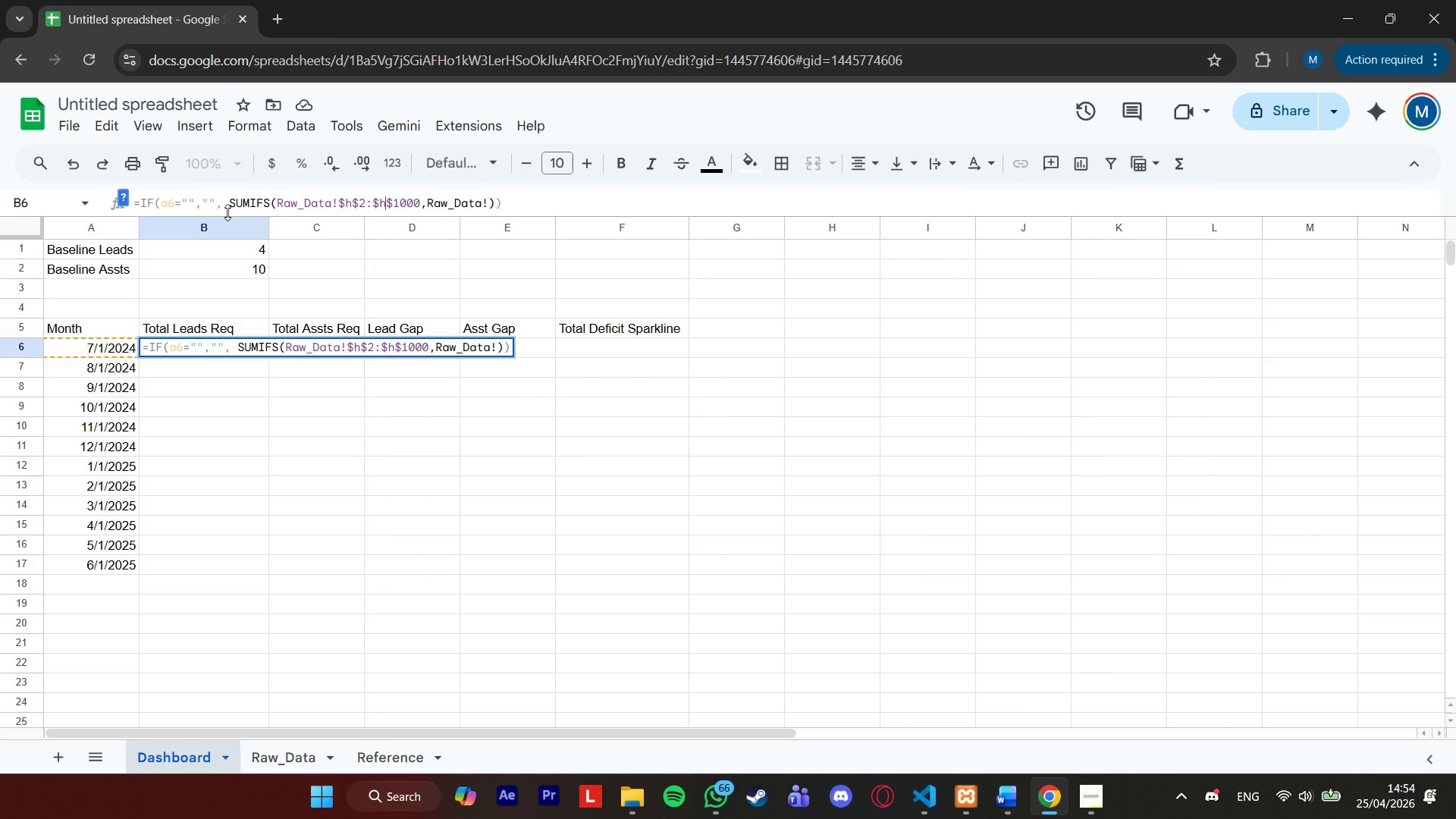 
wait(12.89)
 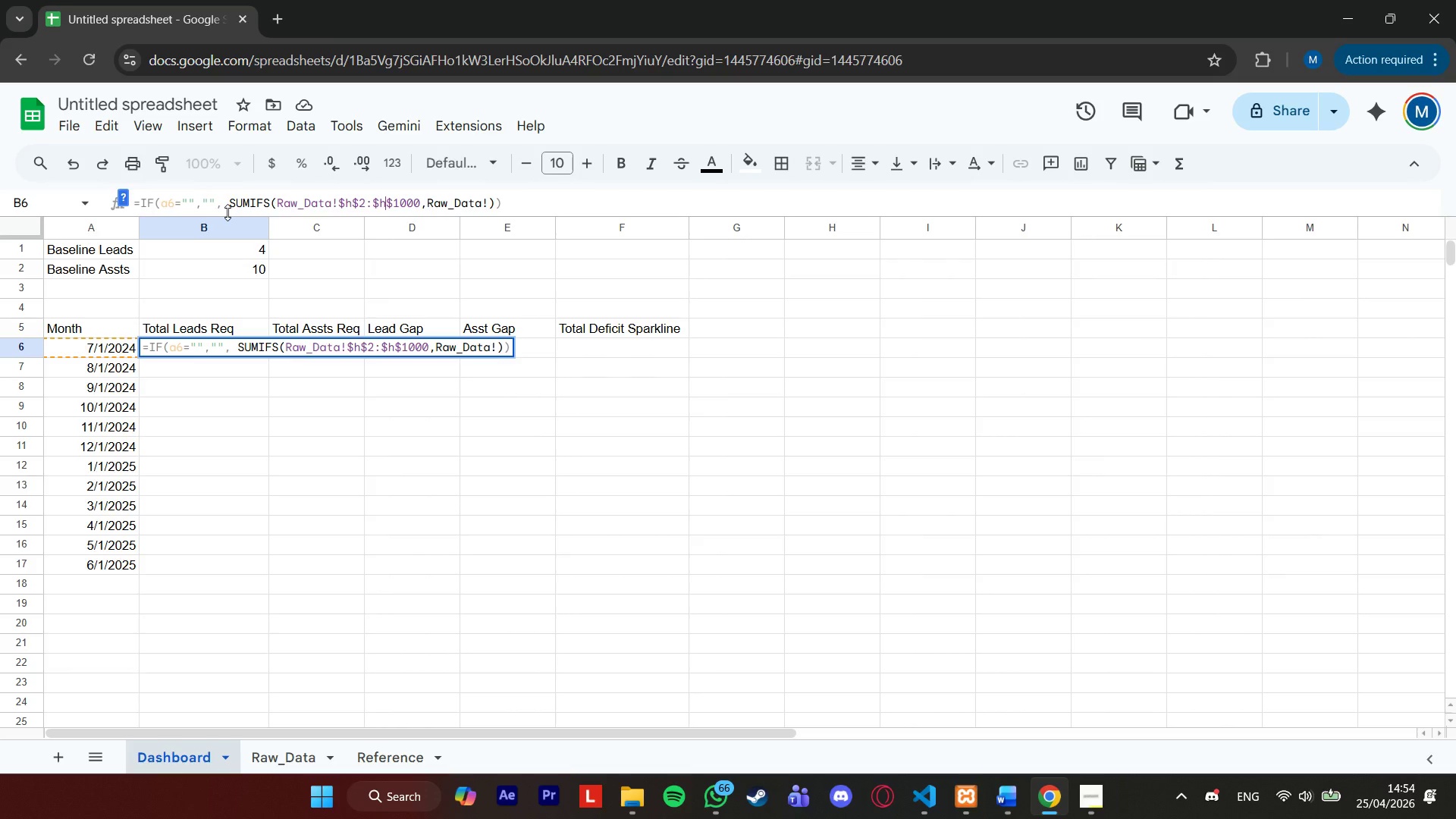 
left_click([488, 203])
 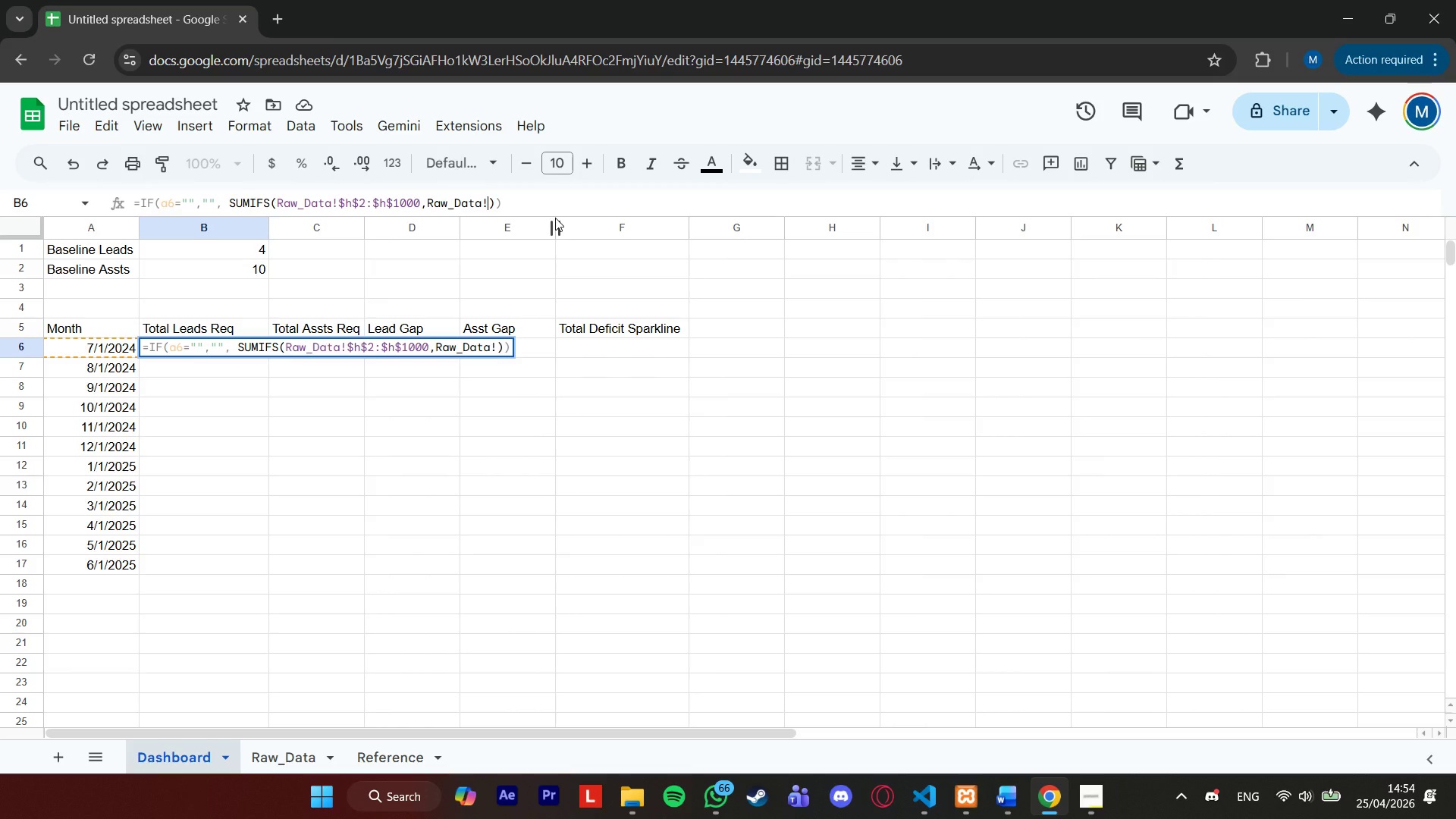 
wait(7.84)
 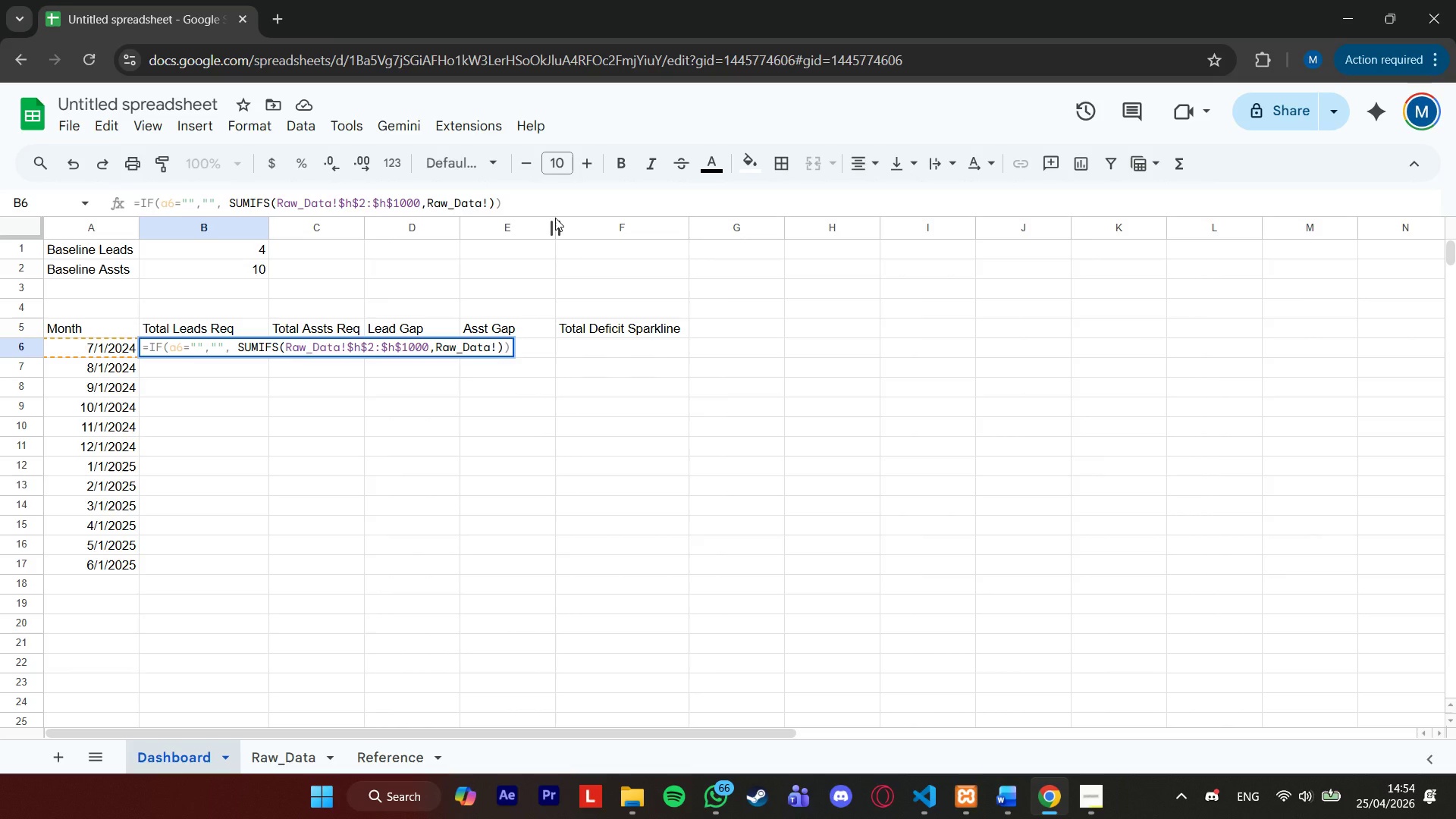 
type($G2)
key(Backspace)
type(G)
key(Backspace)
type($2:$g$2)
 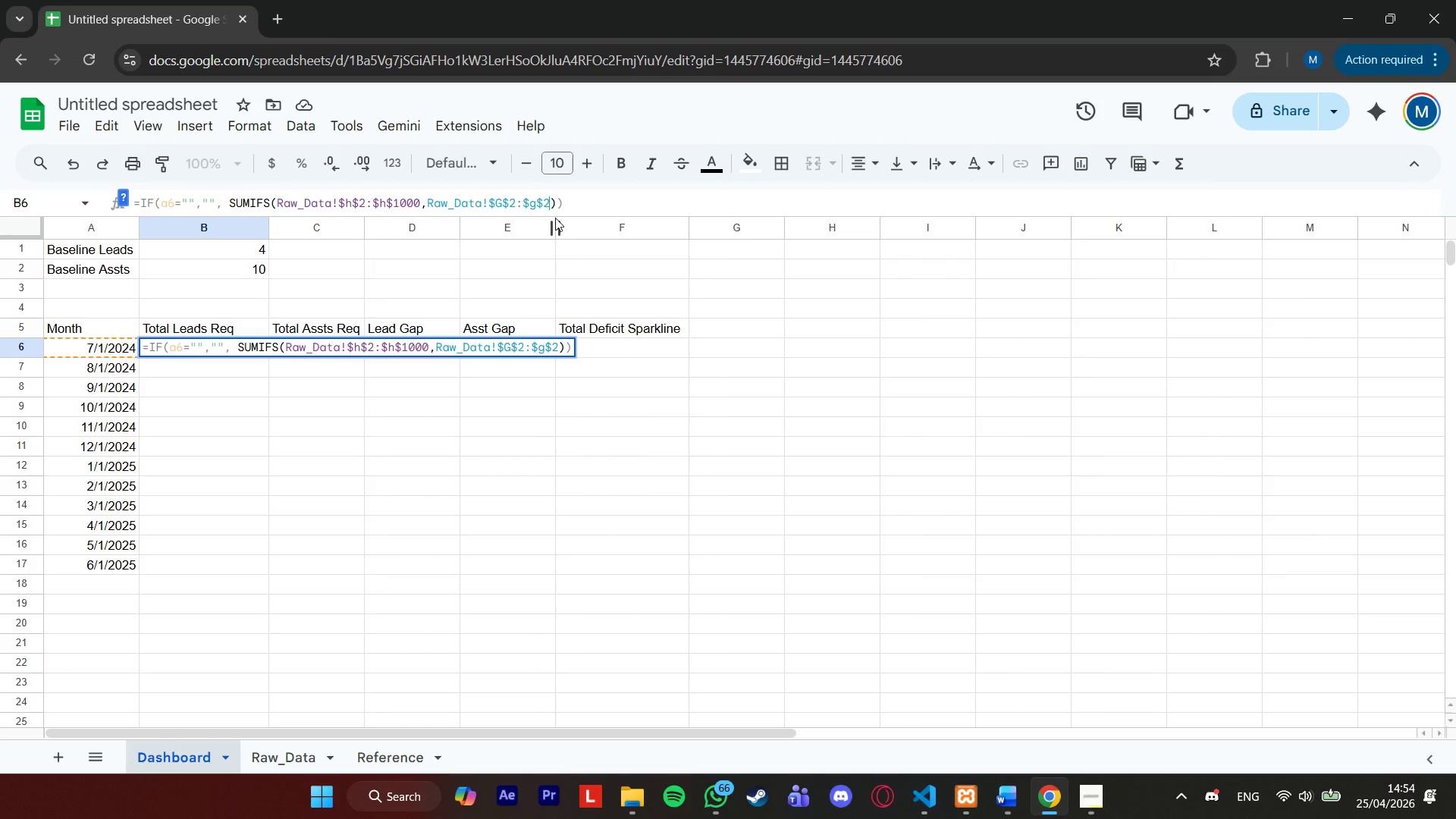 
key(Backspace)
type(1000, a6)
 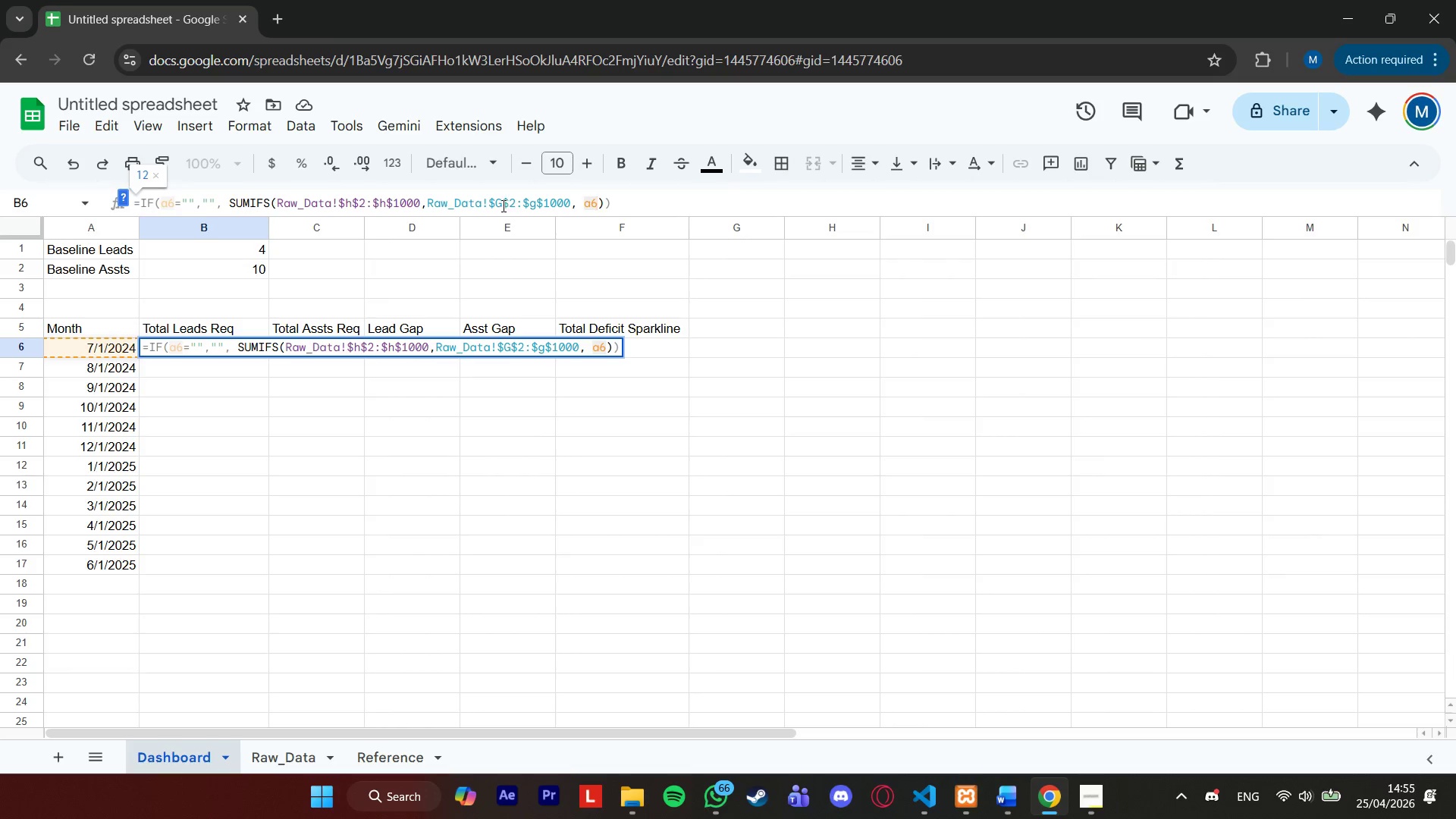 
wait(24.73)
 